 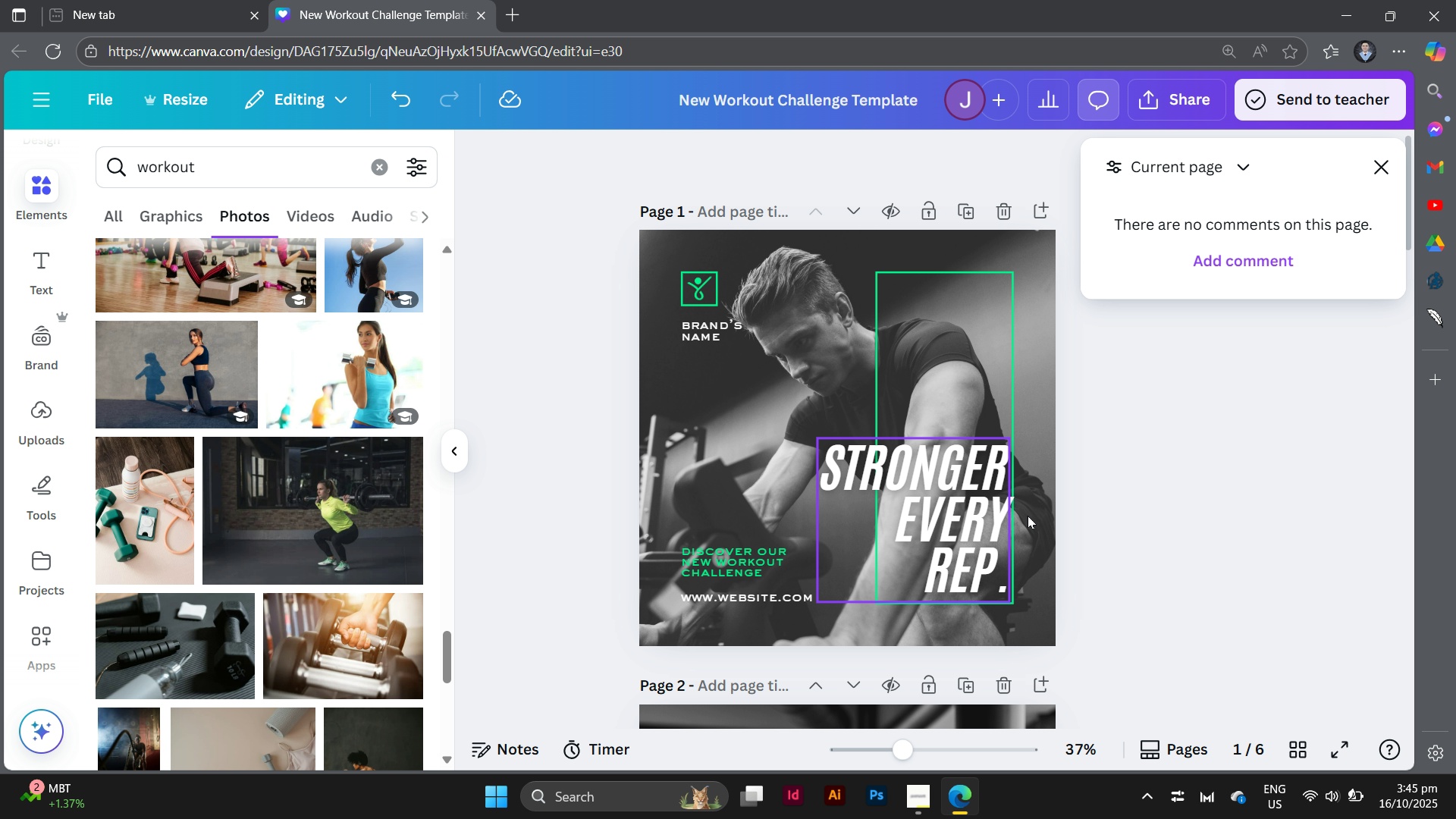 
left_click([1050, 342])
 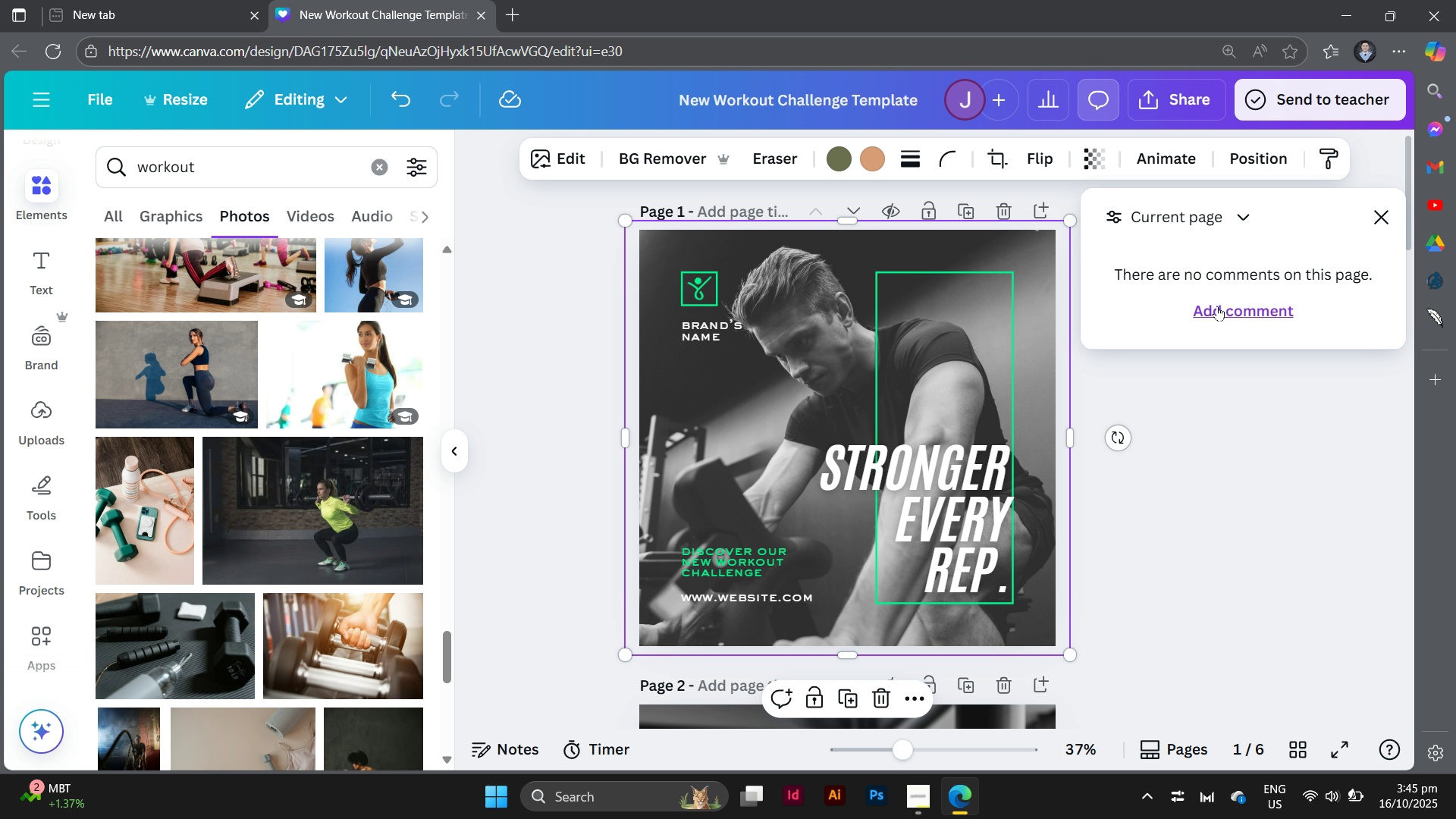 
left_click([1217, 306])
 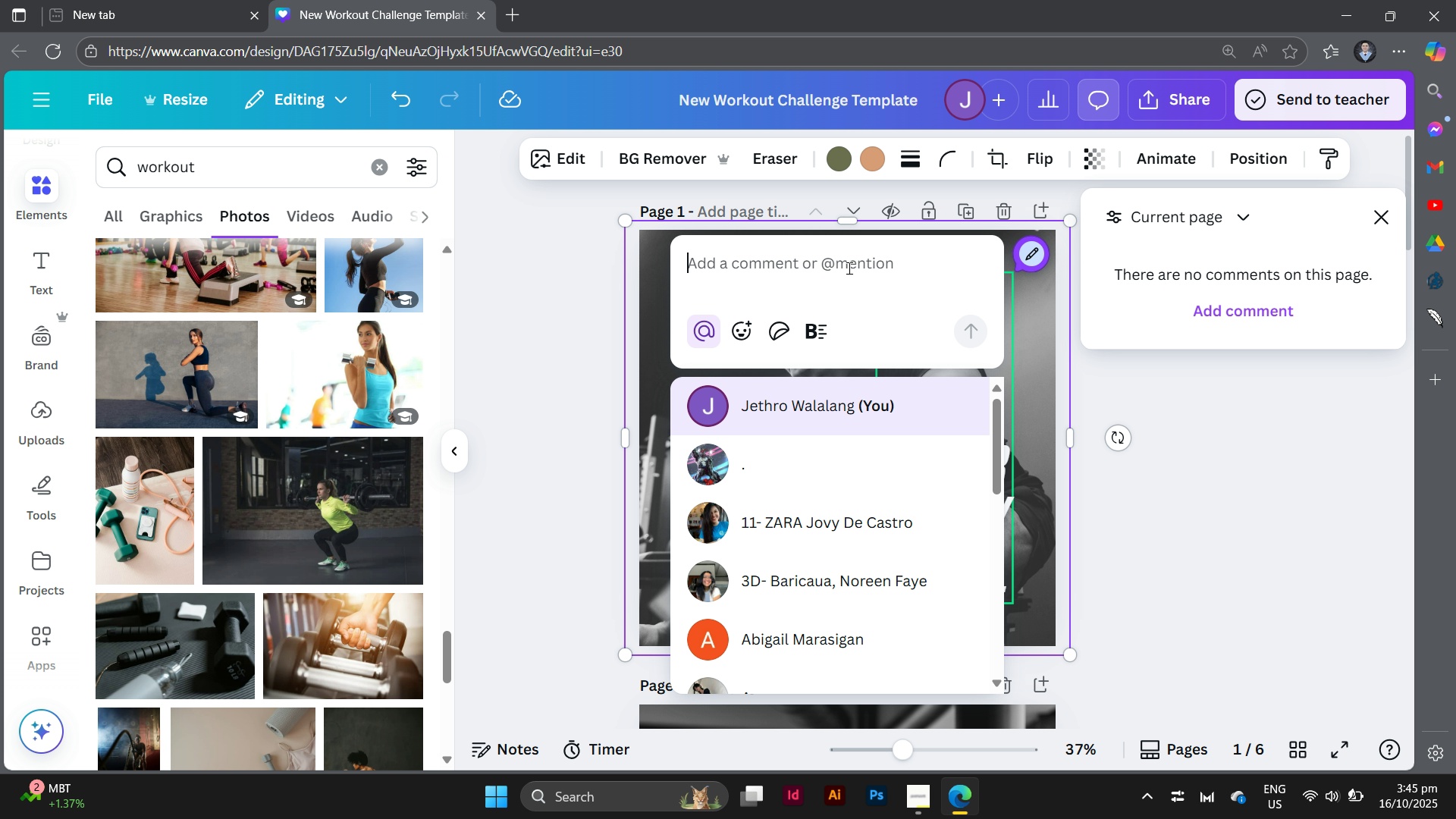 
left_click([799, 260])
 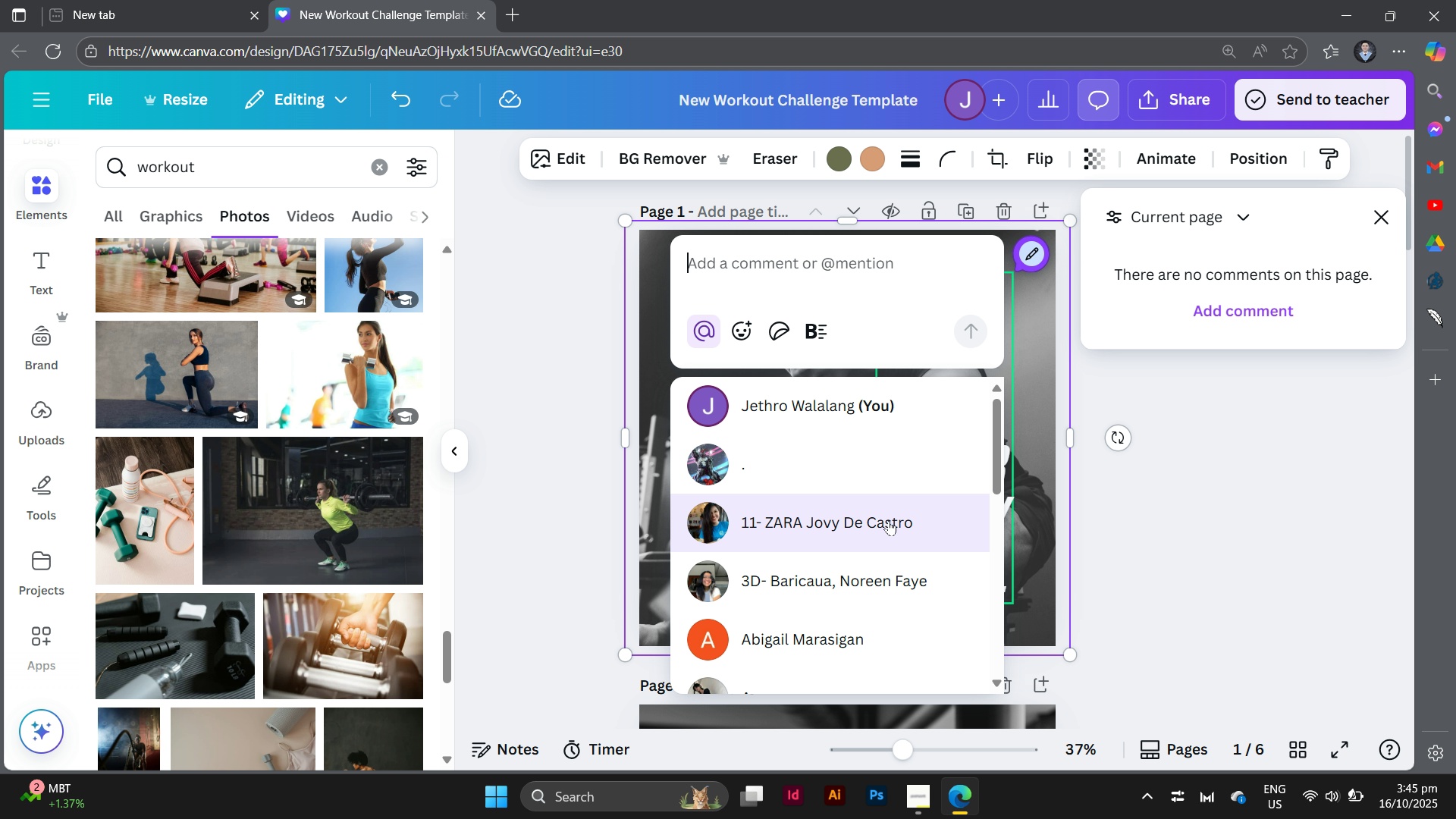 
scroll: coordinate [888, 522], scroll_direction: down, amount: 4.0
 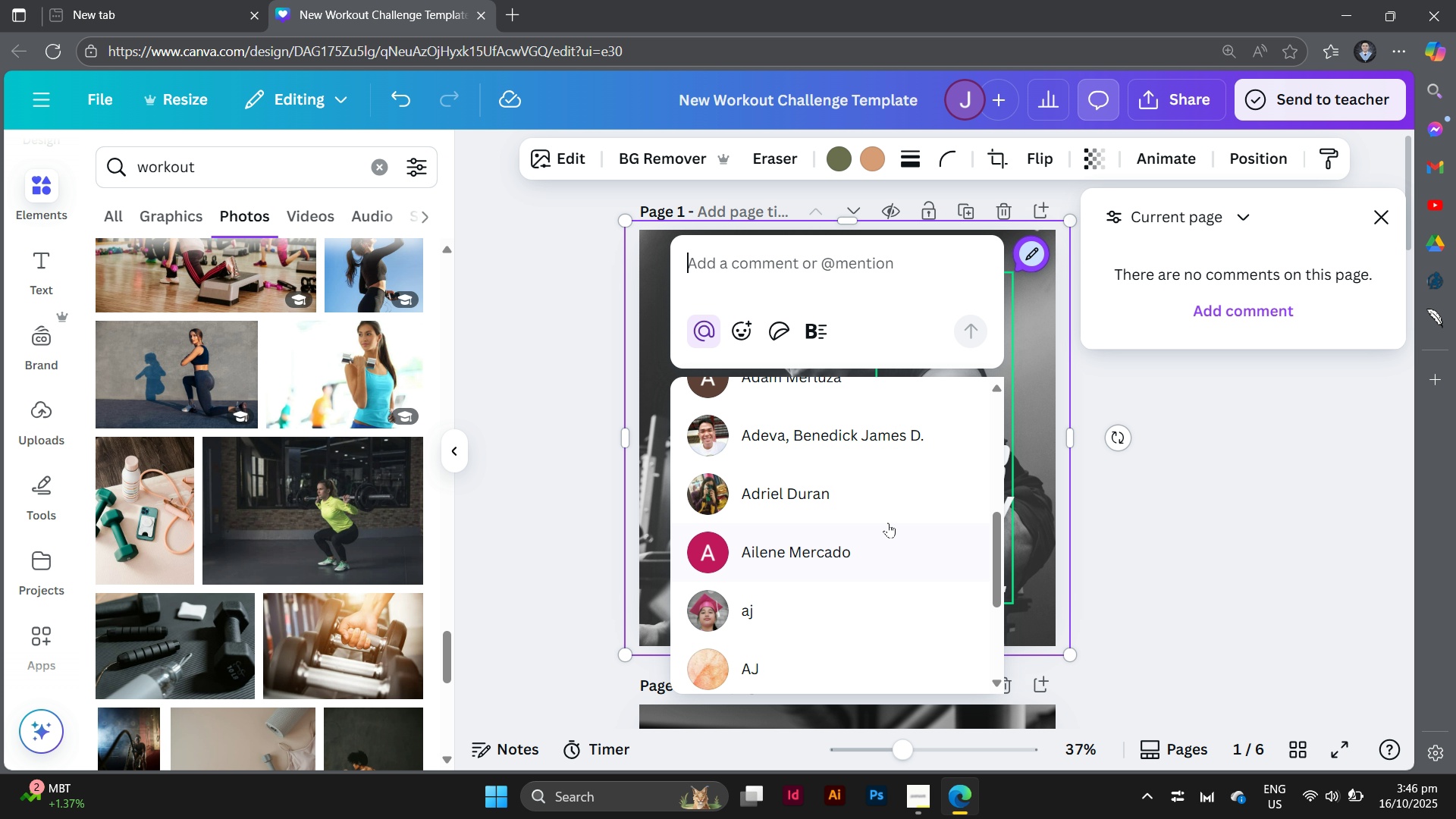 
scroll: coordinate [888, 522], scroll_direction: up, amount: 12.0
 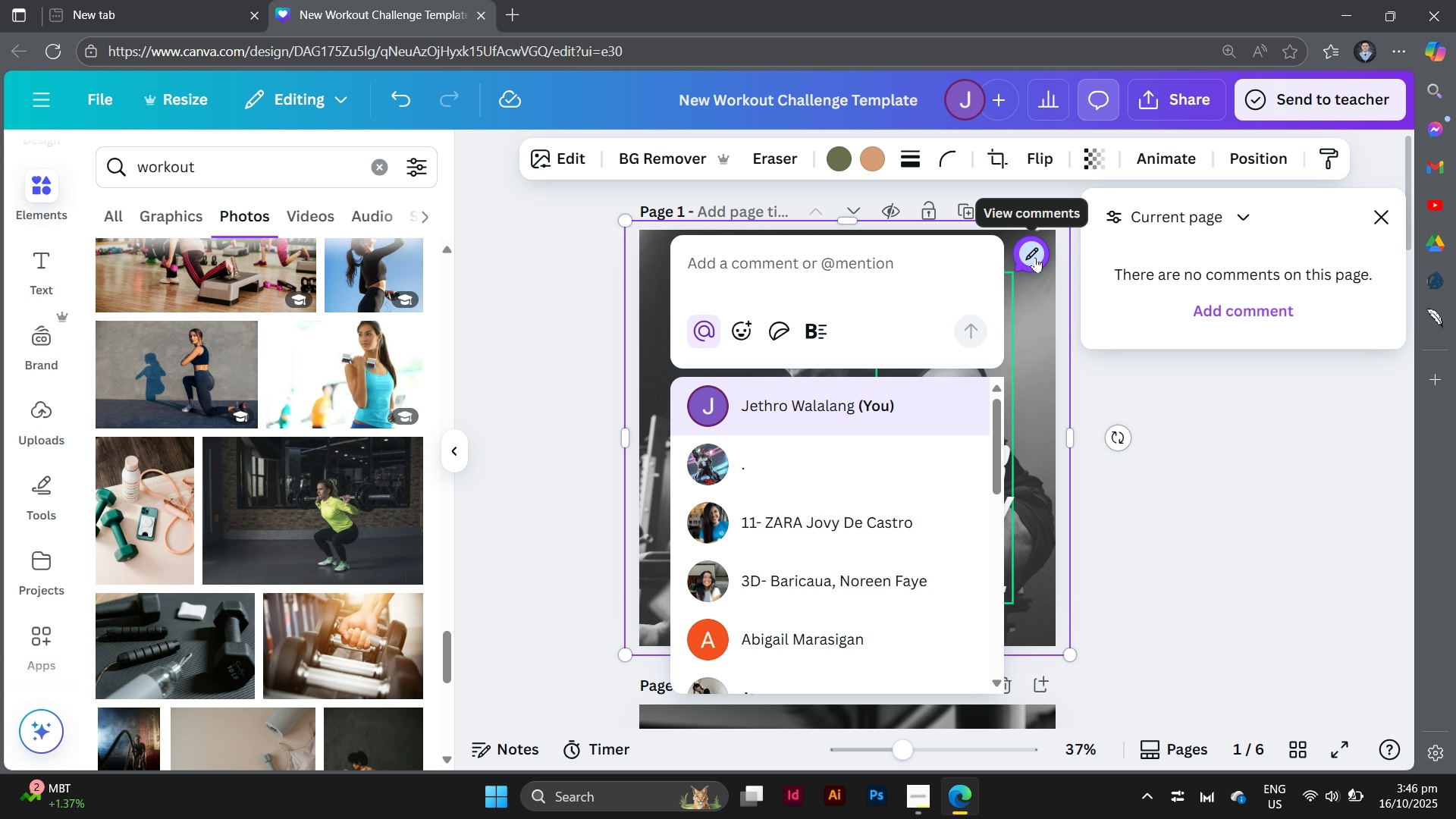 
left_click([1034, 258])
 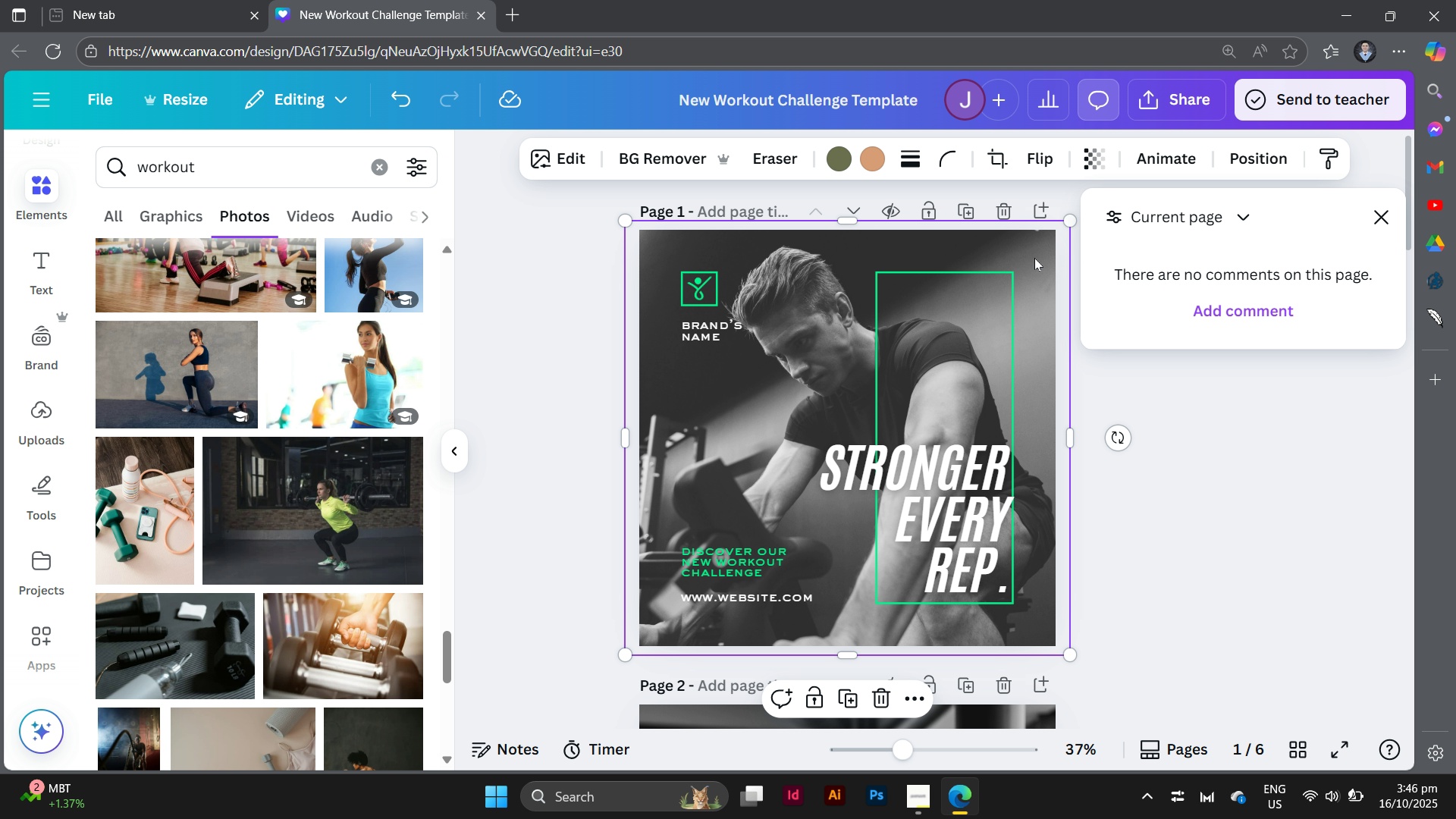 
left_click([1034, 258])
 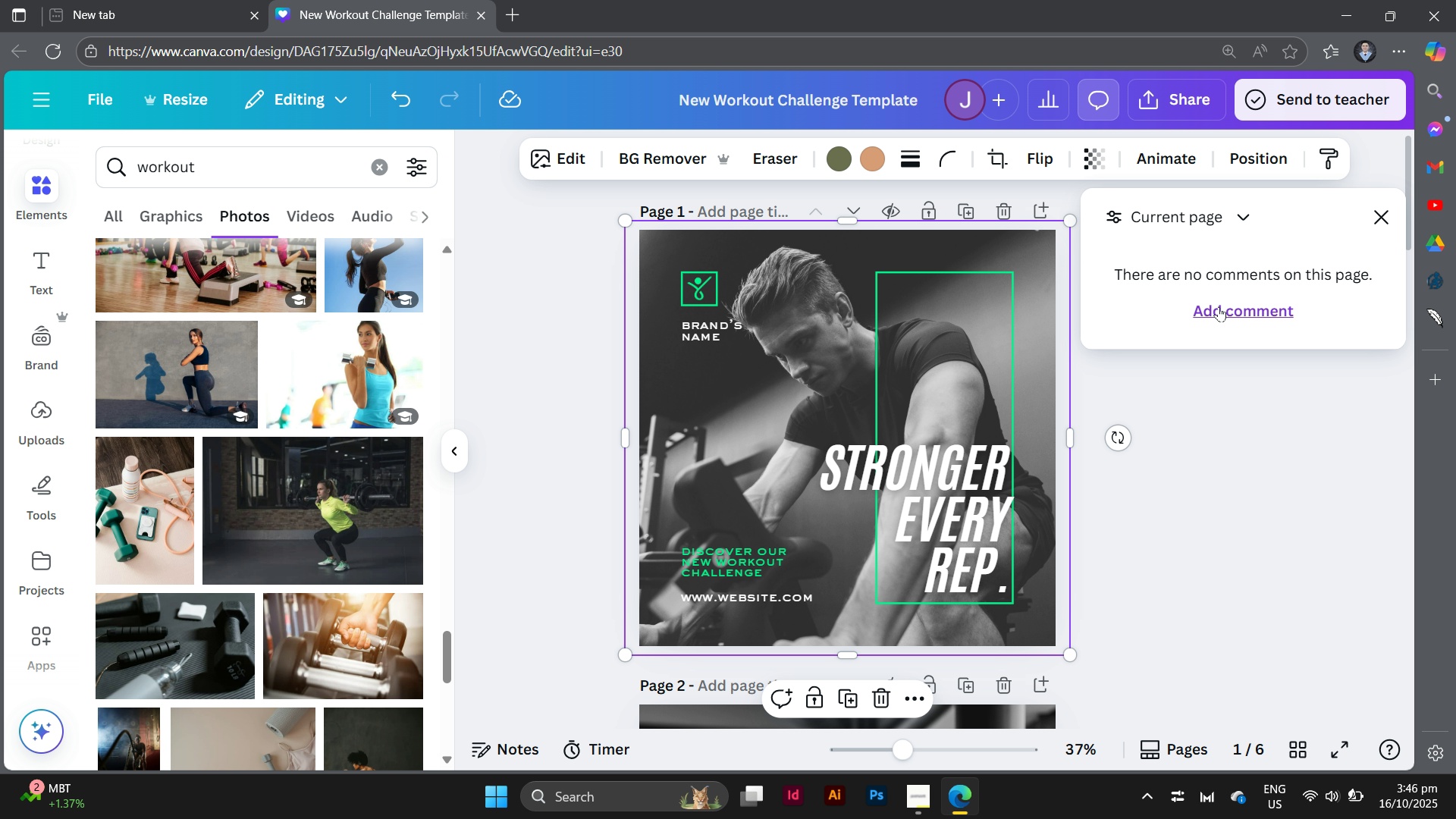 
left_click([1219, 306])
 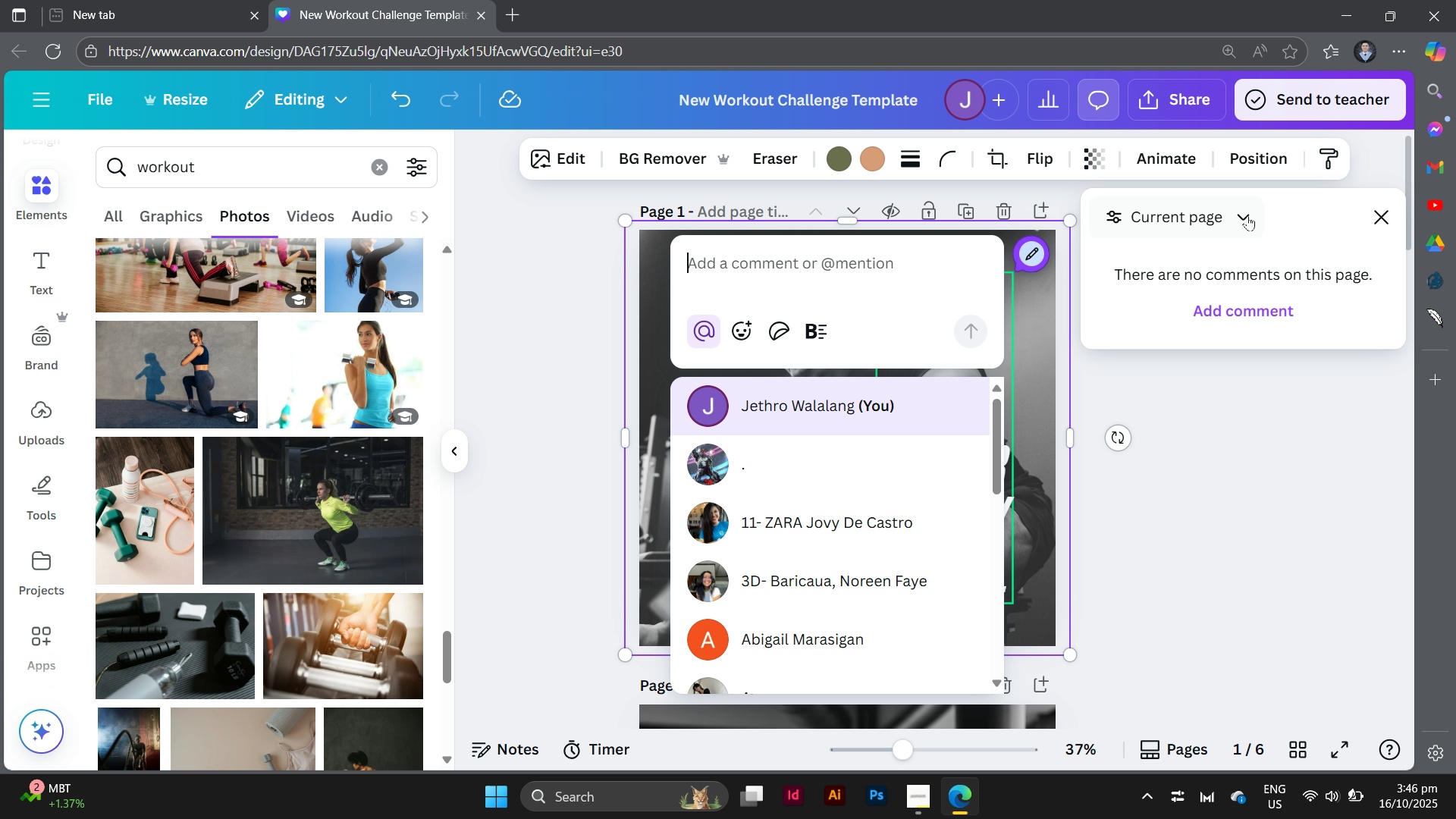 
left_click([1247, 215])
 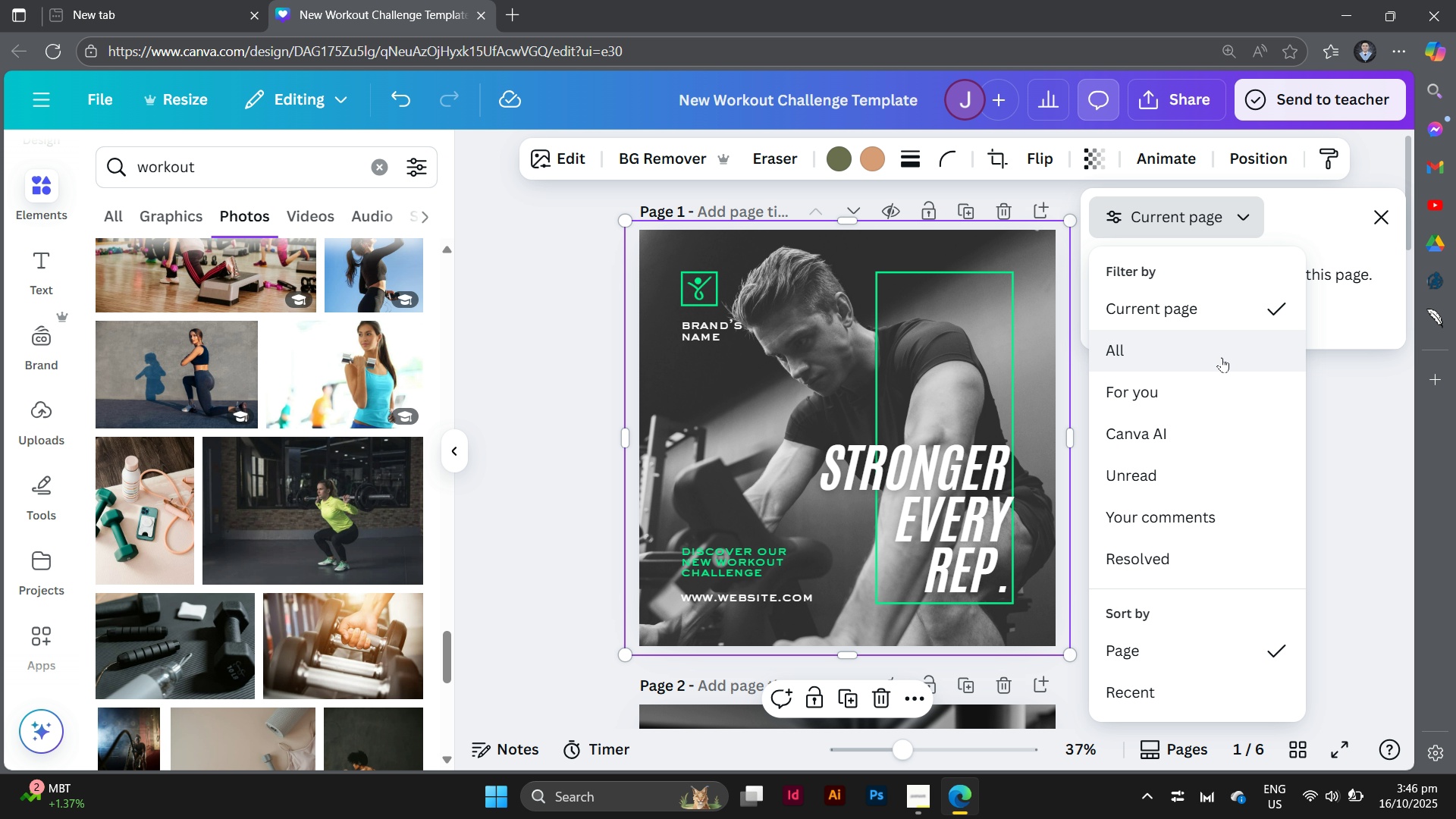 
wait(5.57)
 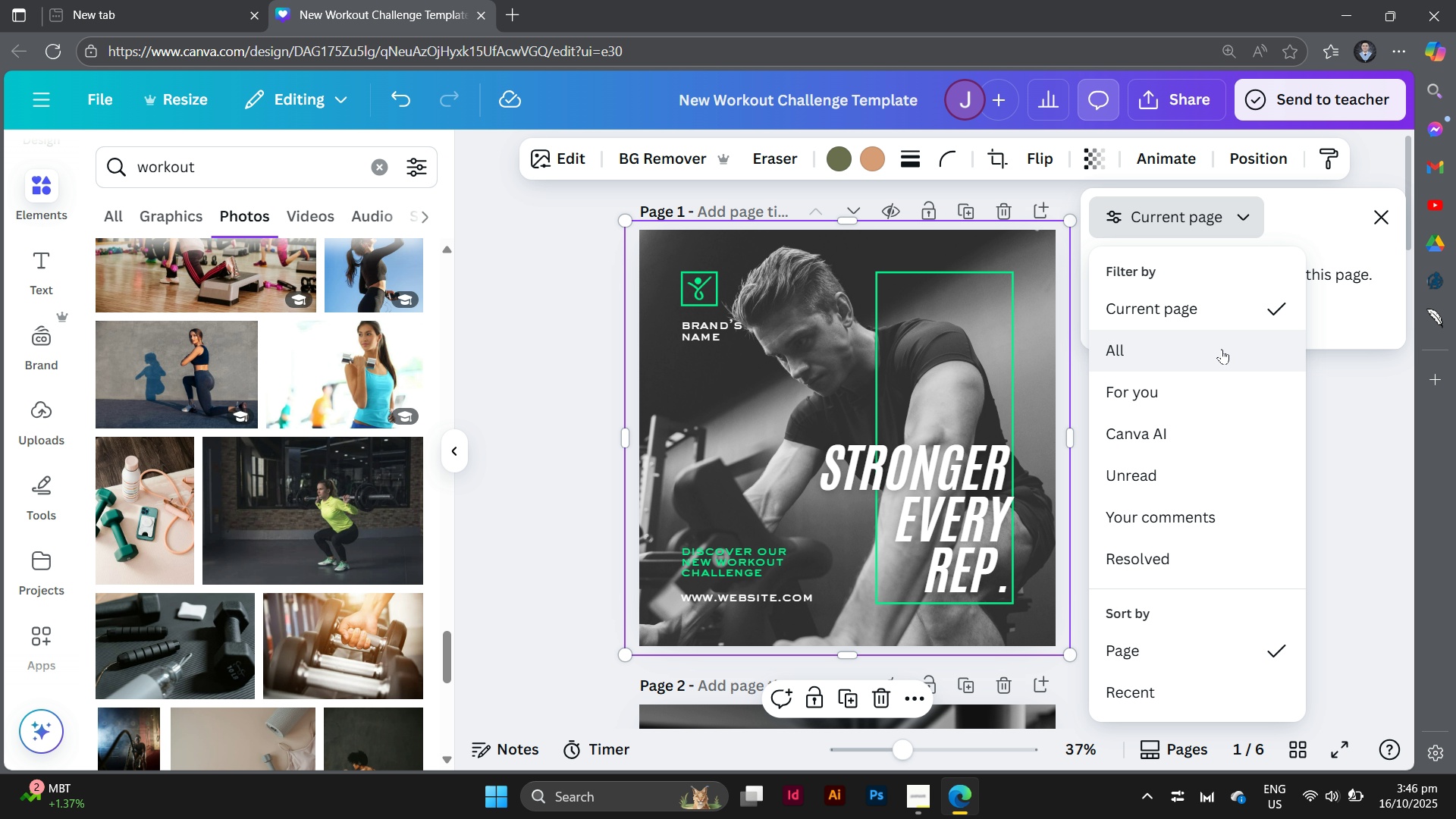 
left_click([1222, 357])
 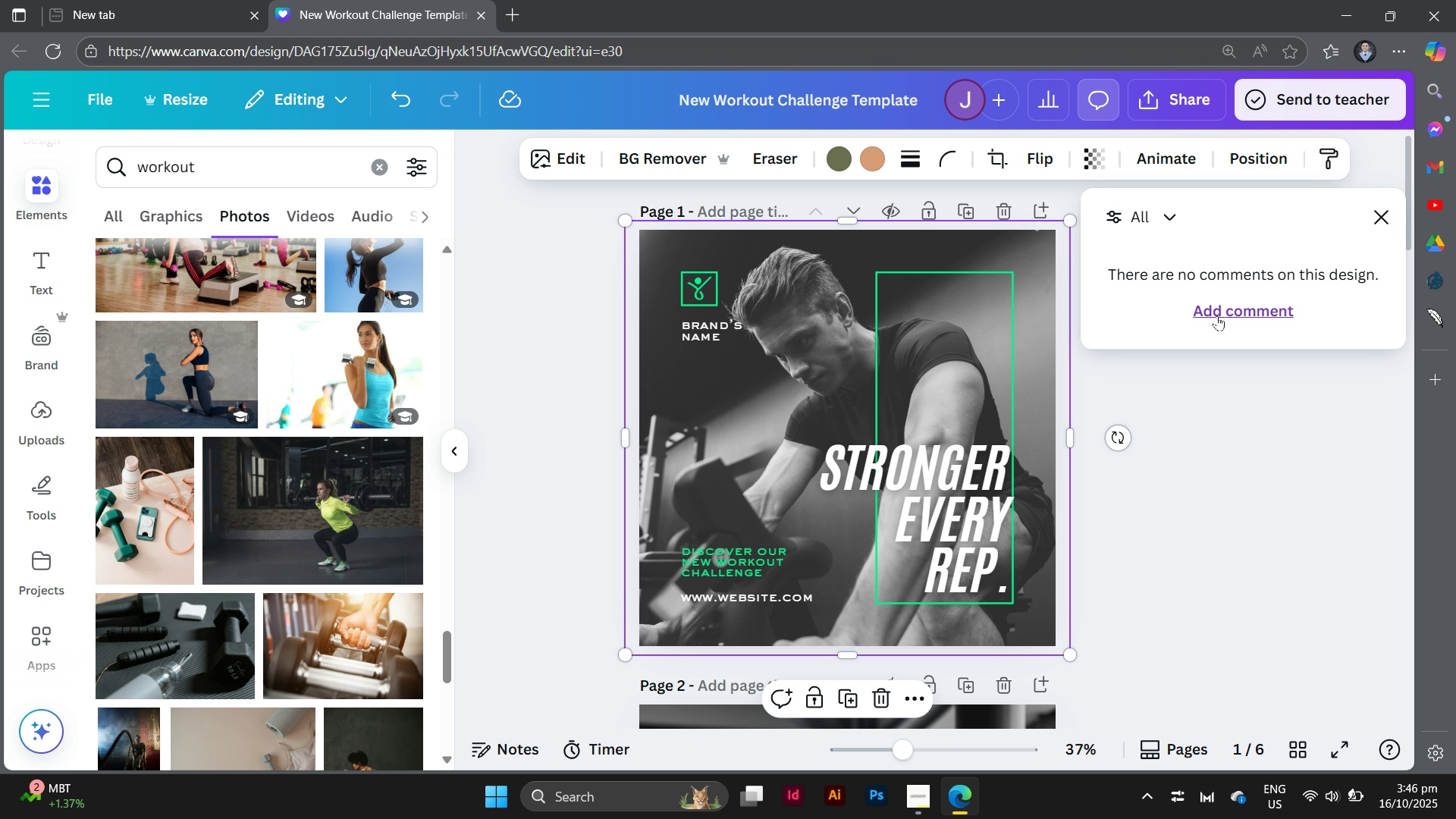 
left_click([1217, 315])
 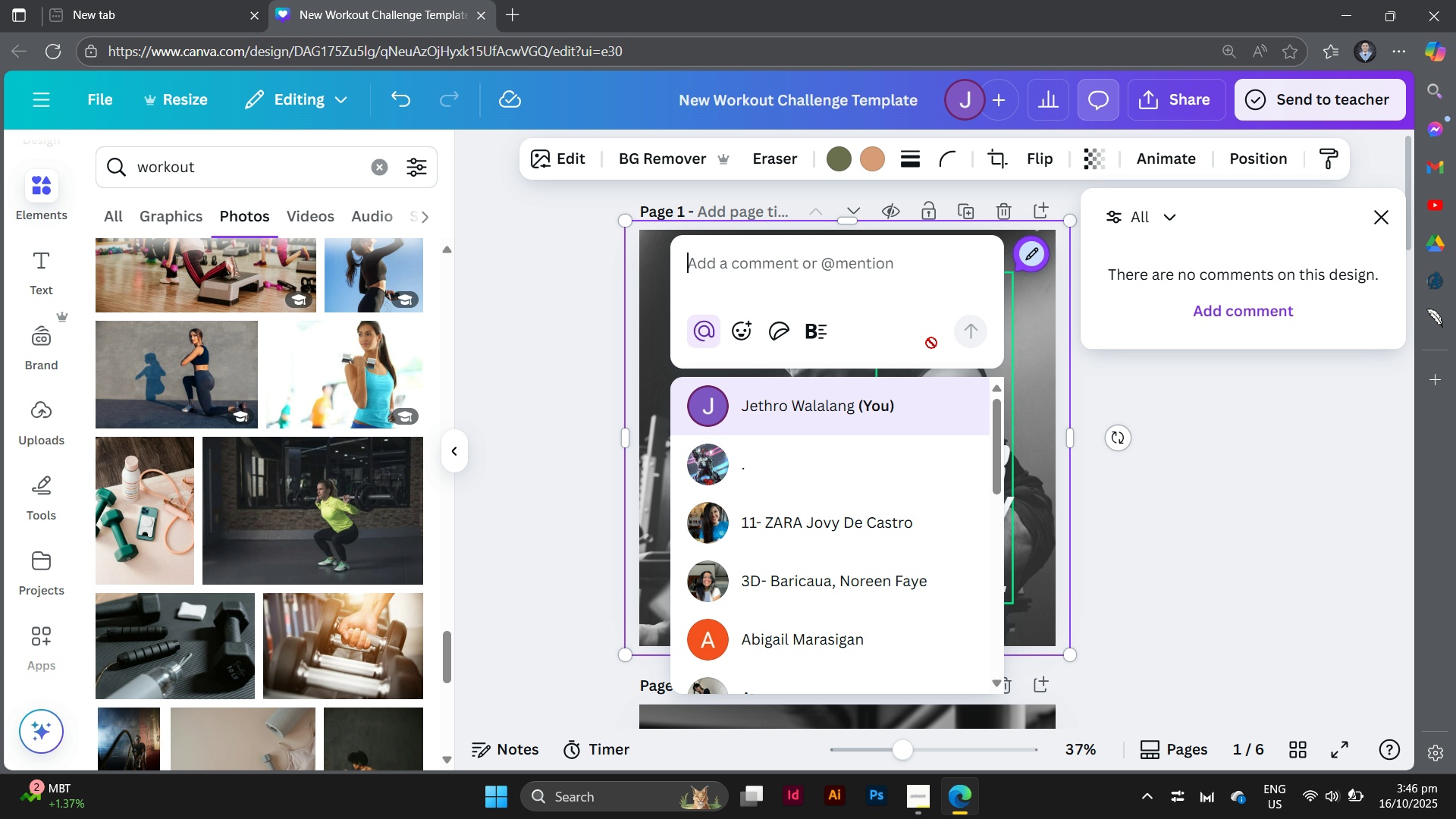 
left_click([838, 412])
 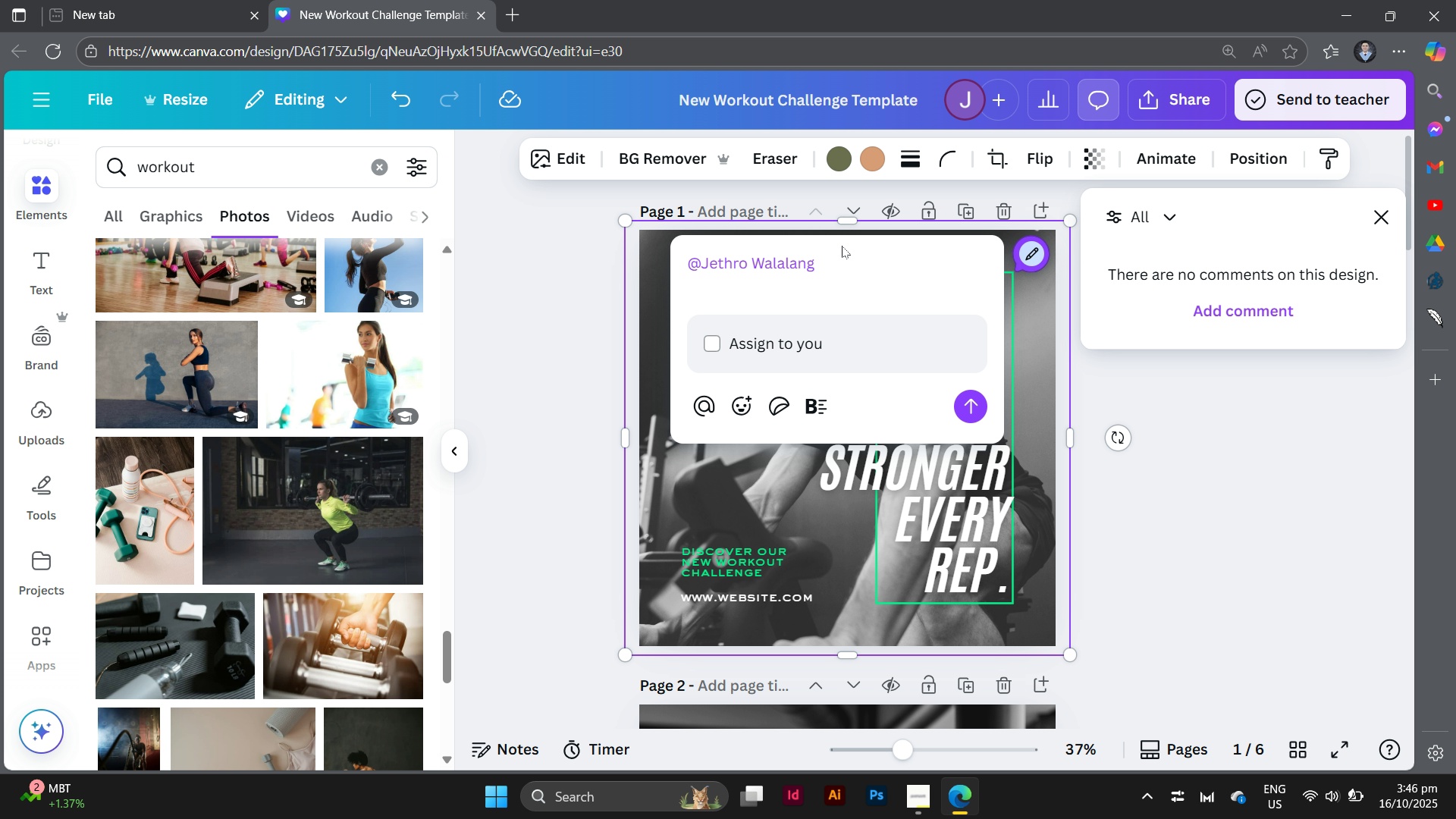 
key(Backspace)
 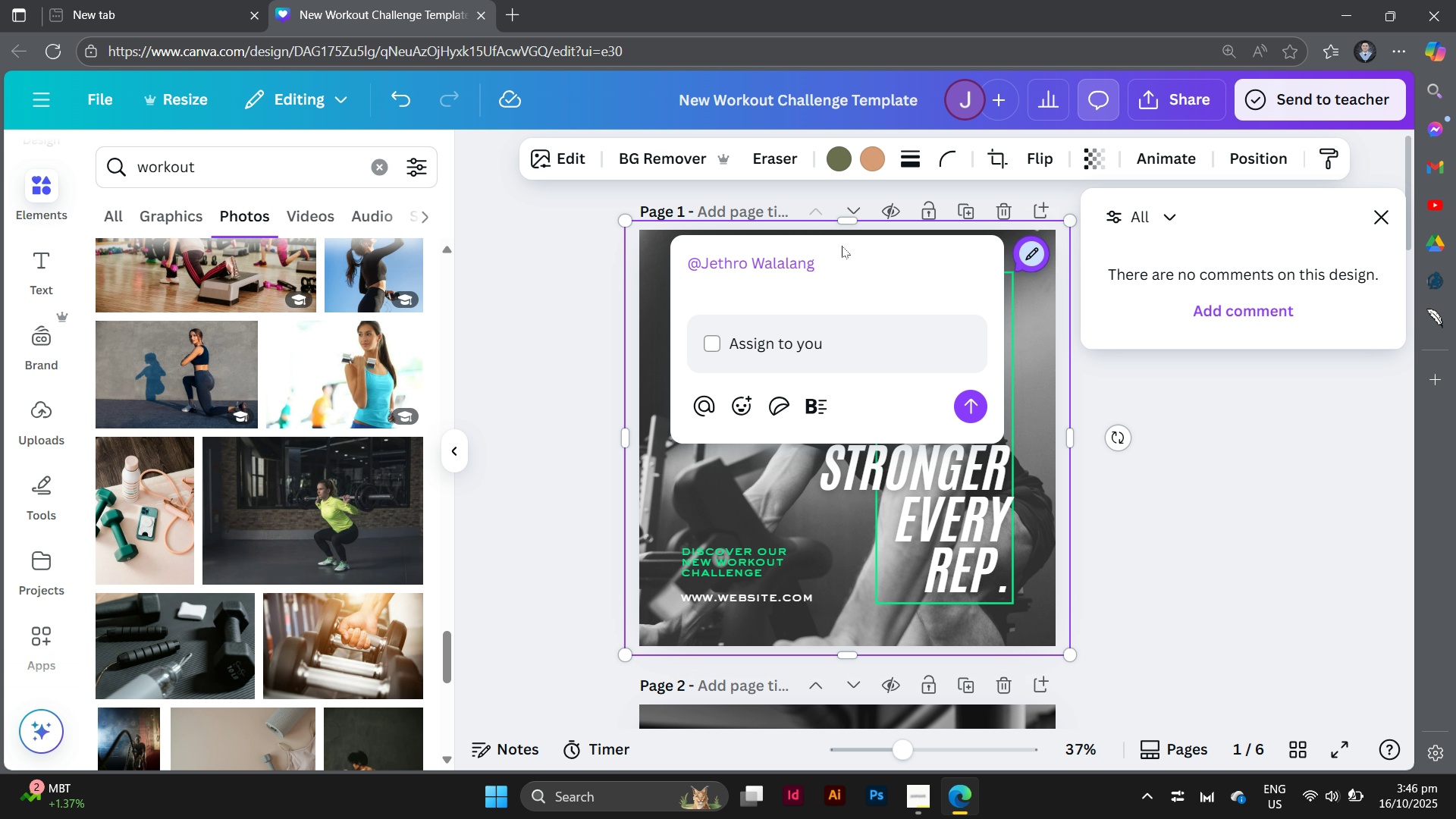 
key(Backspace)
 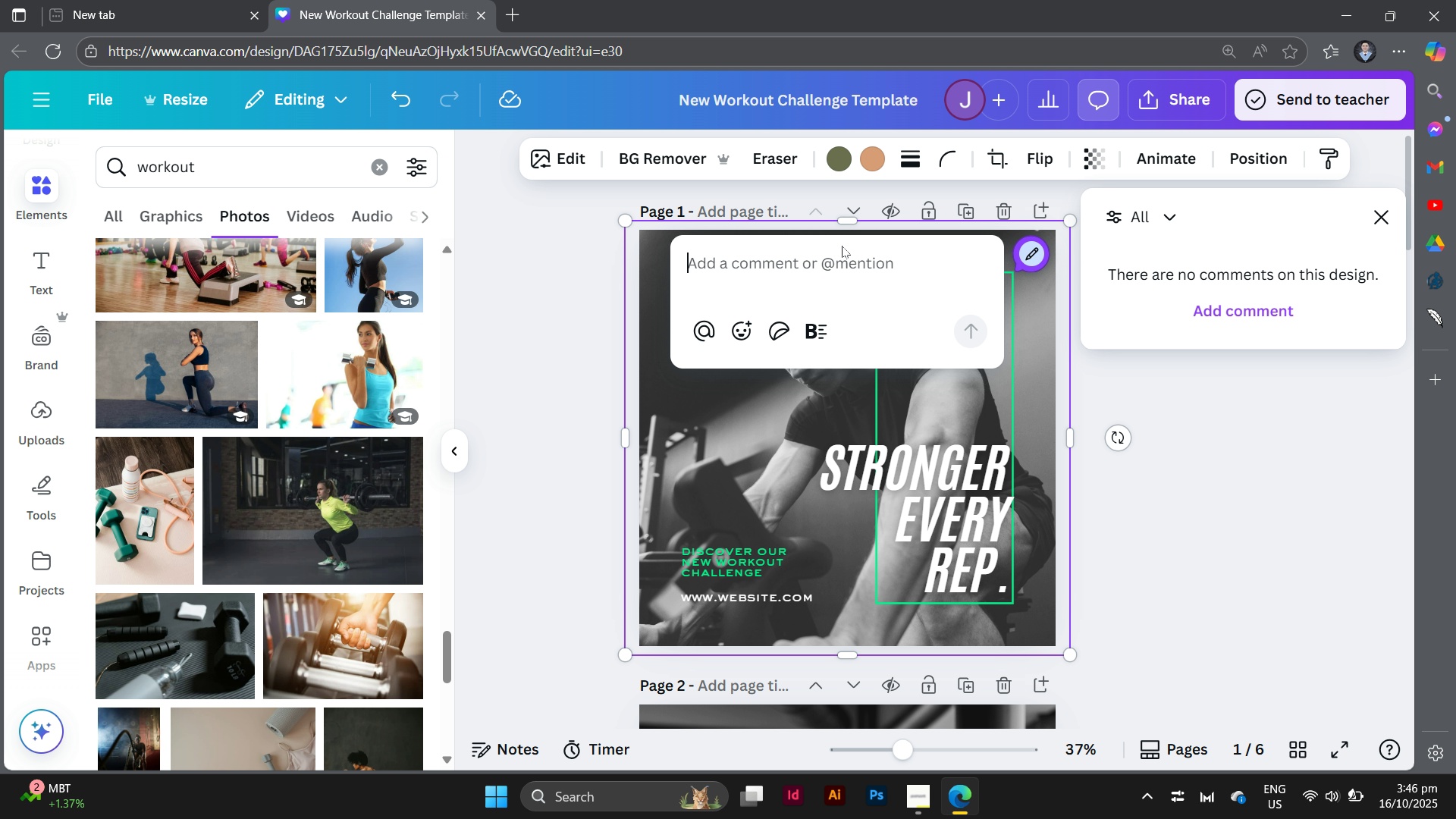 
key(Backspace)
 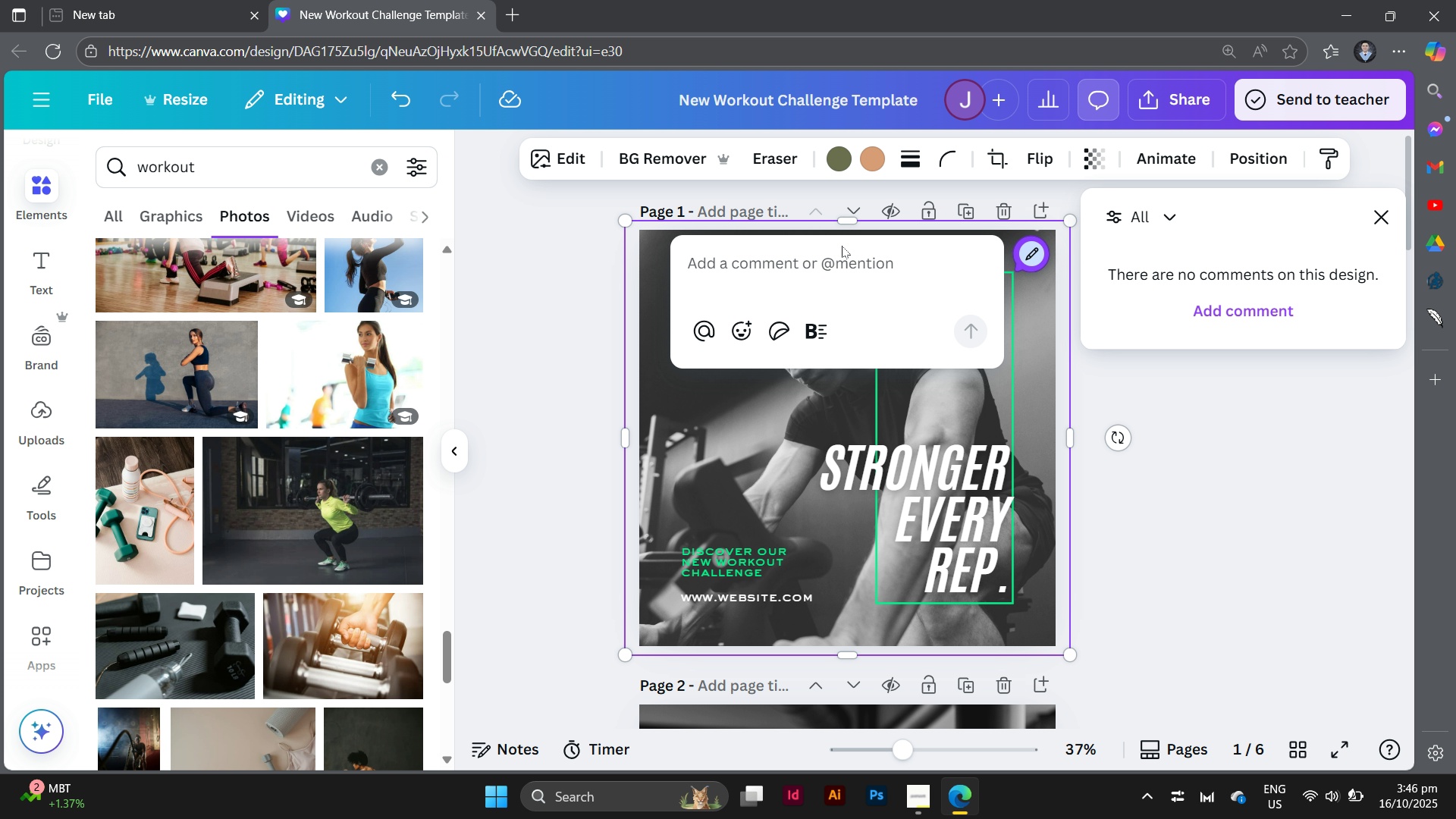 
key(Backspace)
 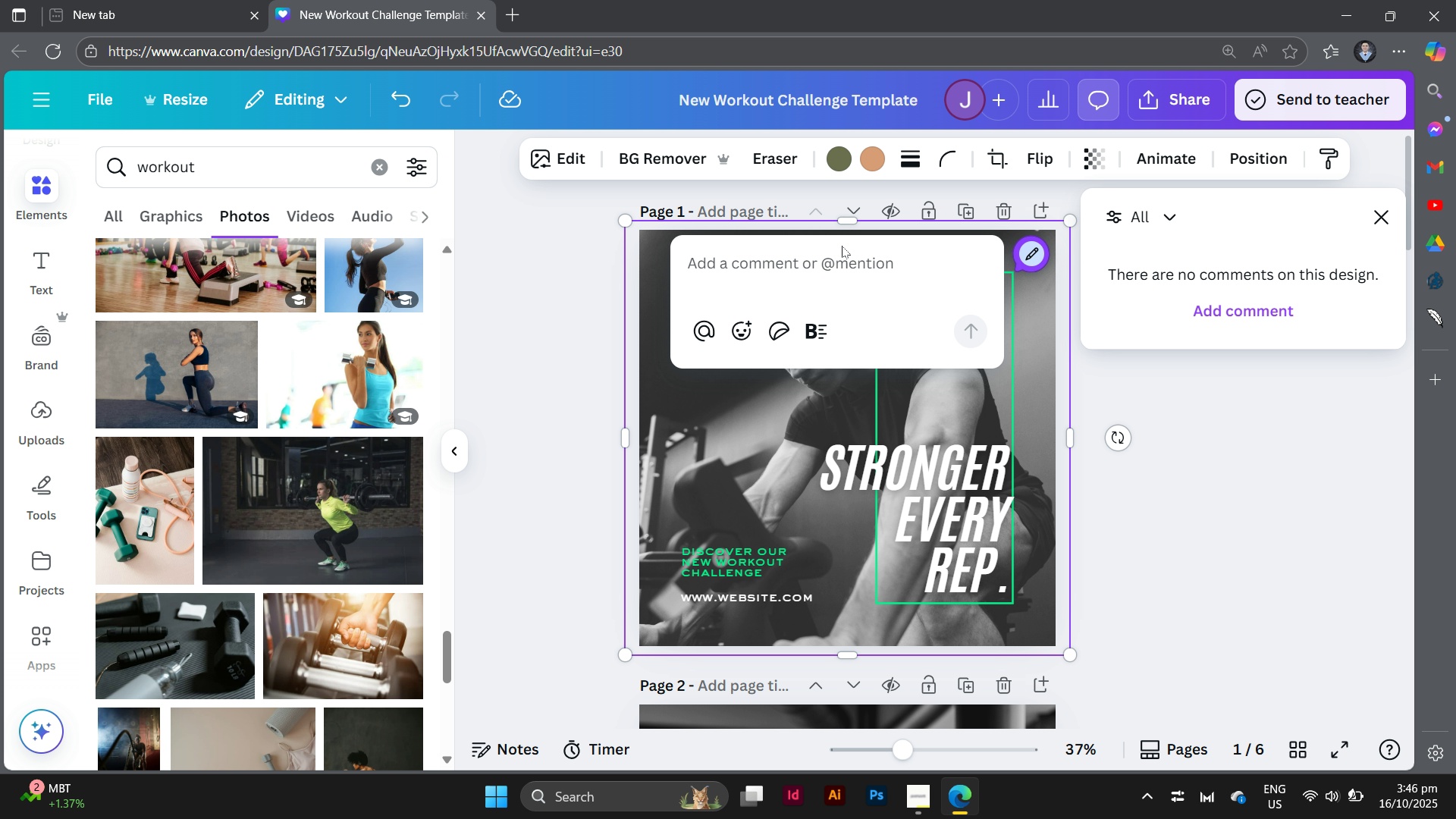 
key(Backspace)
 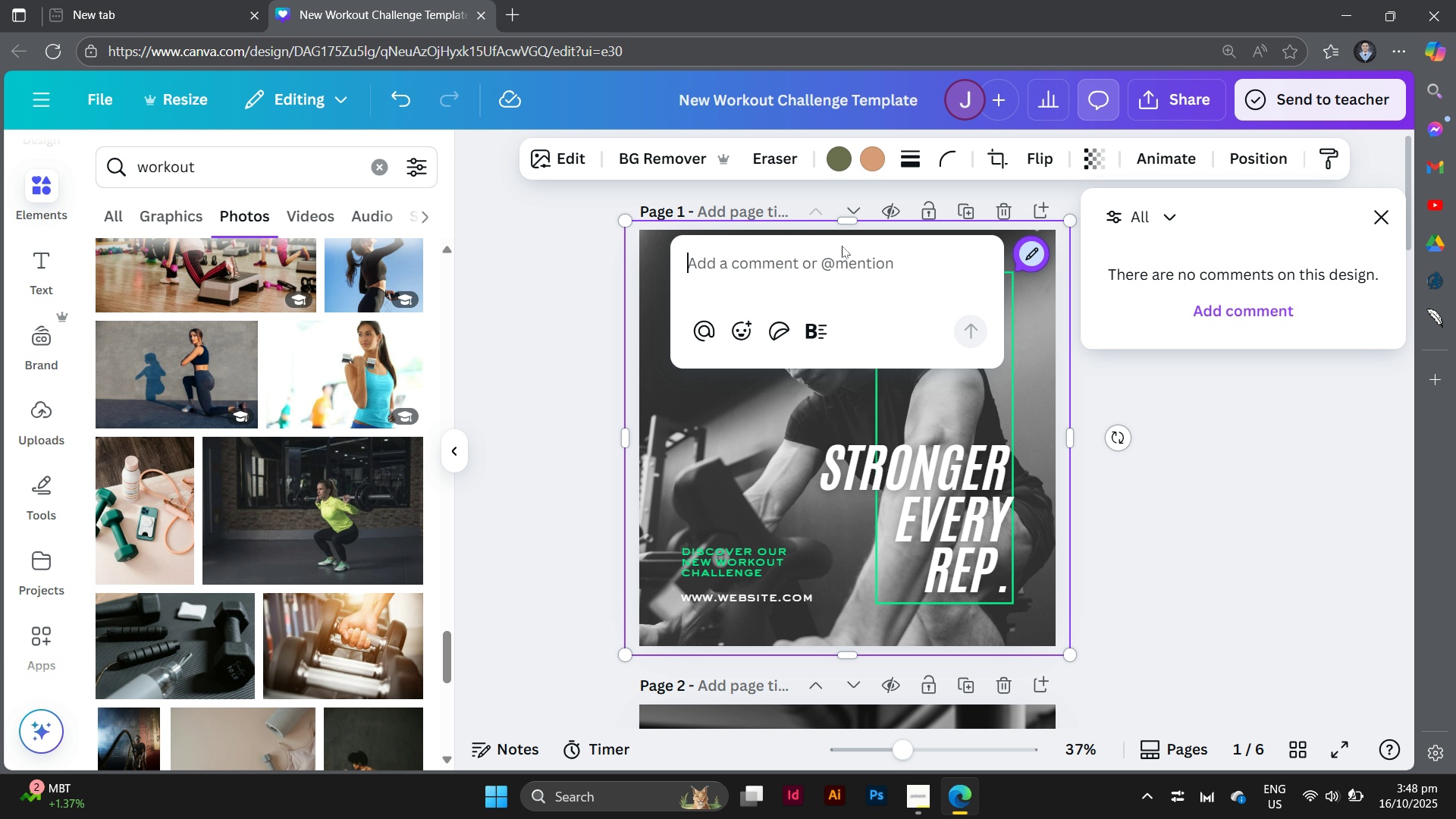 
wait(149.51)
 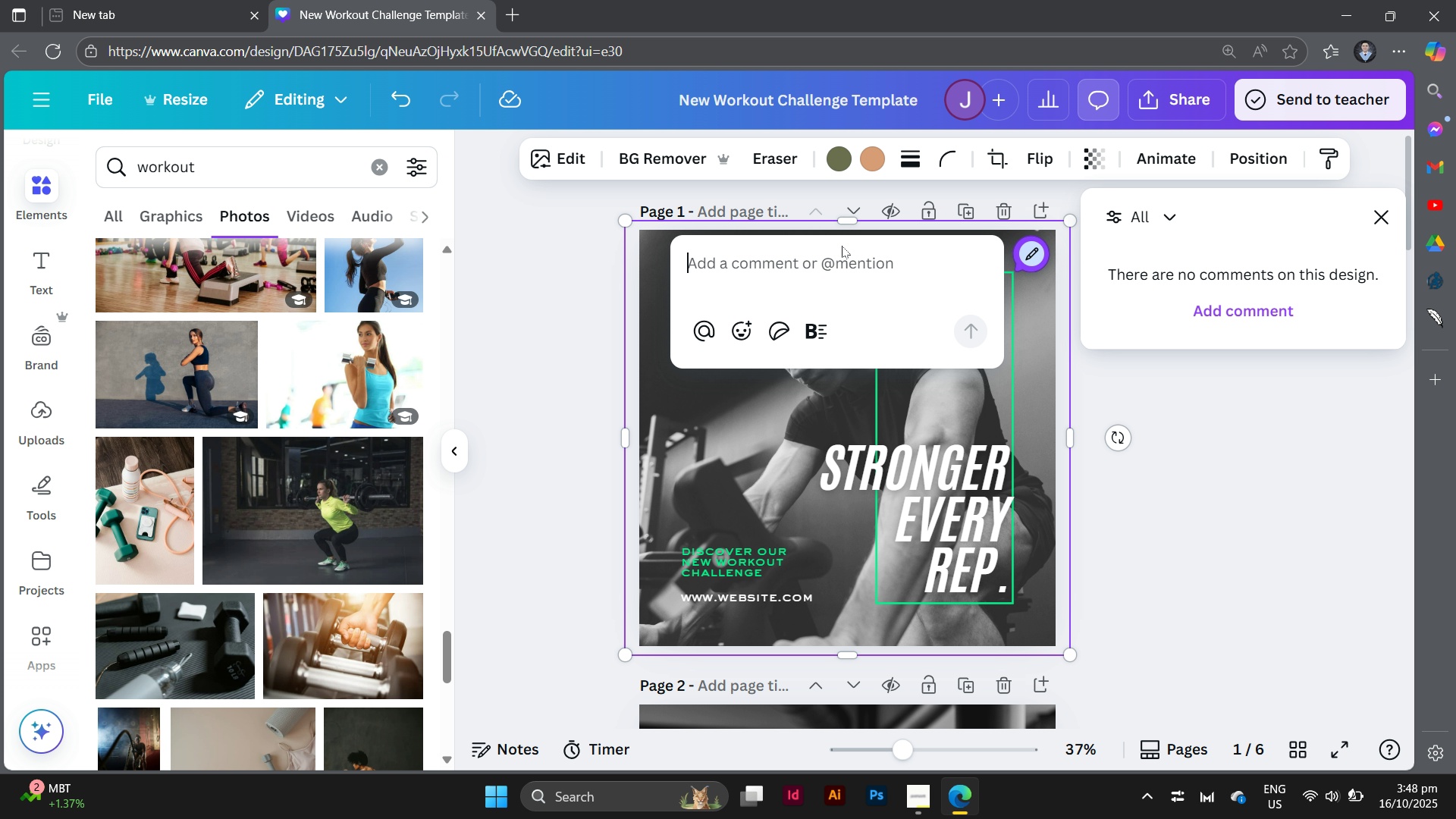 
left_click([1211, 507])
 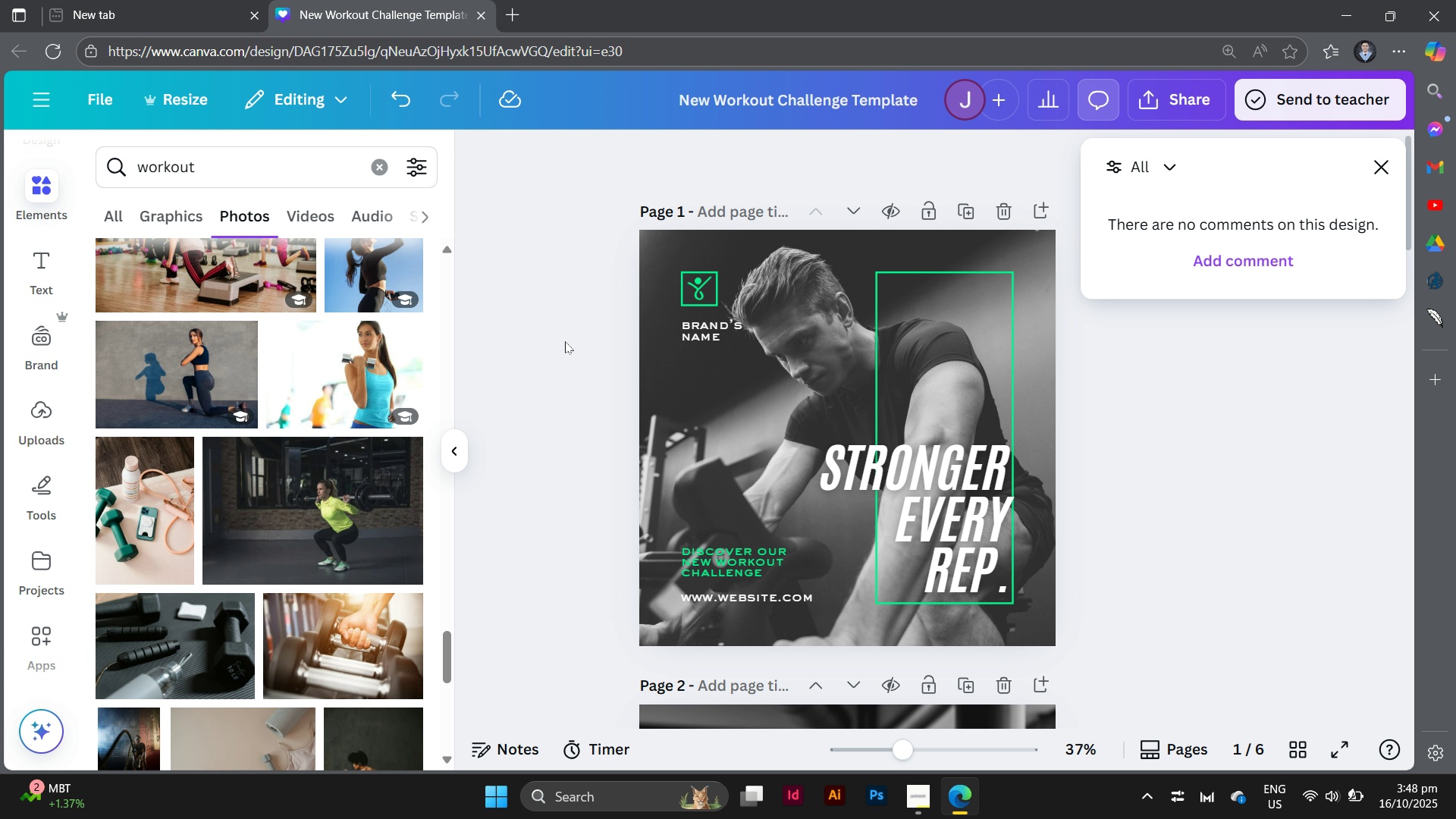 
left_click([689, 328])
 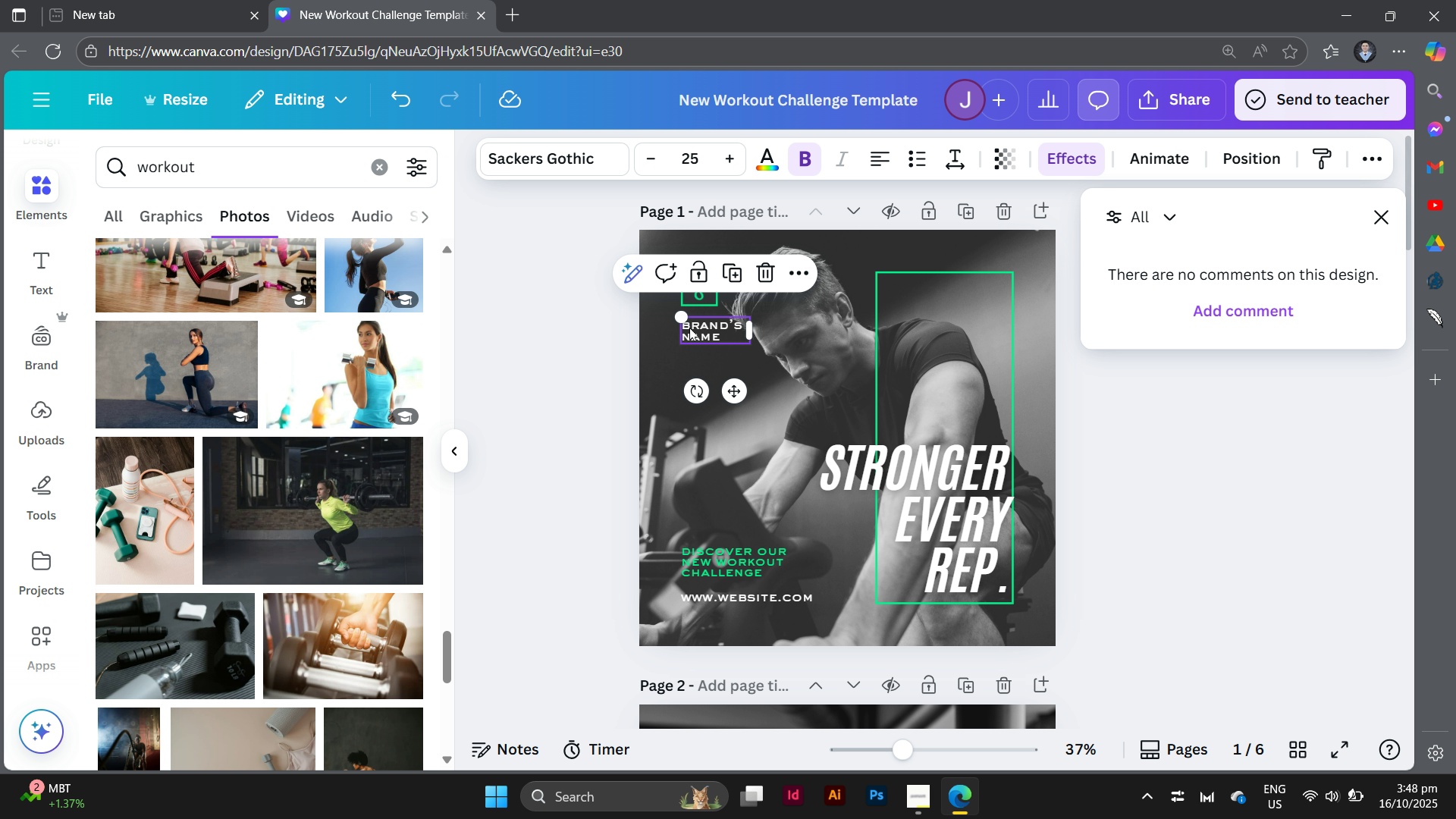 
hold_key(key=AltLeft, duration=4.3)
left_click([689, 328])
 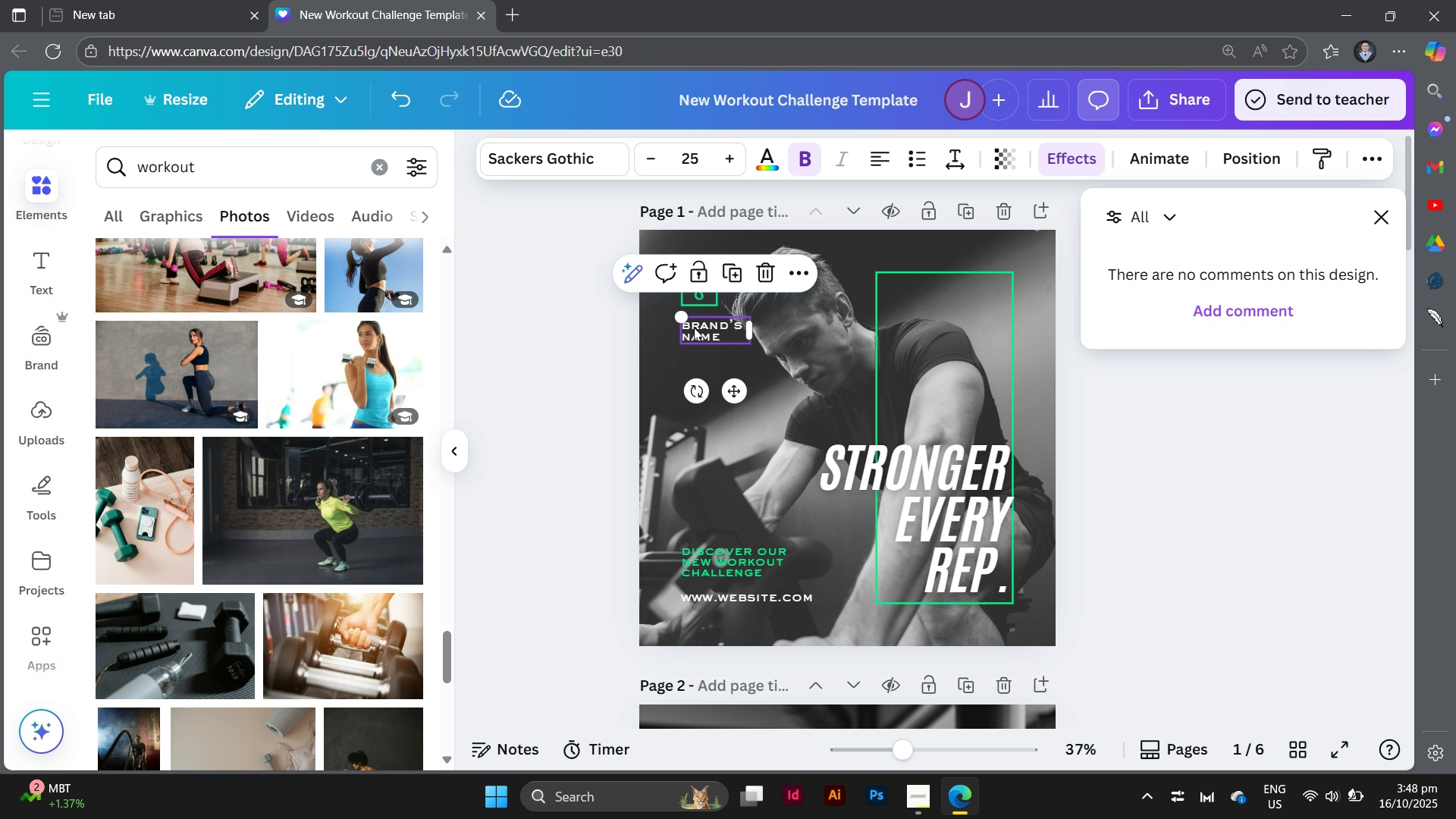 
left_click_drag(start_coordinate=[694, 328], to_coordinate=[691, 360])
 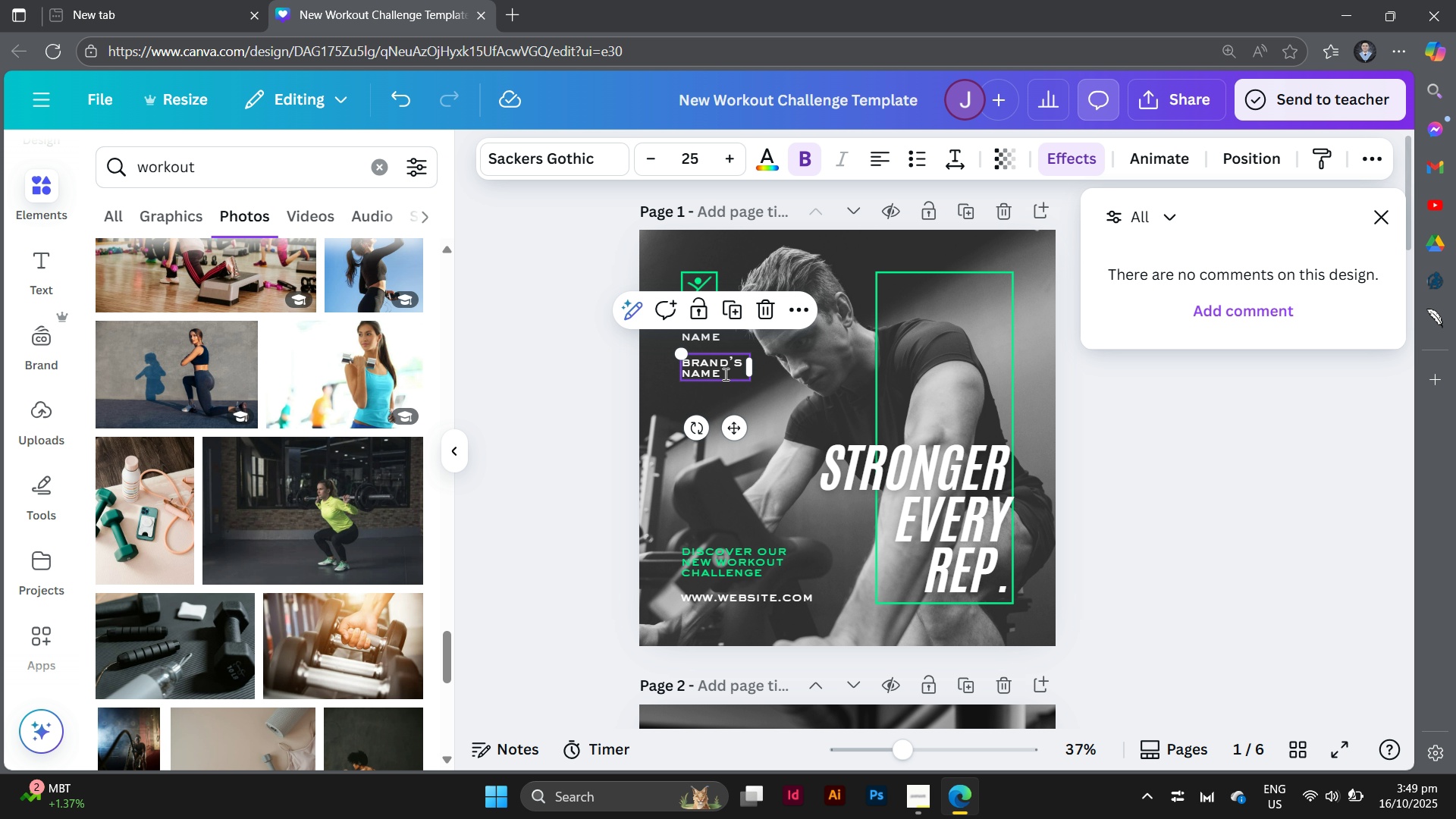 
double_click([724, 374])
 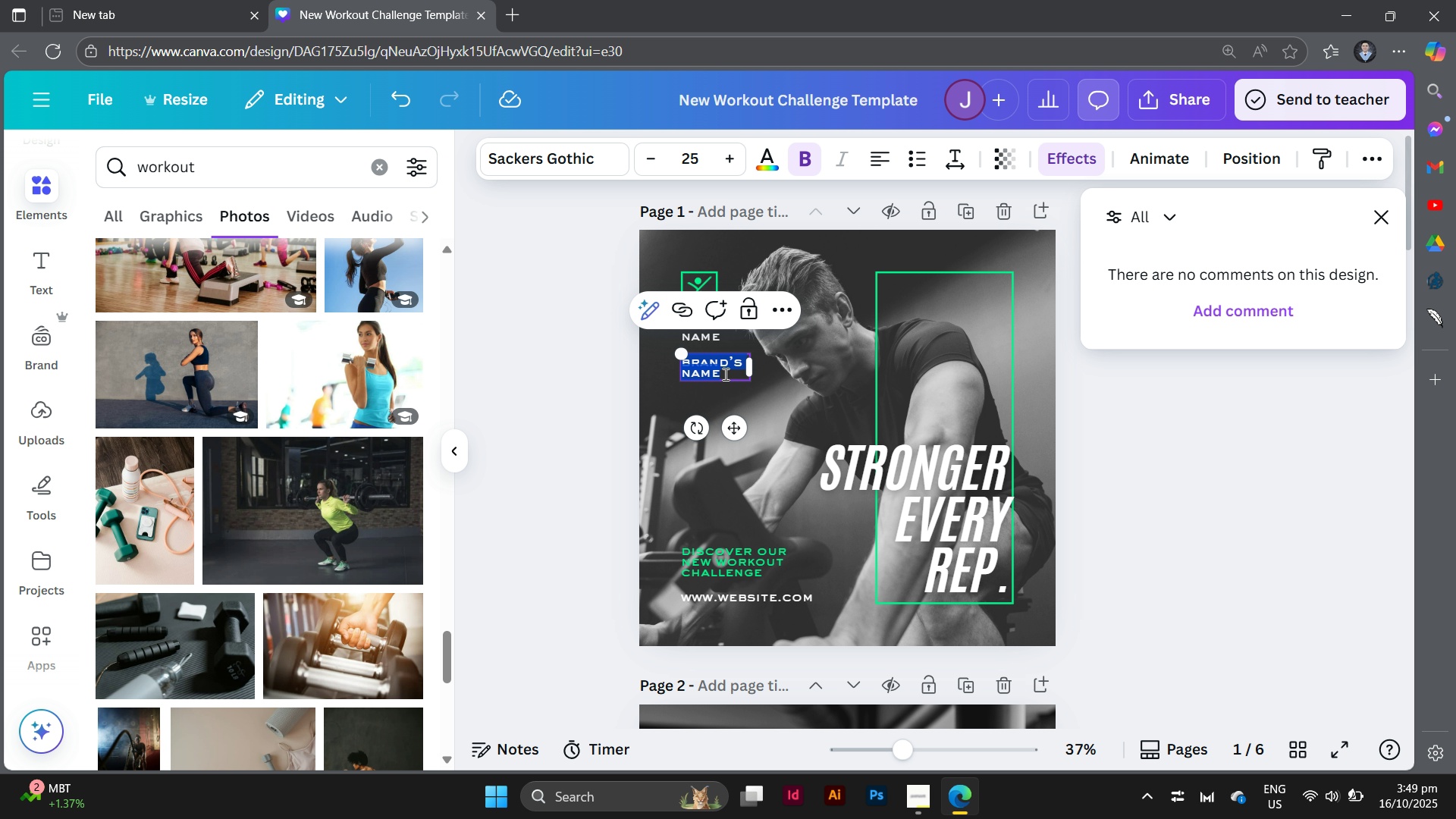 
wait(7.56)
 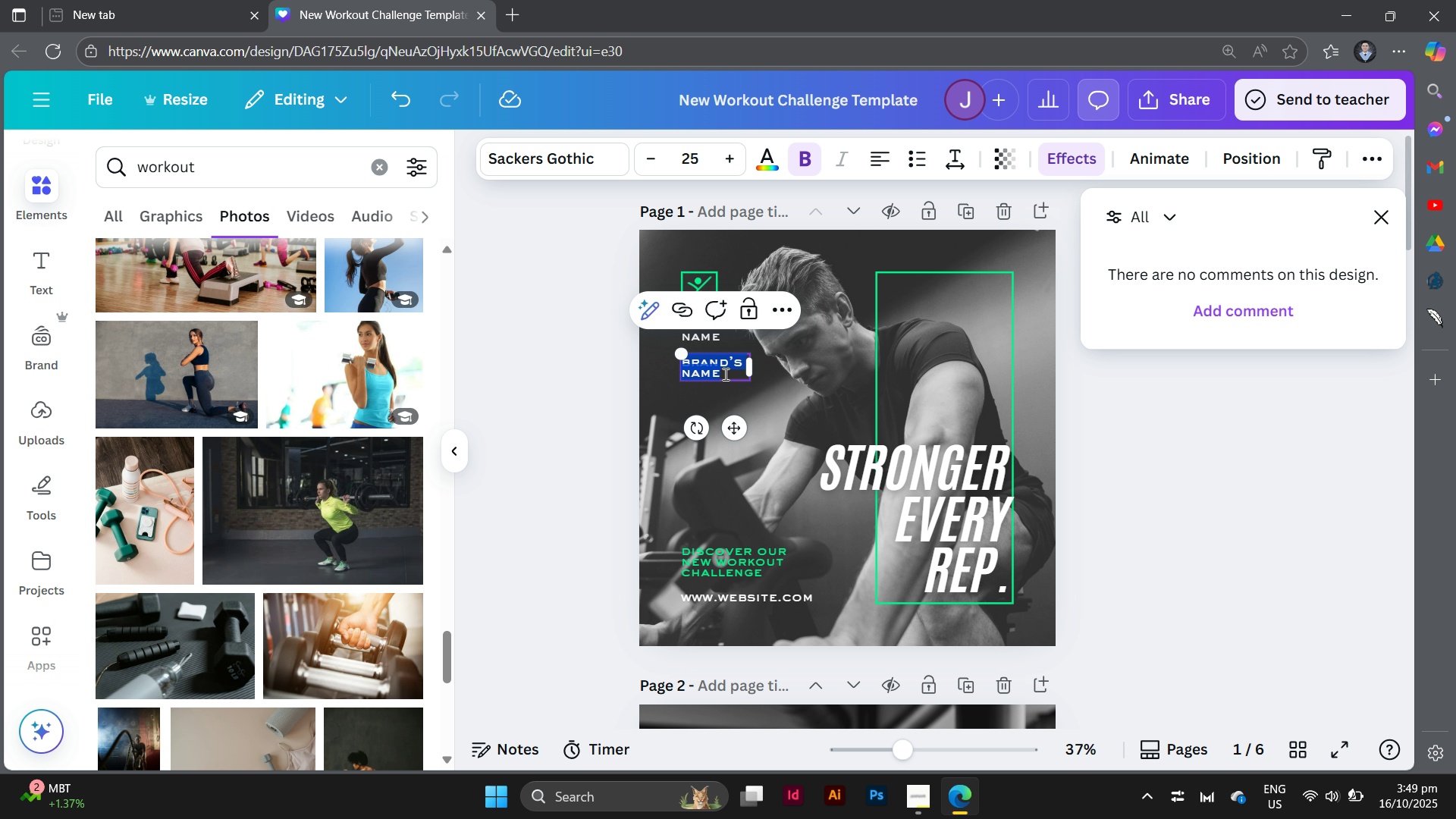 
type(Mon)
key(Backspace)
key(Backspace)
type(ONTH)
 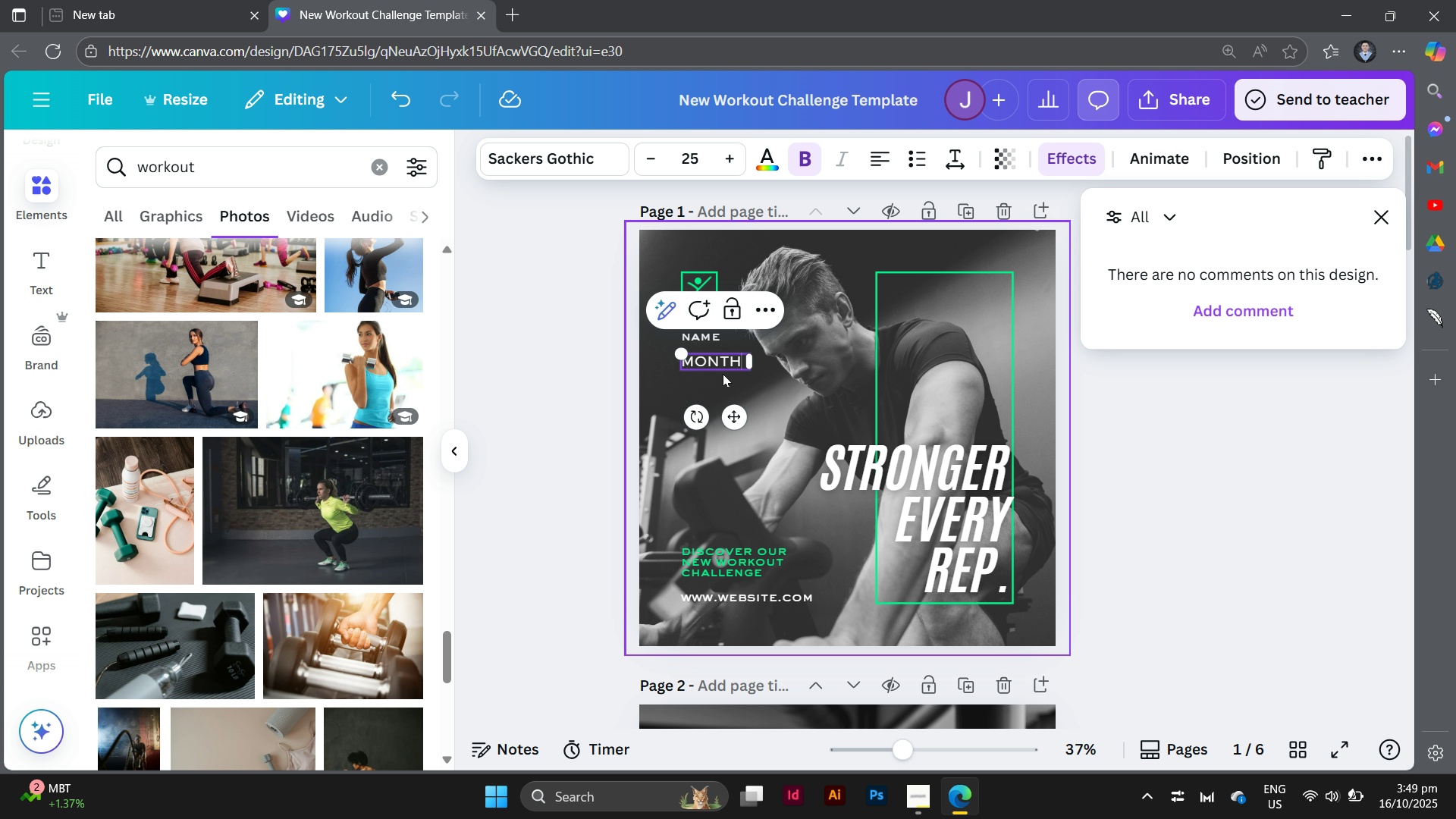 
left_click([574, 402])
 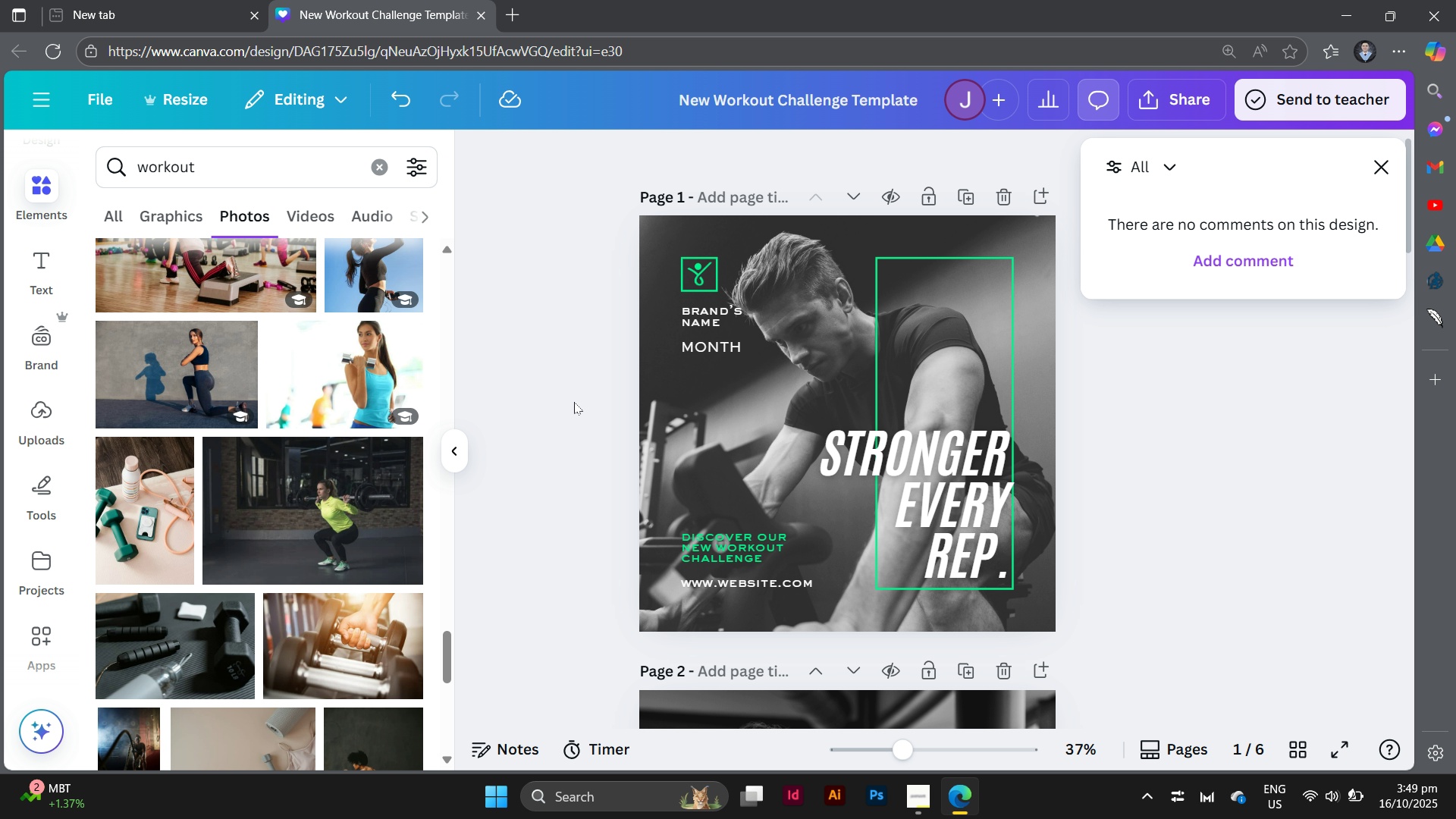 
scroll: coordinate [574, 402], scroll_direction: down, amount: 1.0
 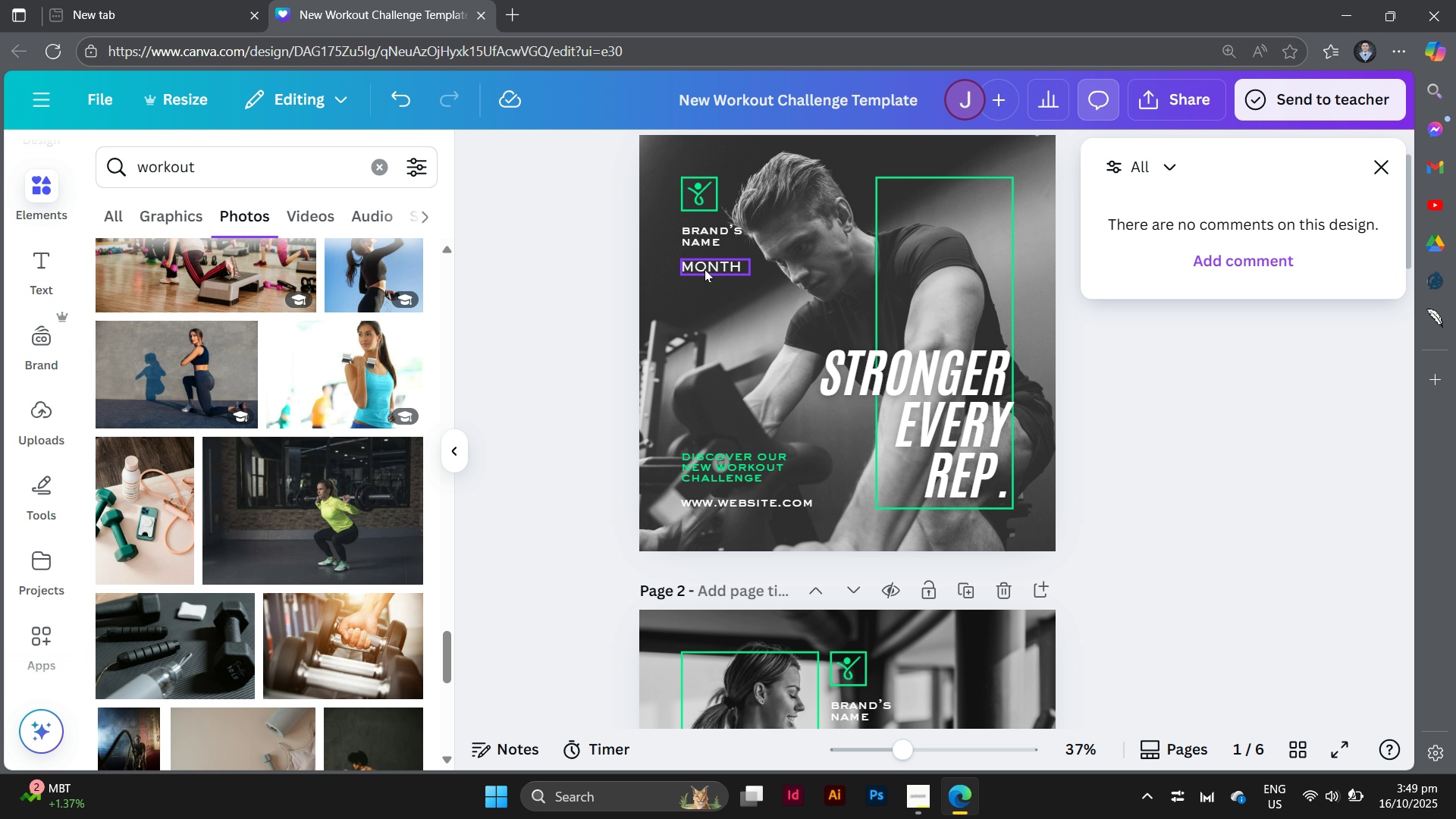 
left_click_drag(start_coordinate=[703, 268], to_coordinate=[708, 431])
 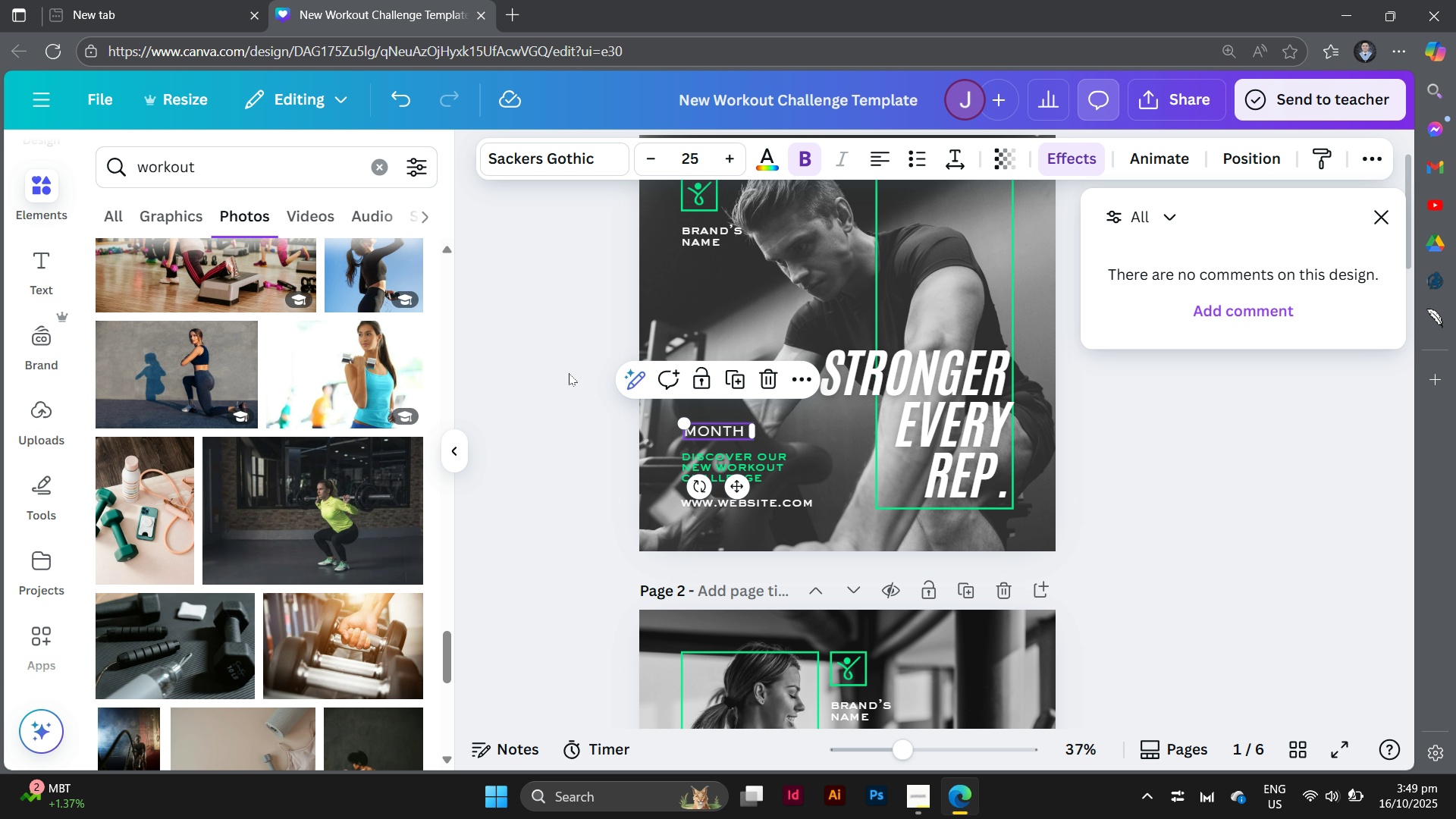 
left_click([569, 373])
 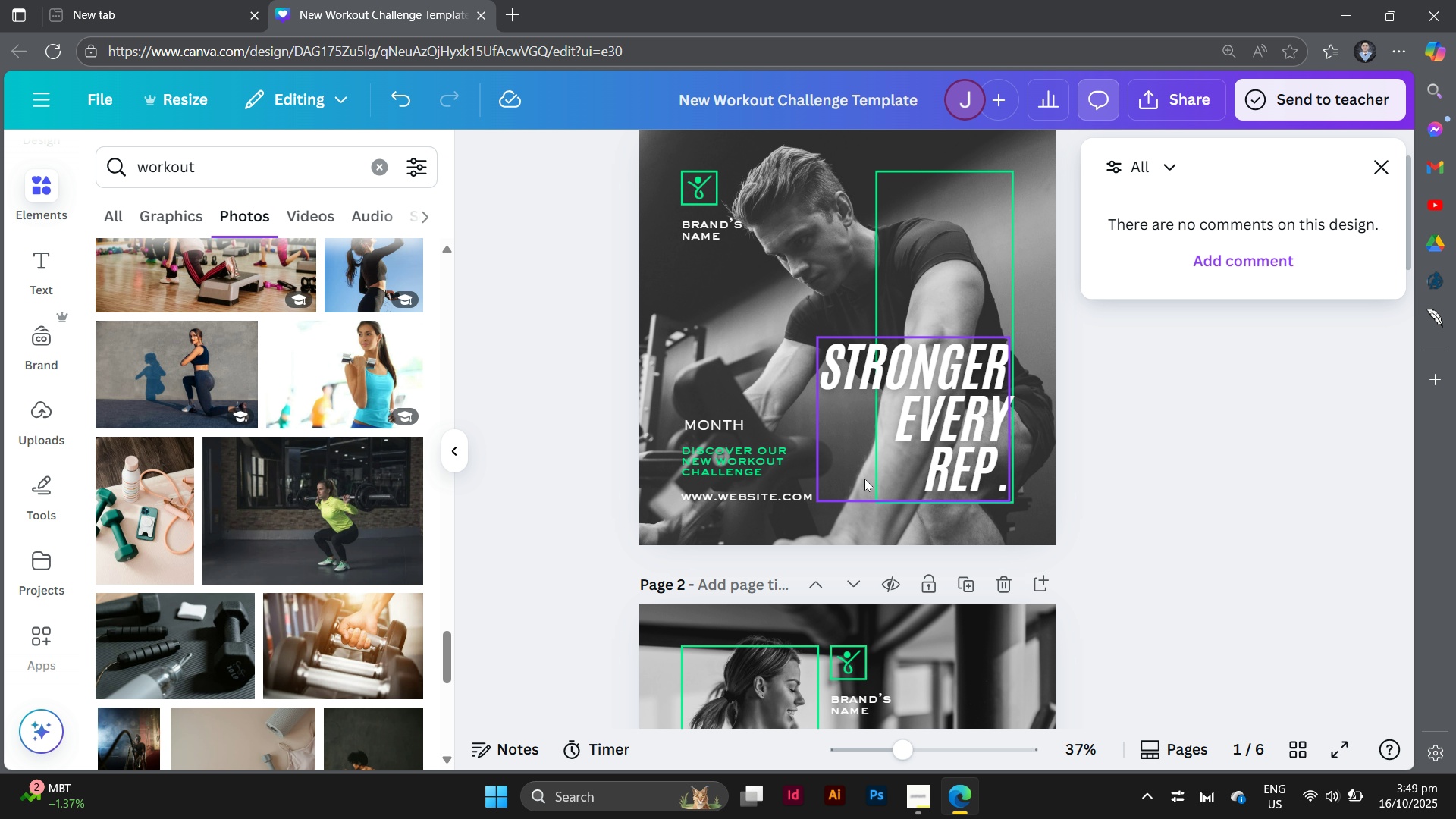 
scroll: coordinate [864, 479], scroll_direction: down, amount: 3.0
 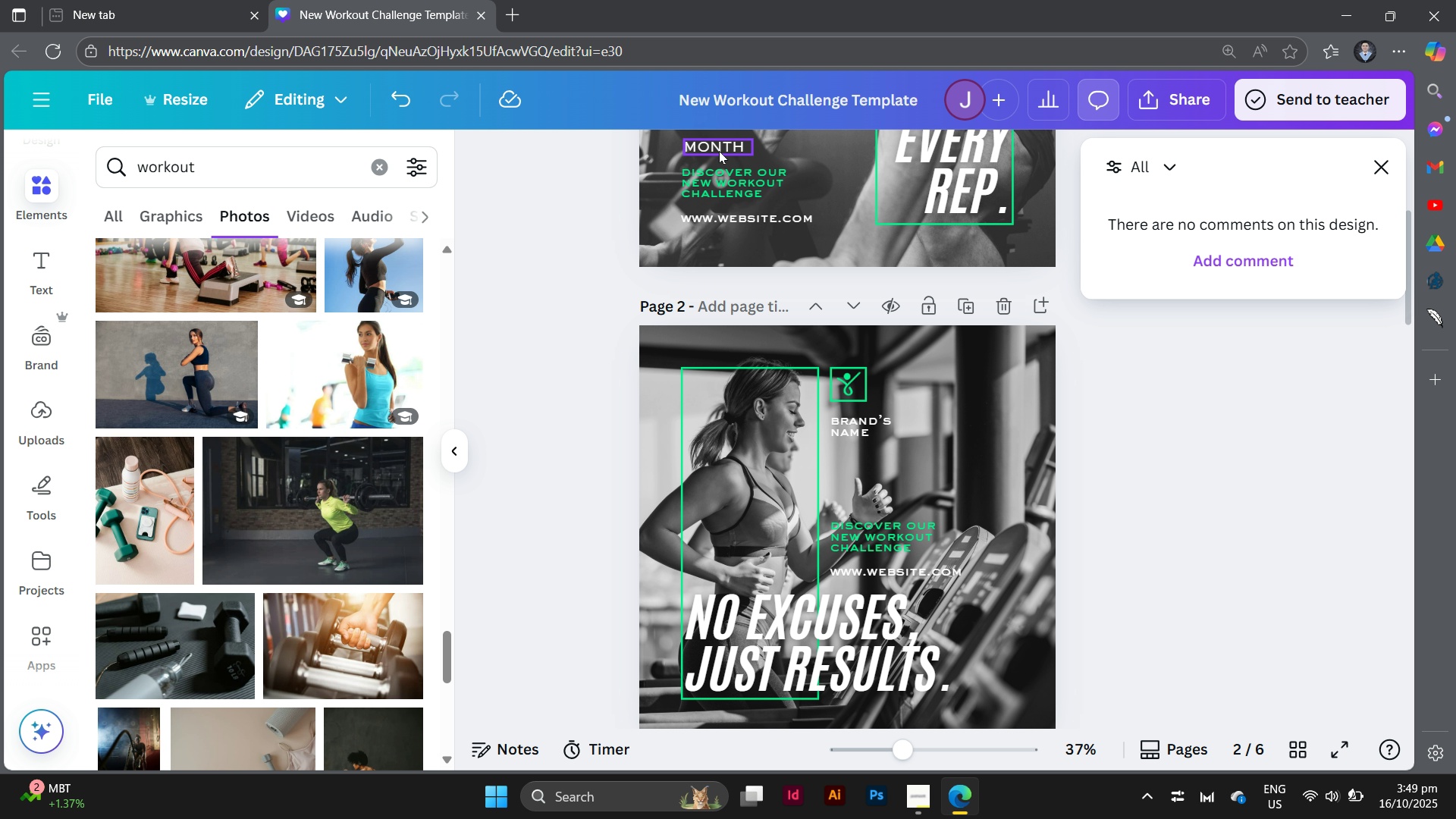 
left_click([718, 146])
 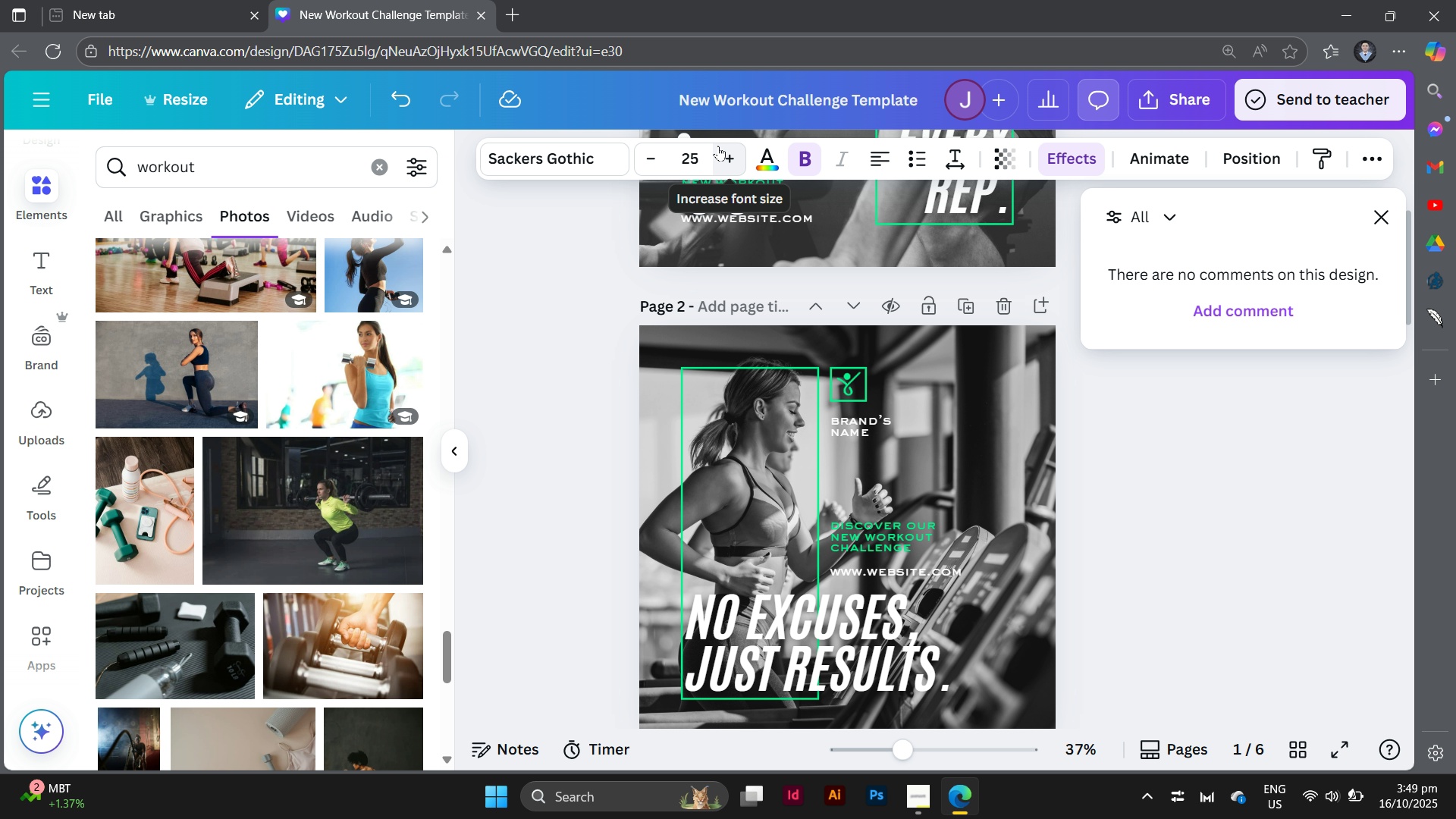 
key(Alt+AltLeft)
 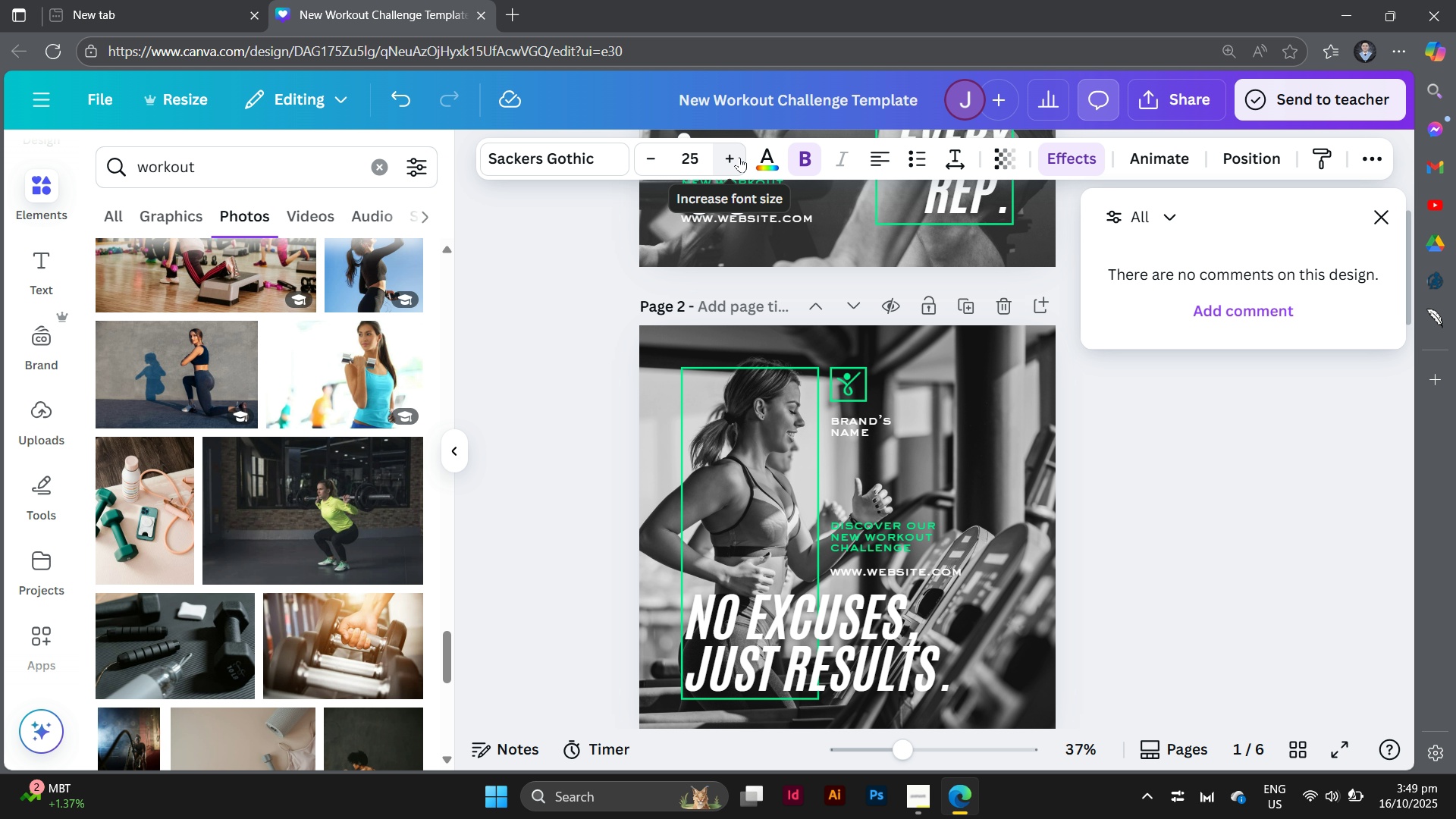 
key(CapsLock)
 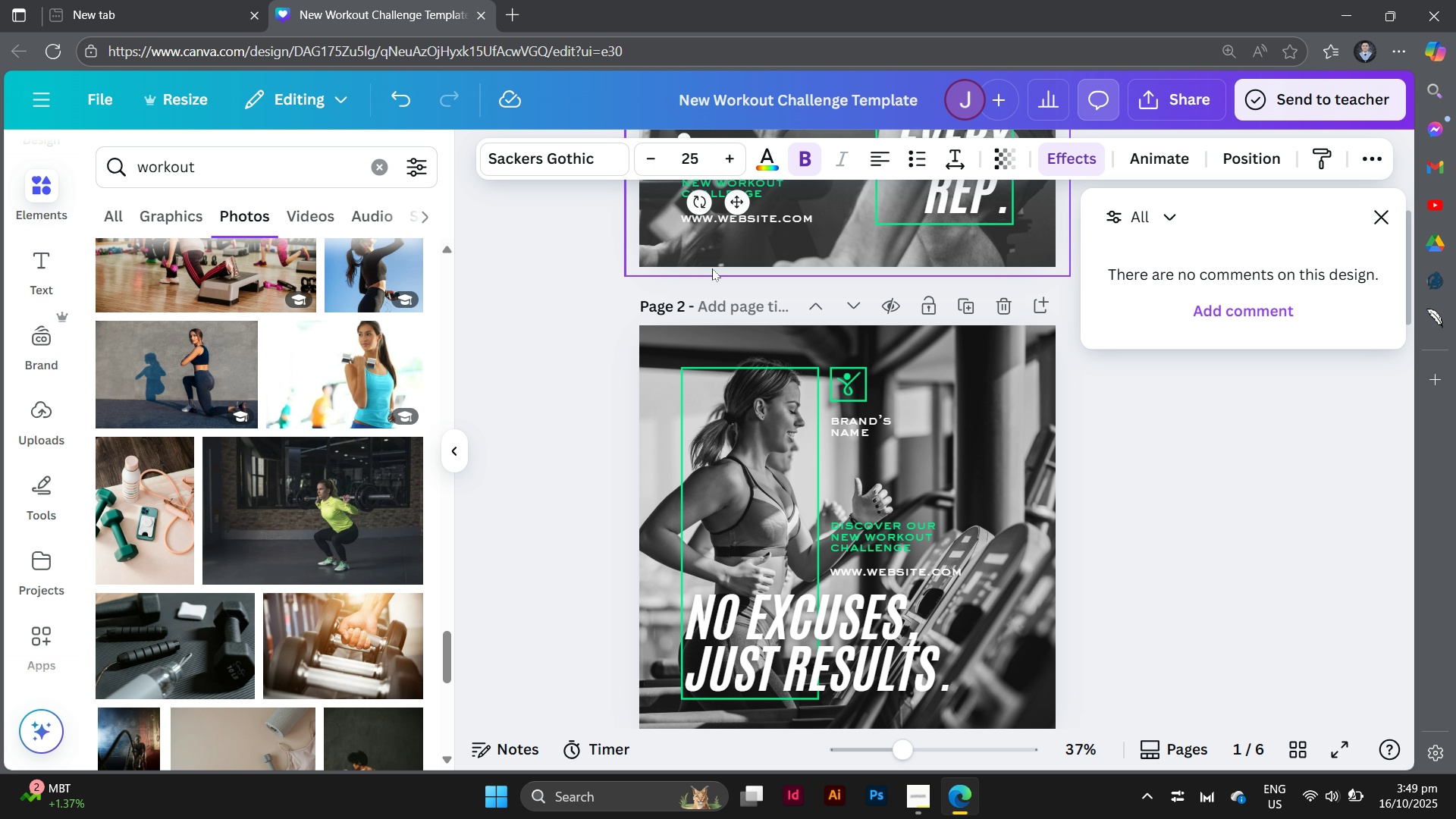 
scroll: coordinate [704, 322], scroll_direction: up, amount: 2.0
 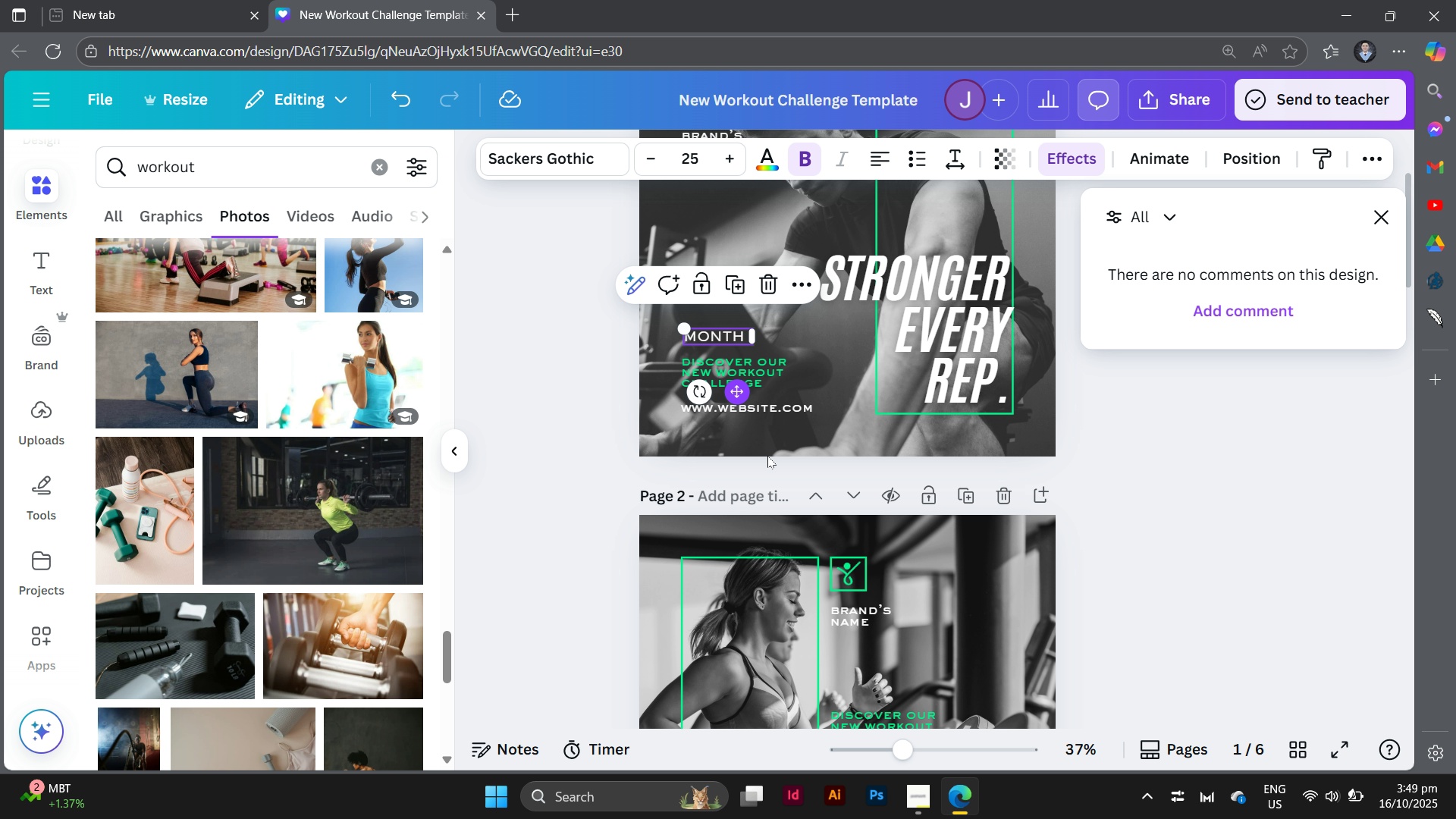 
left_click_drag(start_coordinate=[734, 394], to_coordinate=[882, 711])
 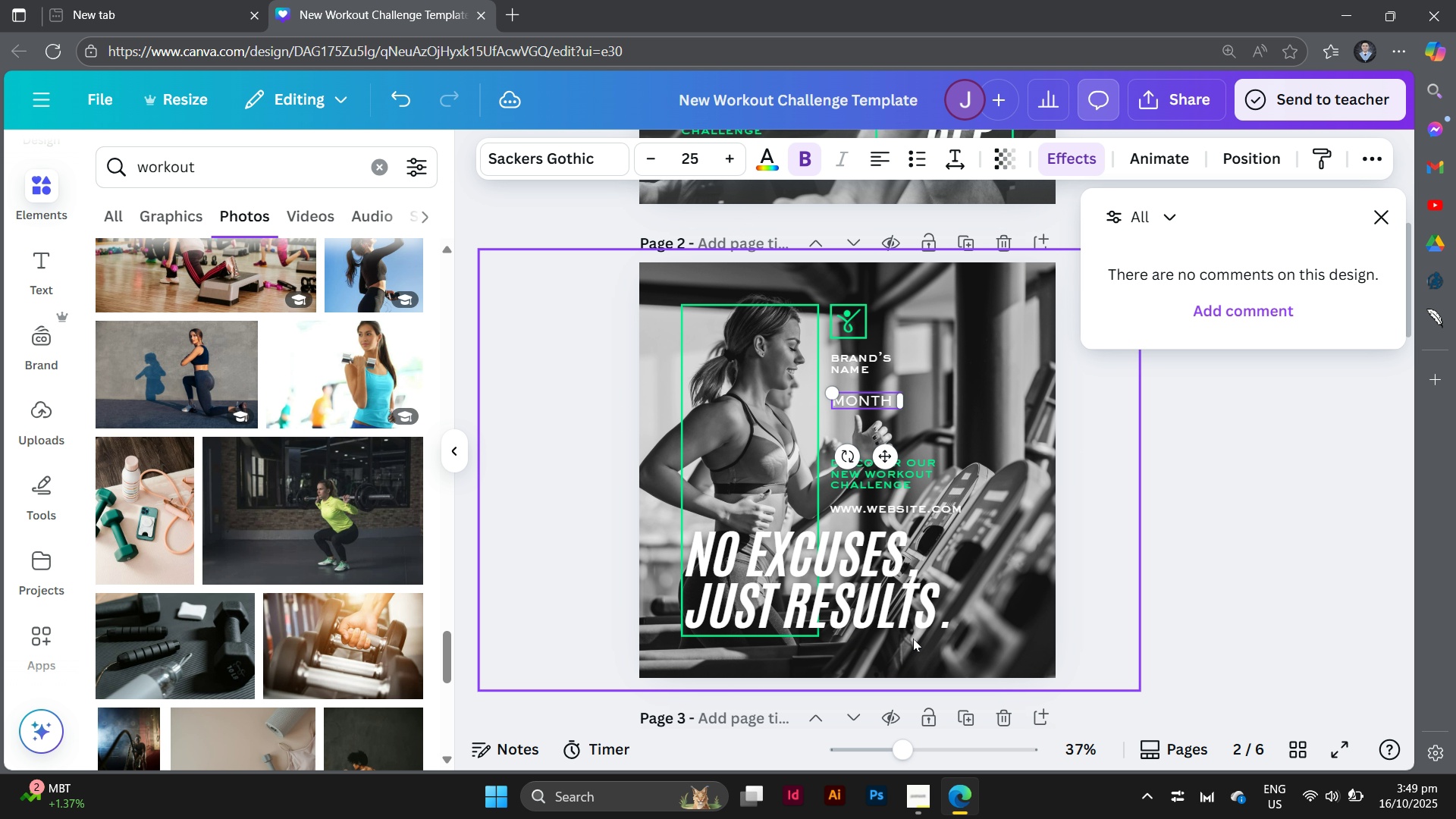 
hold_key(key=AltLeft, duration=2.62)
 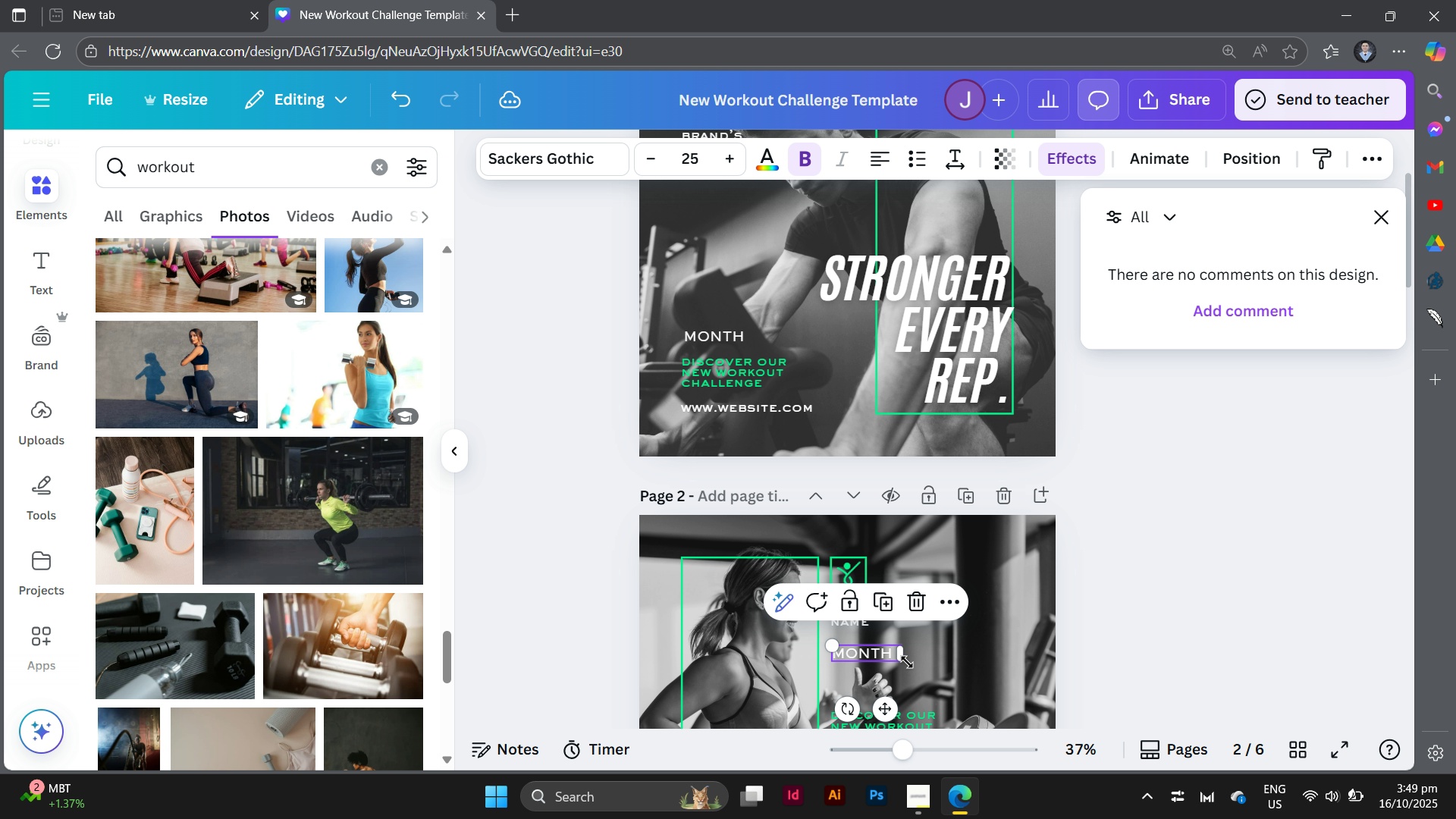 
scroll: coordinate [908, 661], scroll_direction: down, amount: 3.0
 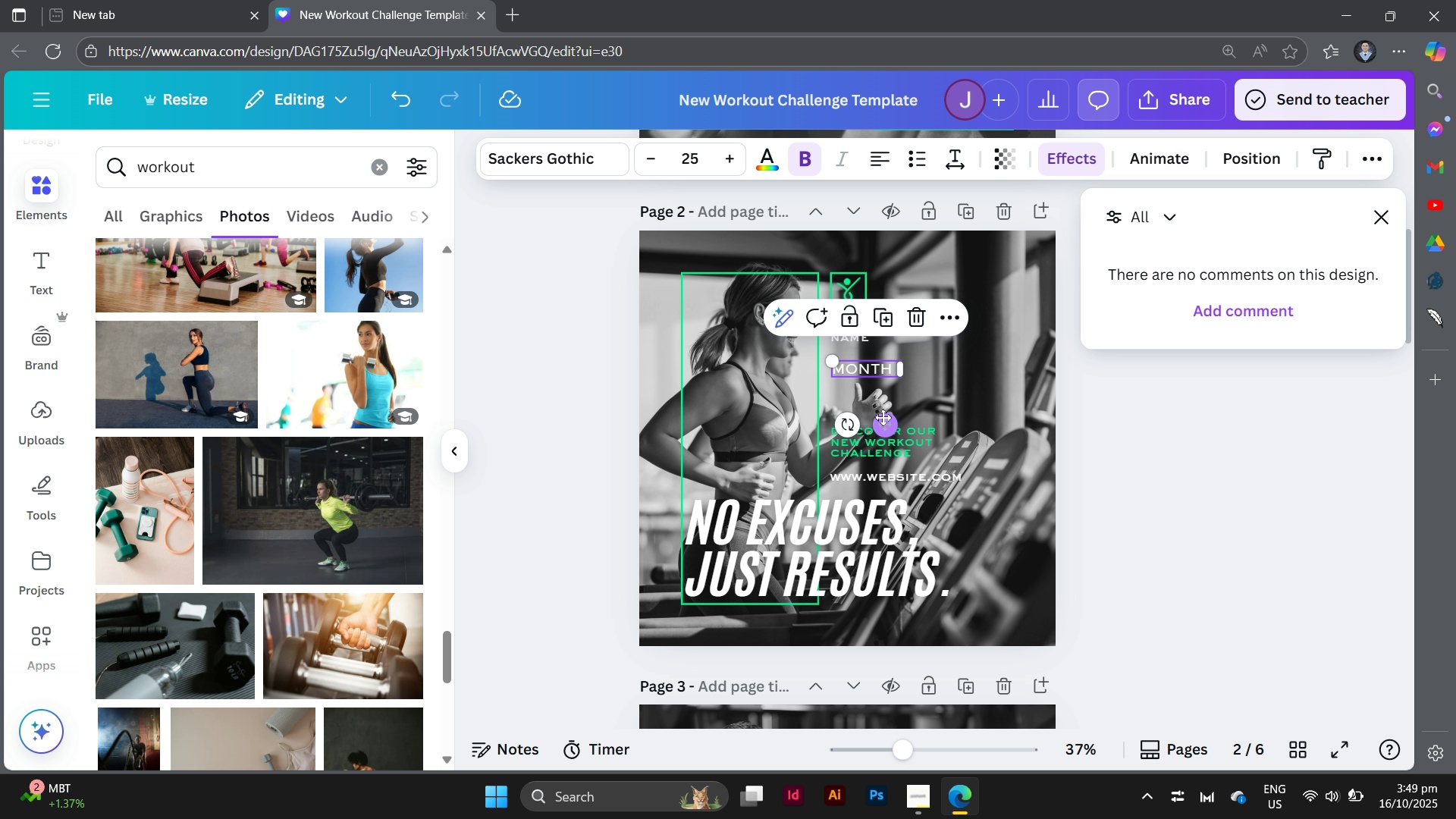 
left_click_drag(start_coordinate=[883, 417], to_coordinate=[884, 413])
 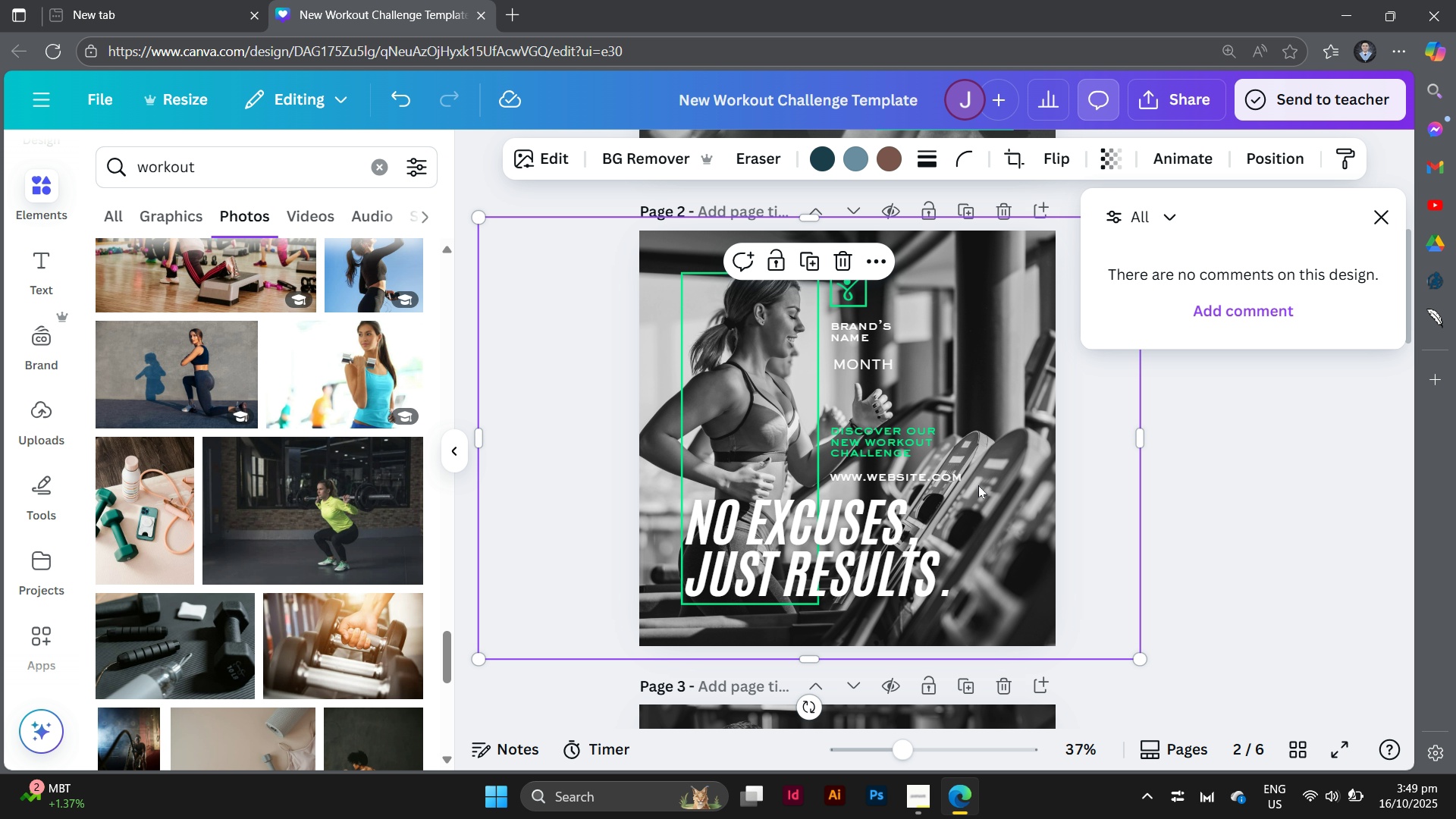 
left_click([976, 488])
 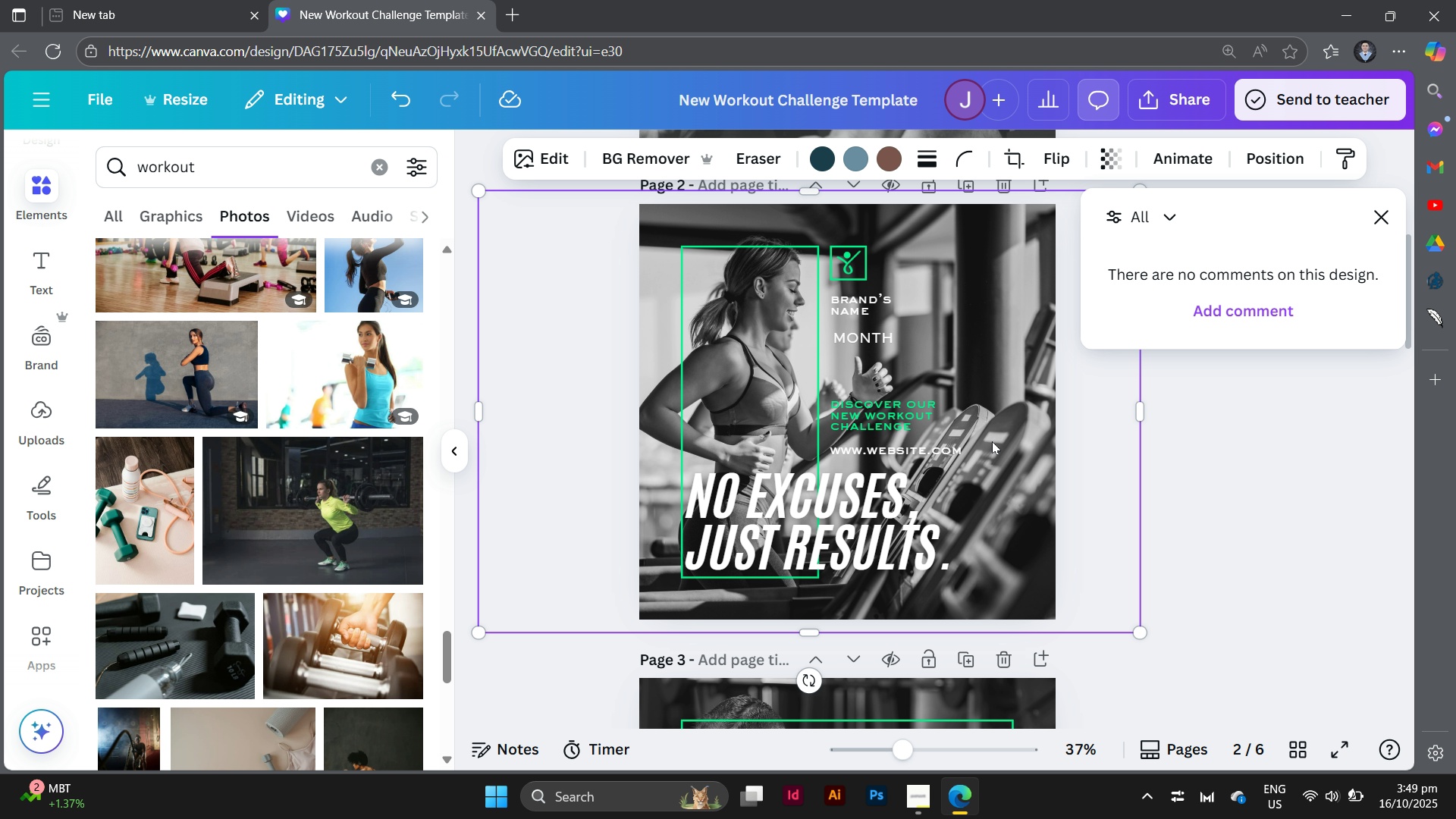 
scroll: coordinate [992, 441], scroll_direction: down, amount: 2.0
 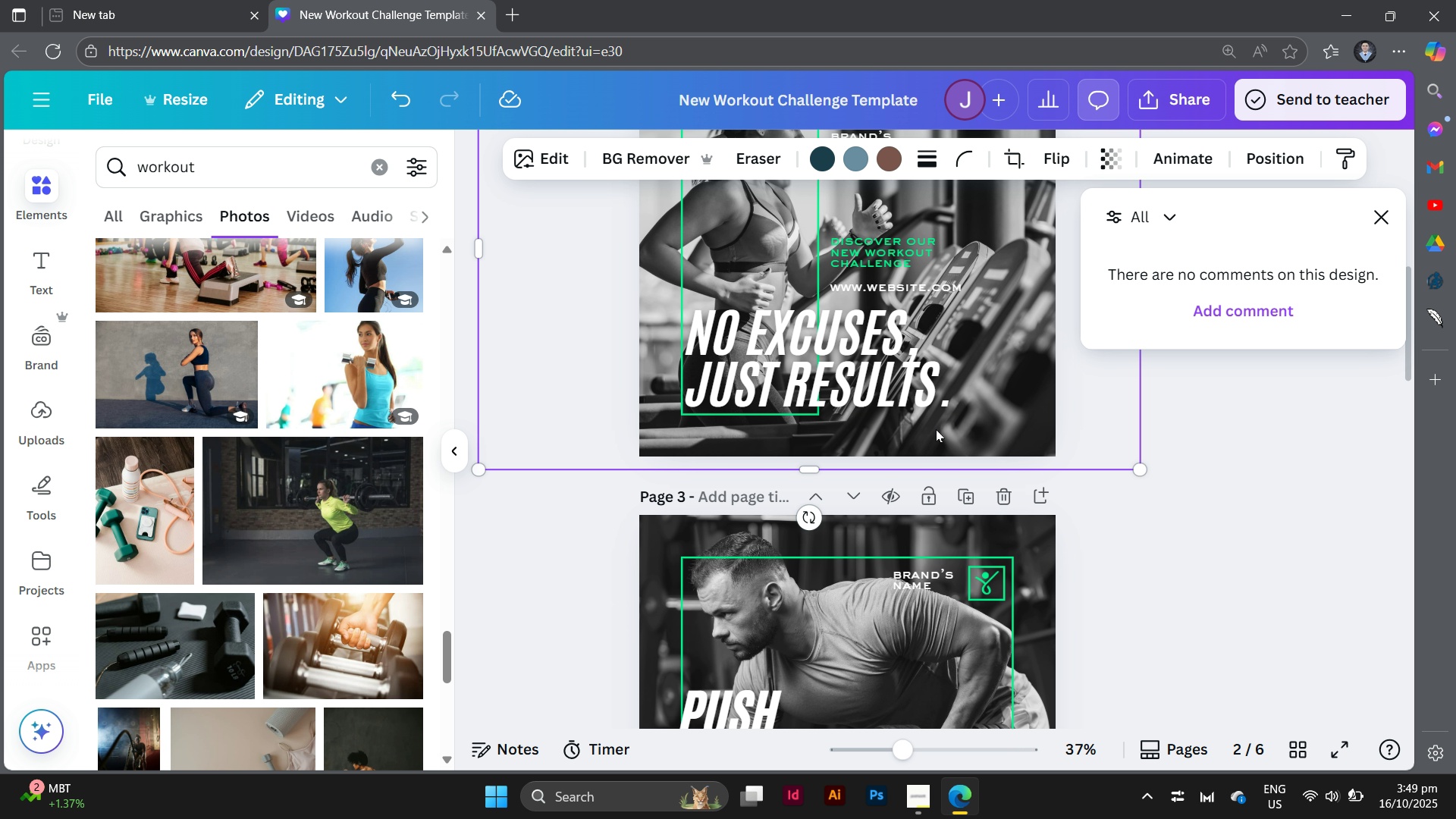 
scroll: coordinate [936, 433], scroll_direction: up, amount: 2.0
 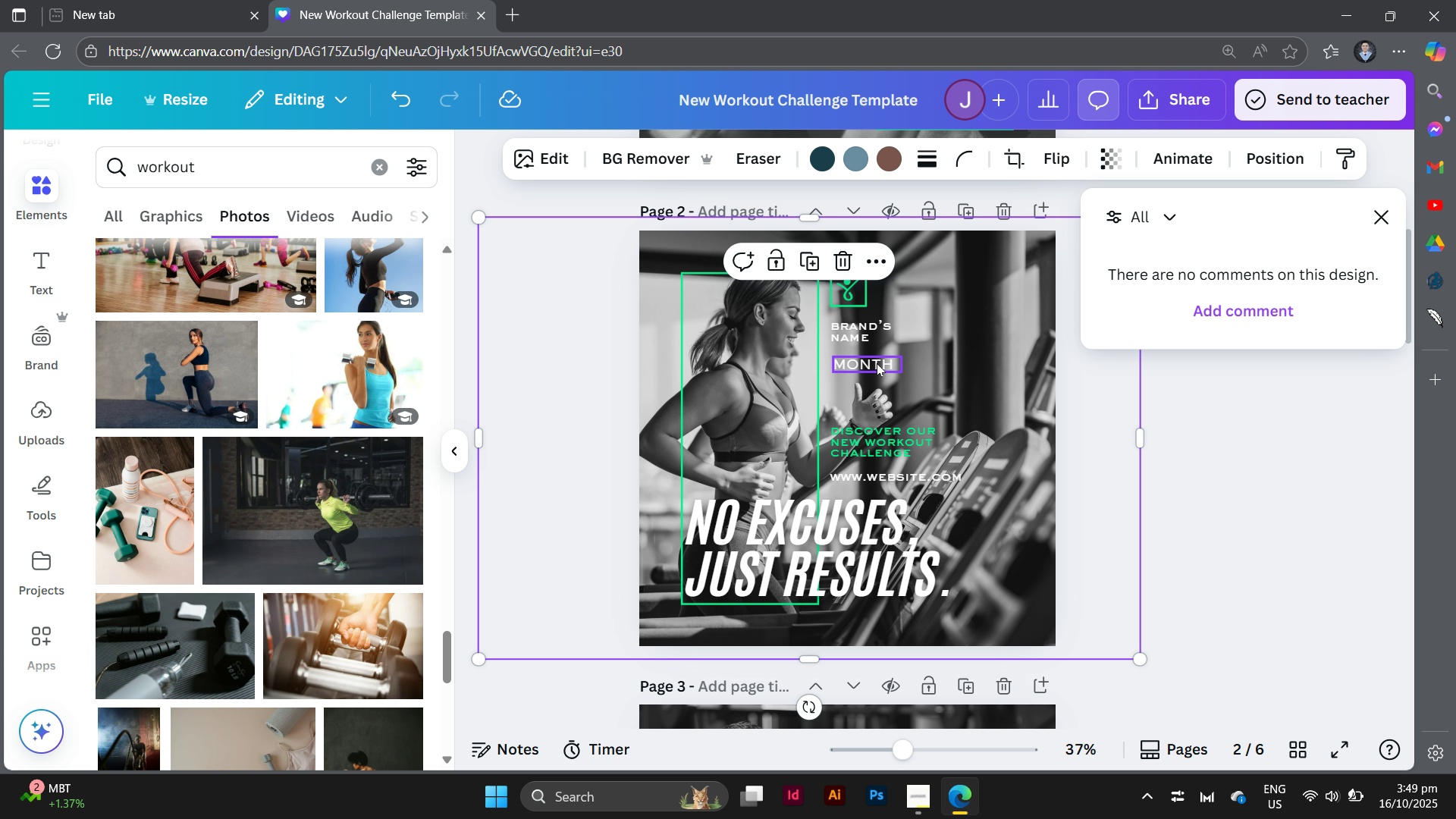 
left_click([877, 363])
 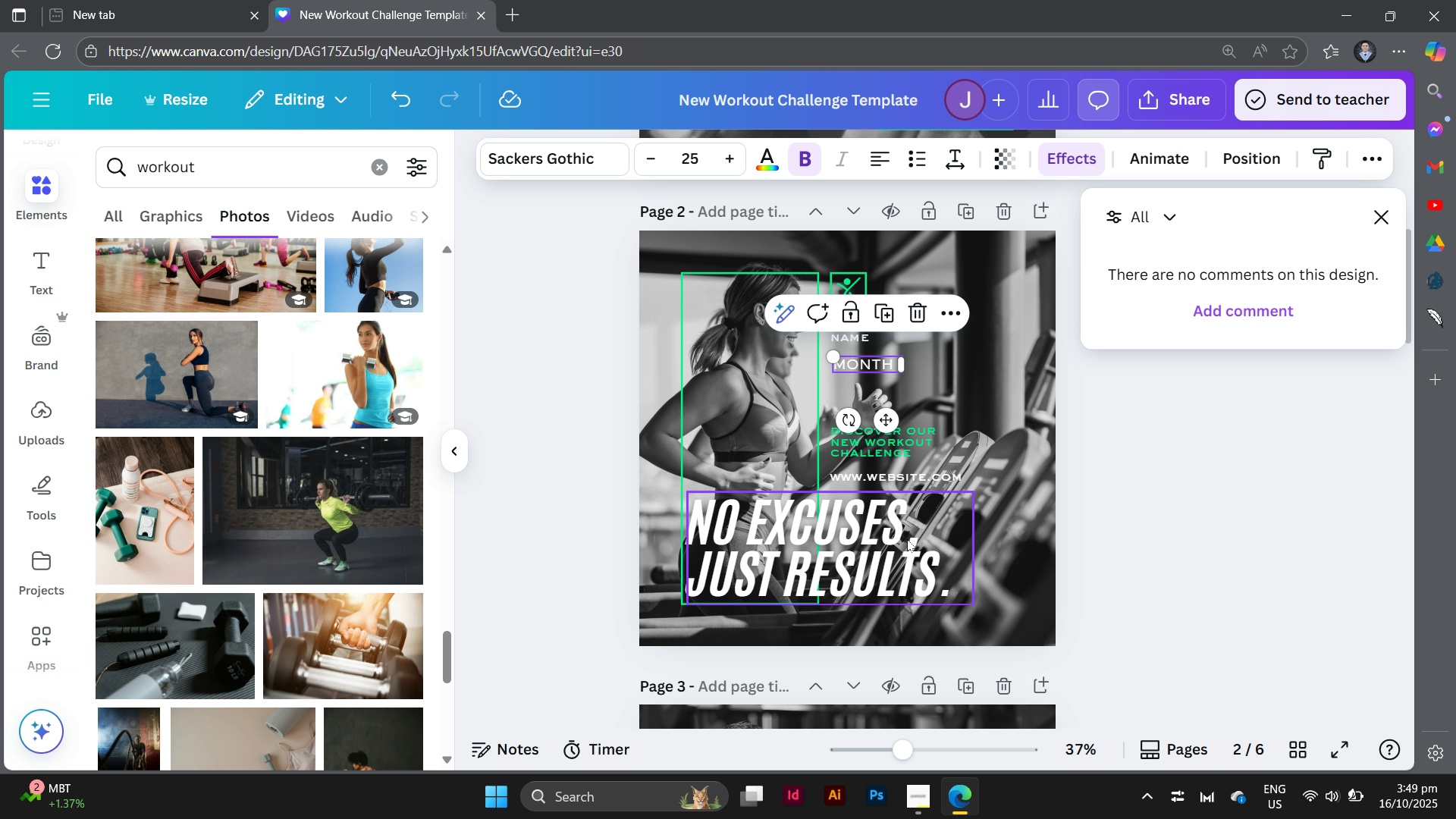 
hold_key(key=AltLeft, duration=3.49)
left_click_drag(start_coordinate=[883, 420], to_coordinate=[899, 817])
 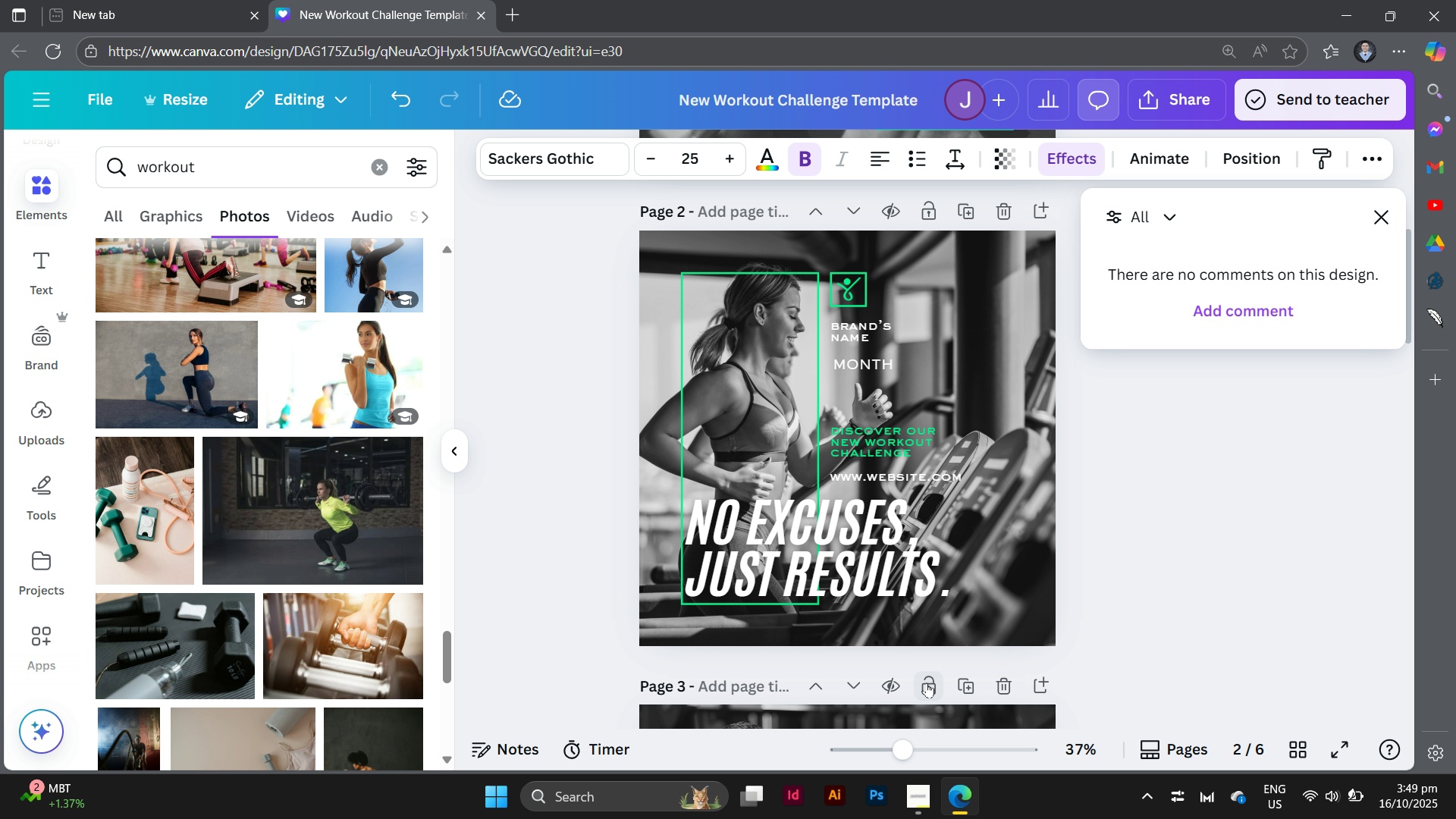 
scroll: coordinate [935, 670], scroll_direction: down, amount: 4.0
 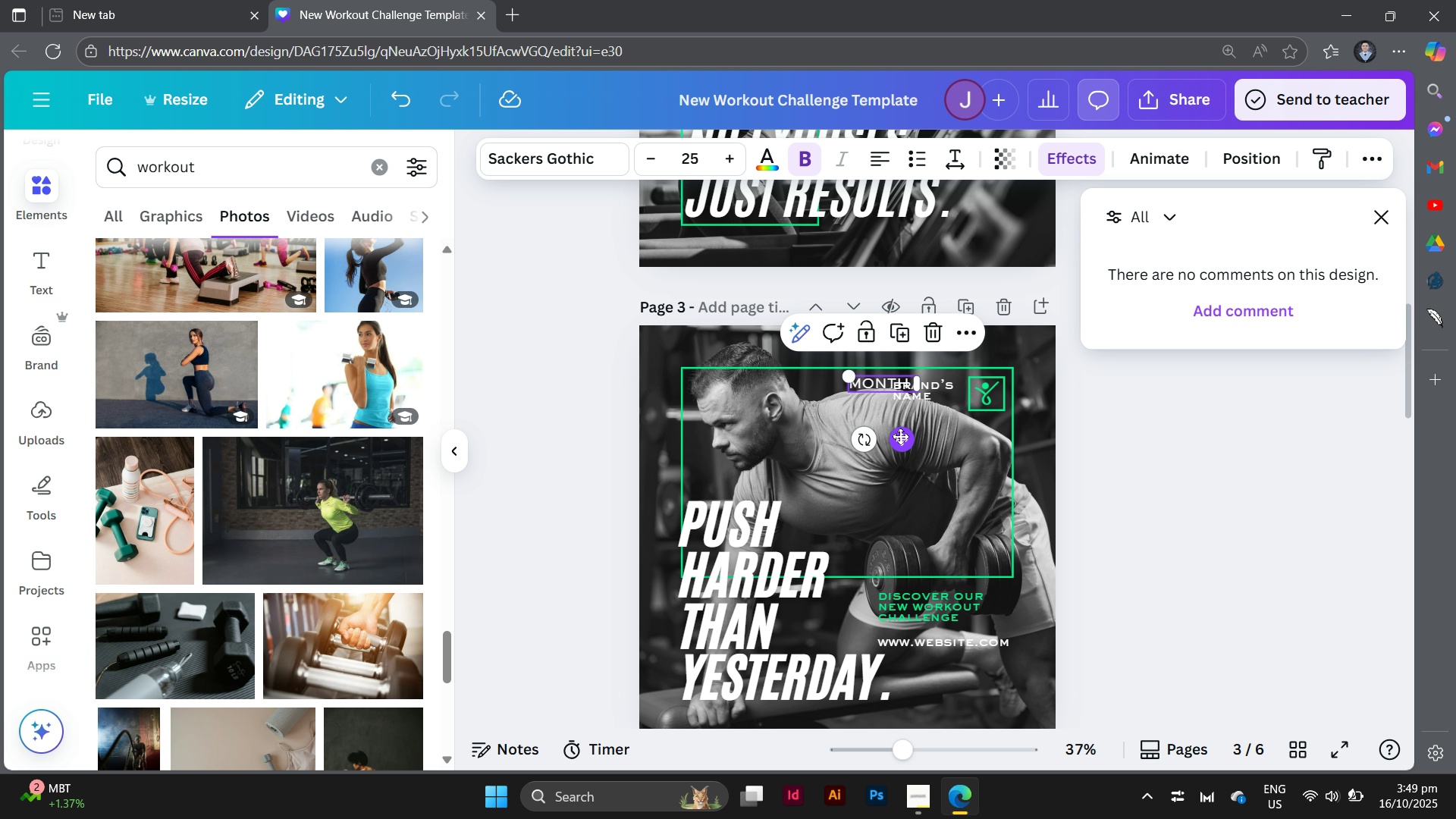 
left_click_drag(start_coordinate=[900, 440], to_coordinate=[744, 529])
 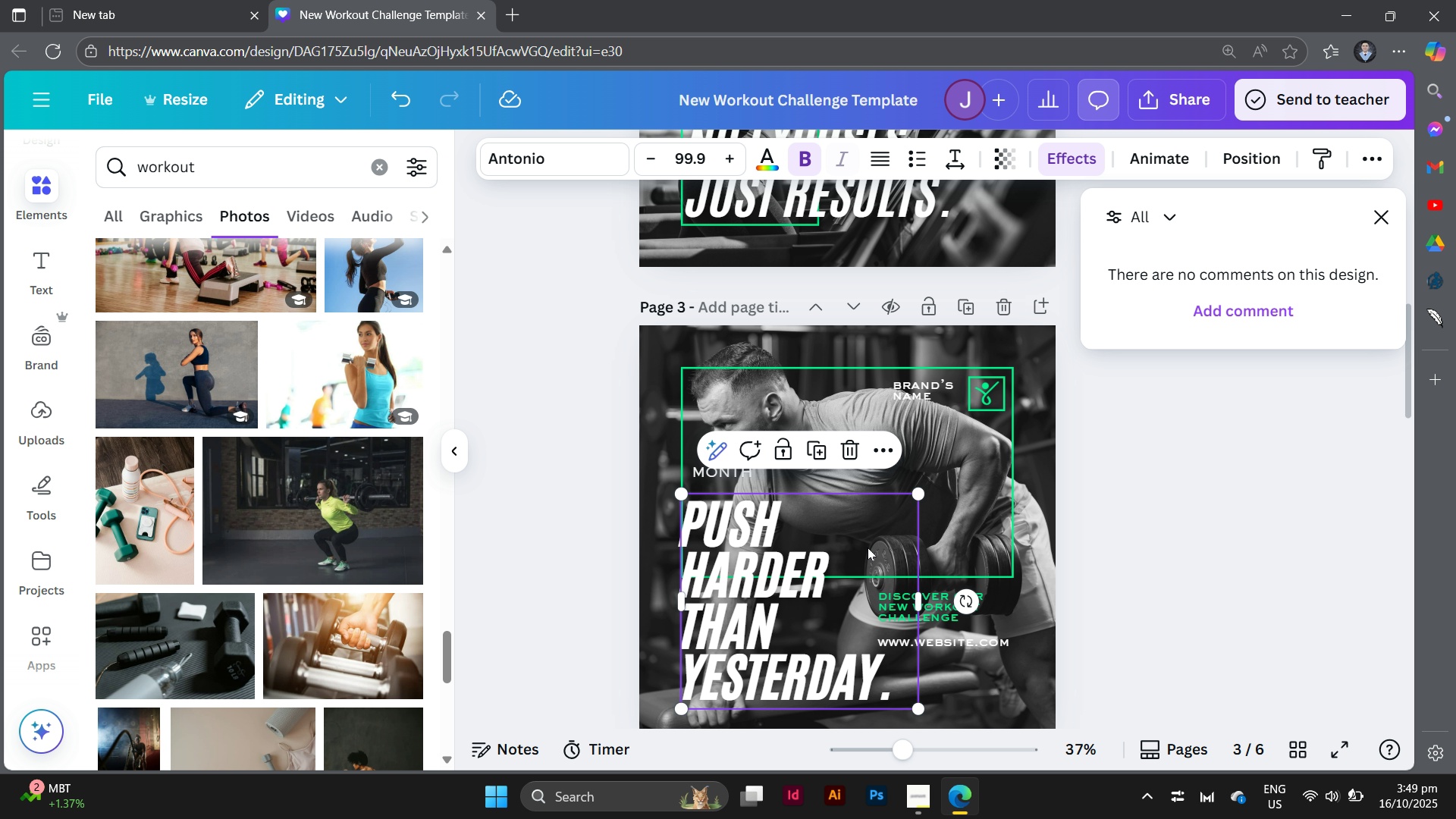 
left_click([868, 548])
 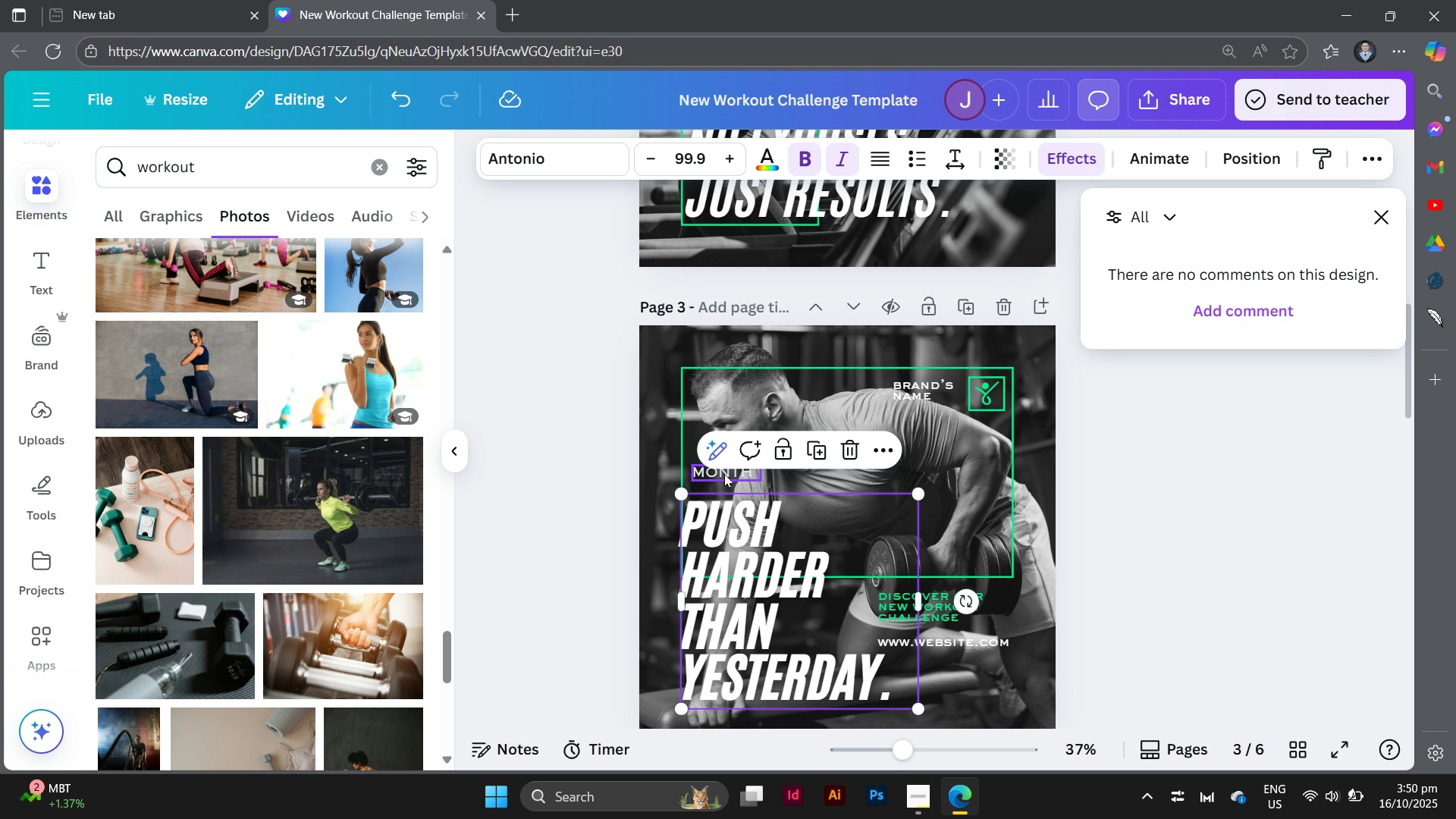 
left_click([724, 474])
 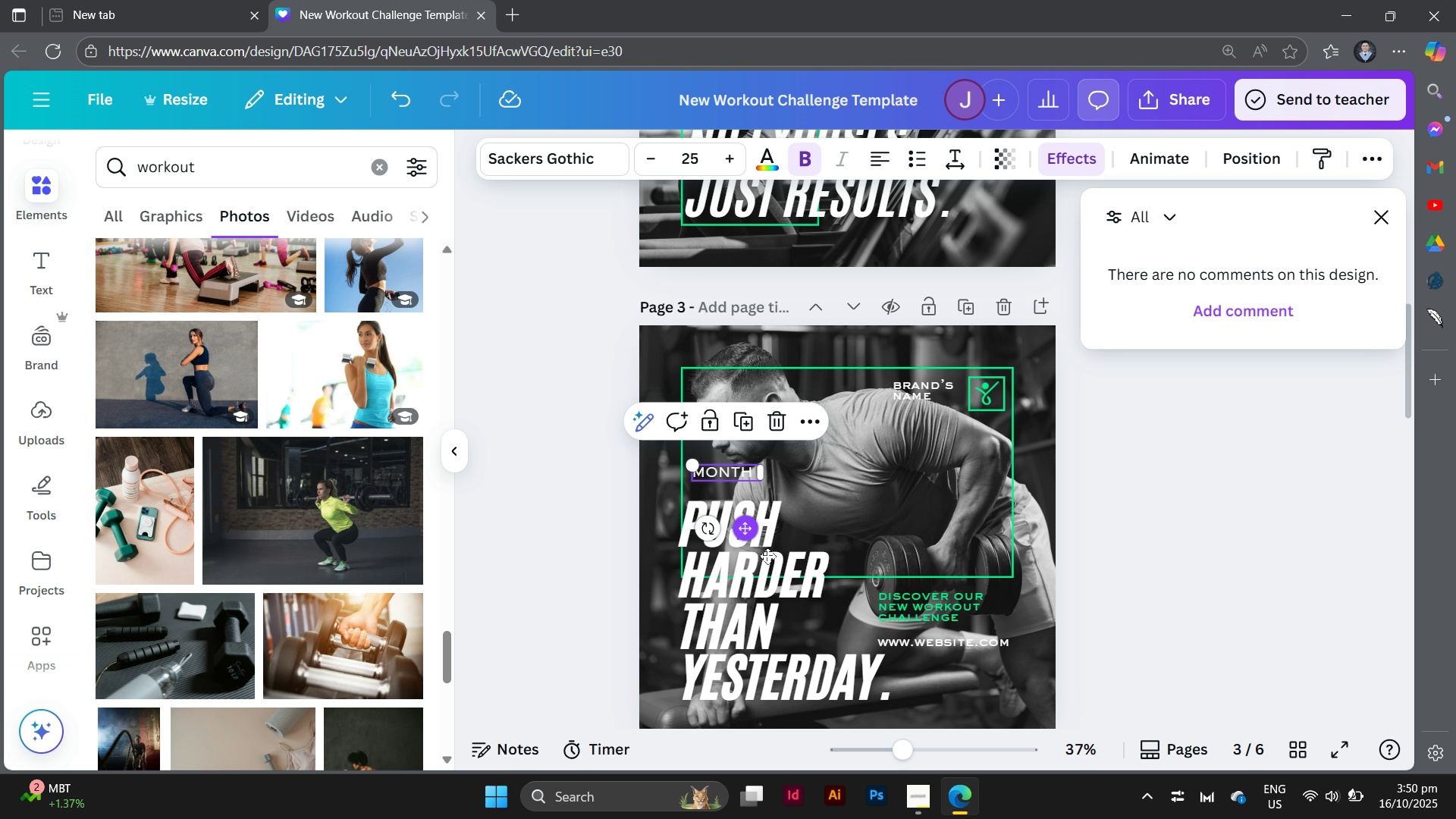 
left_click_drag(start_coordinate=[752, 532], to_coordinate=[903, 810])
 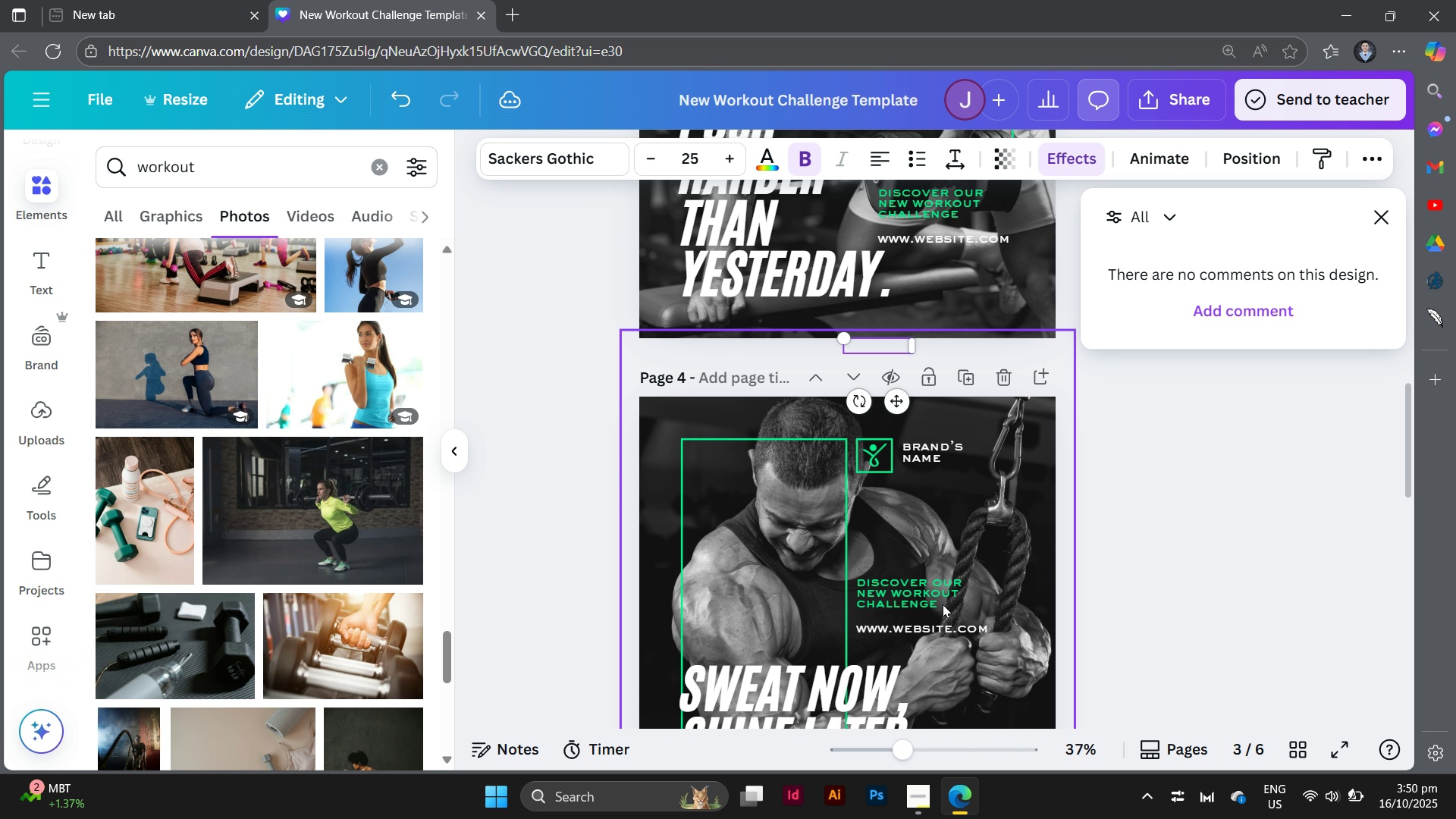 
hold_key(key=AltLeft, duration=1.16)
 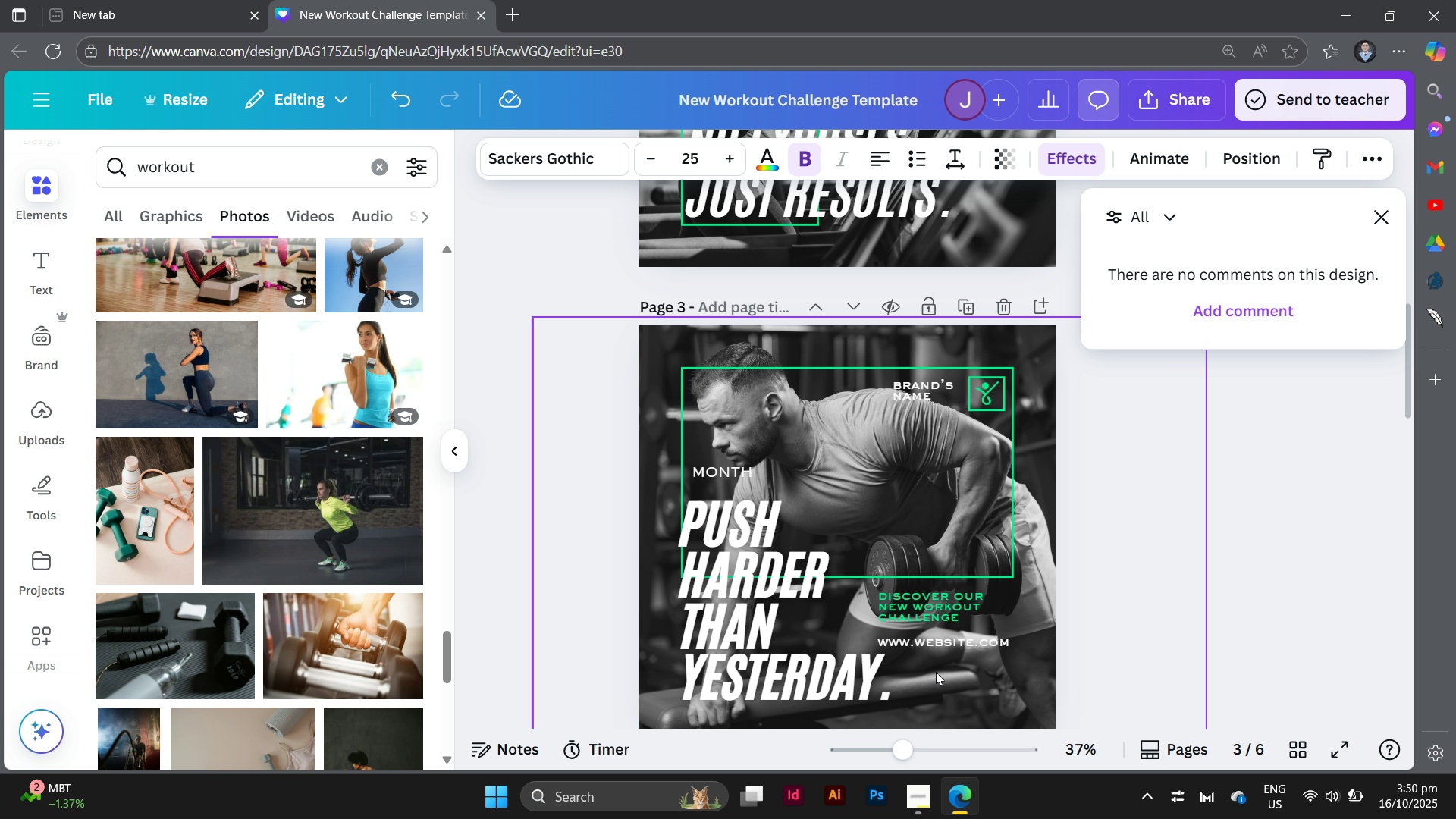 
scroll: coordinate [942, 638], scroll_direction: down, amount: 5.0
 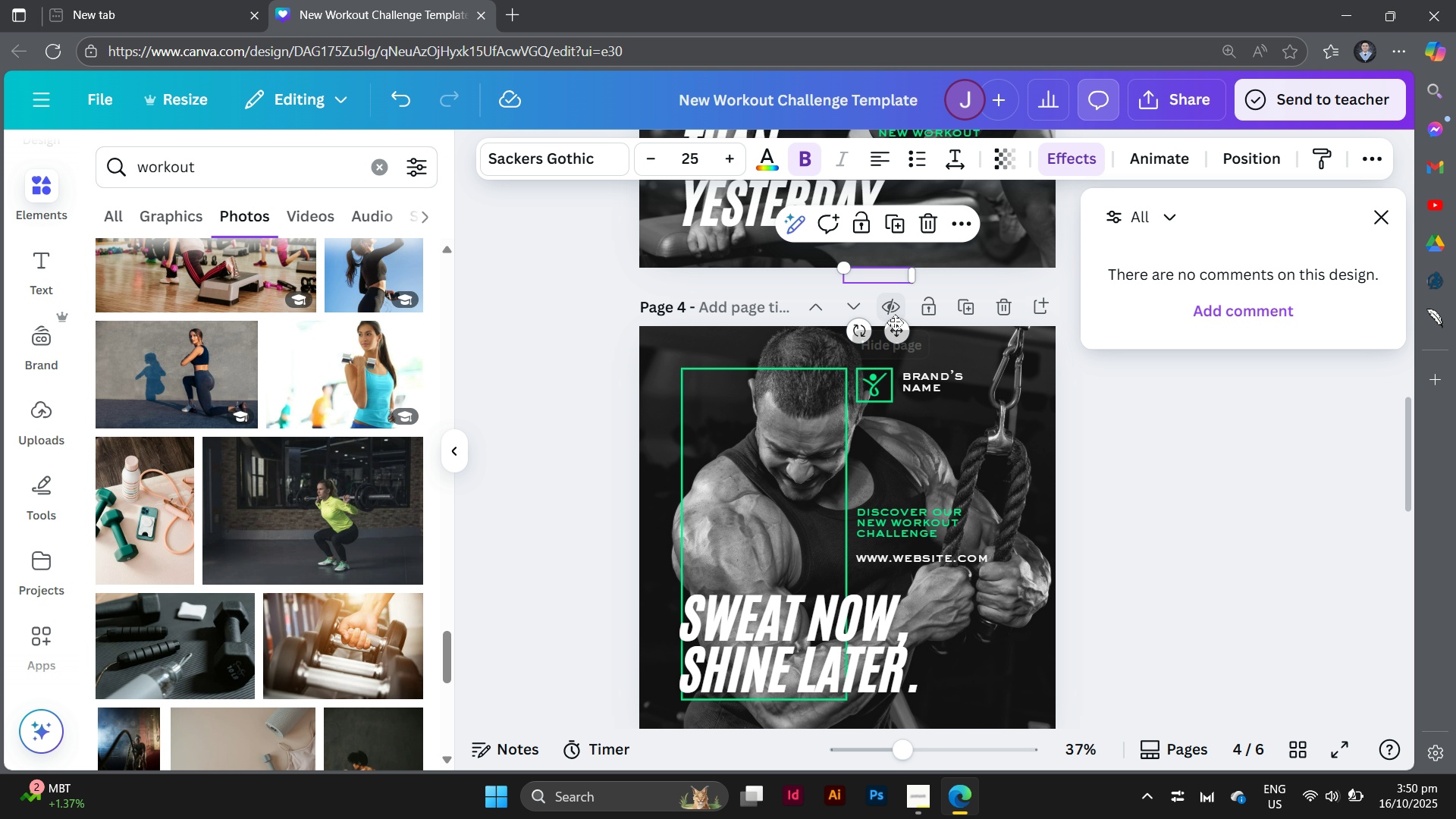 
left_click_drag(start_coordinate=[896, 325], to_coordinate=[907, 474])
 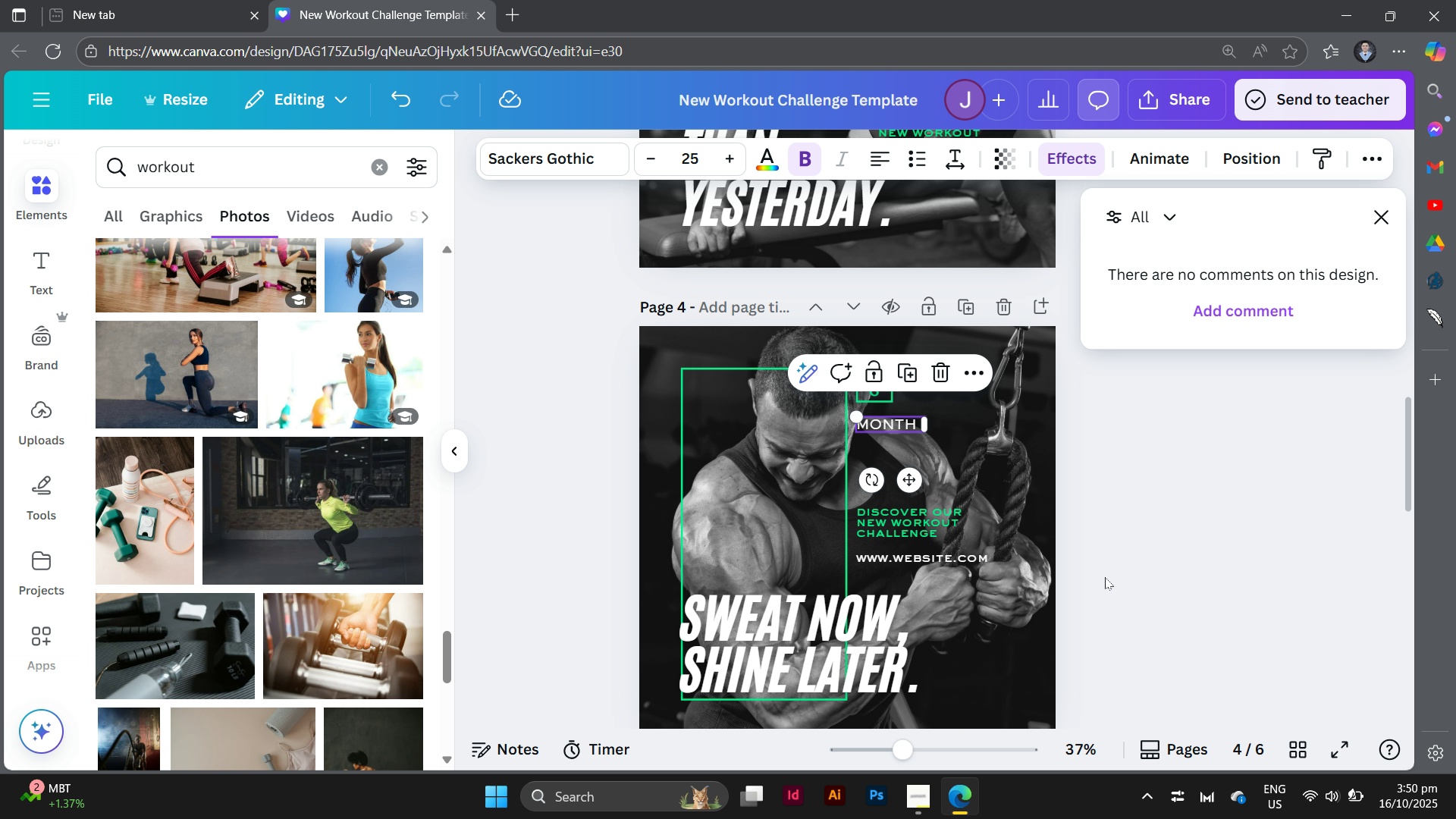 
left_click([1105, 577])
 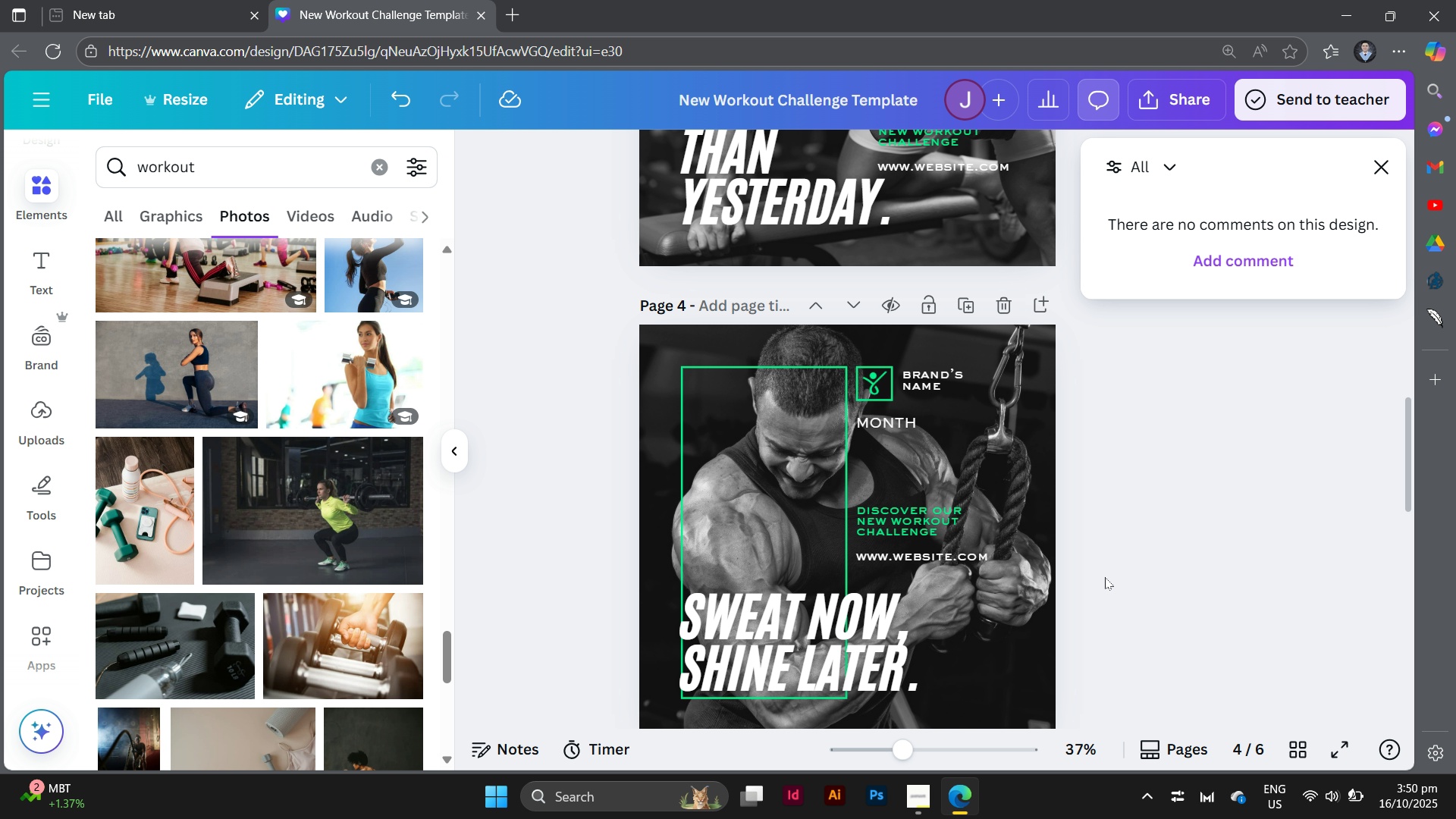 
scroll: coordinate [1105, 577], scroll_direction: down, amount: 2.0
 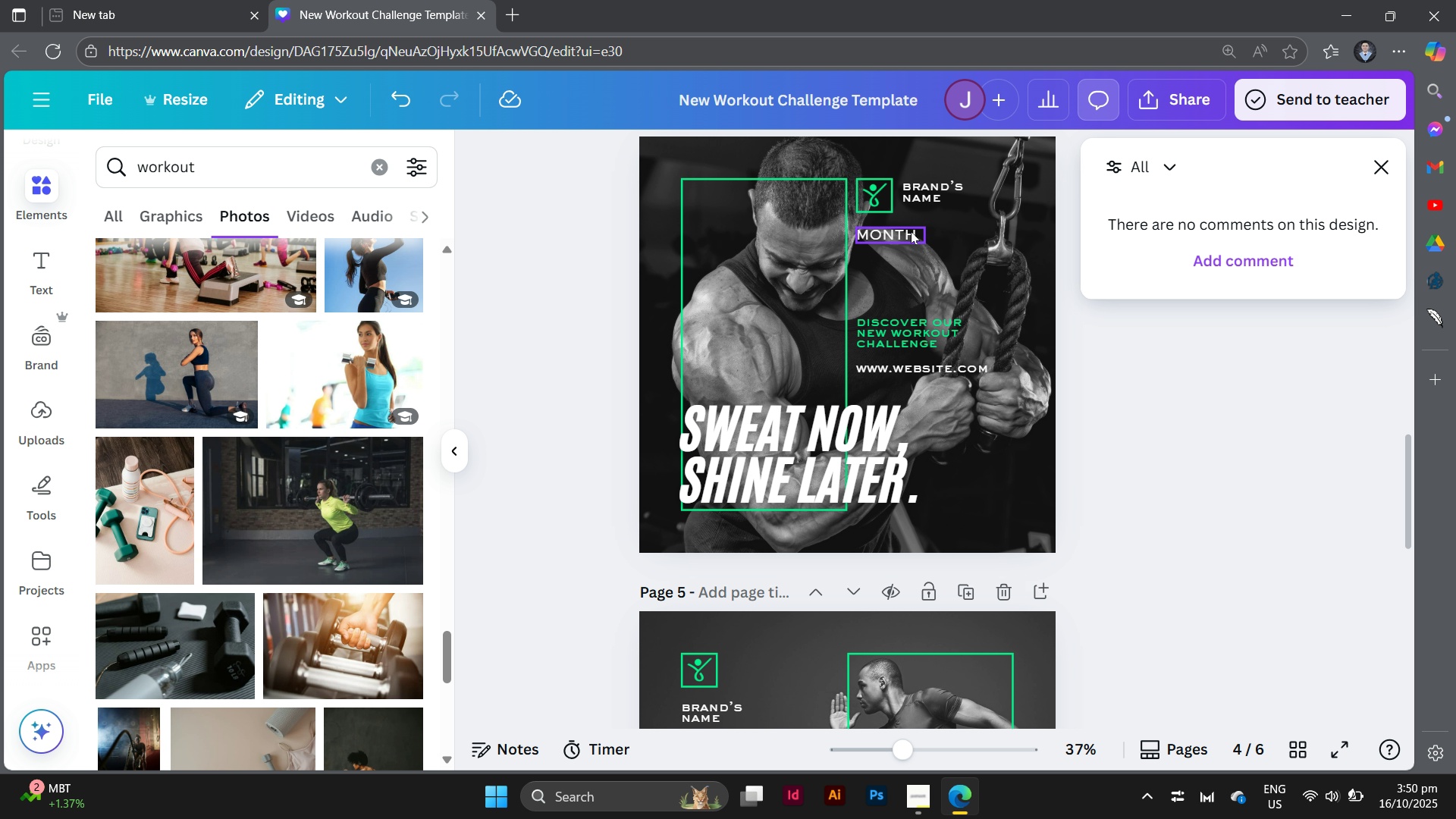 
left_click([911, 231])
 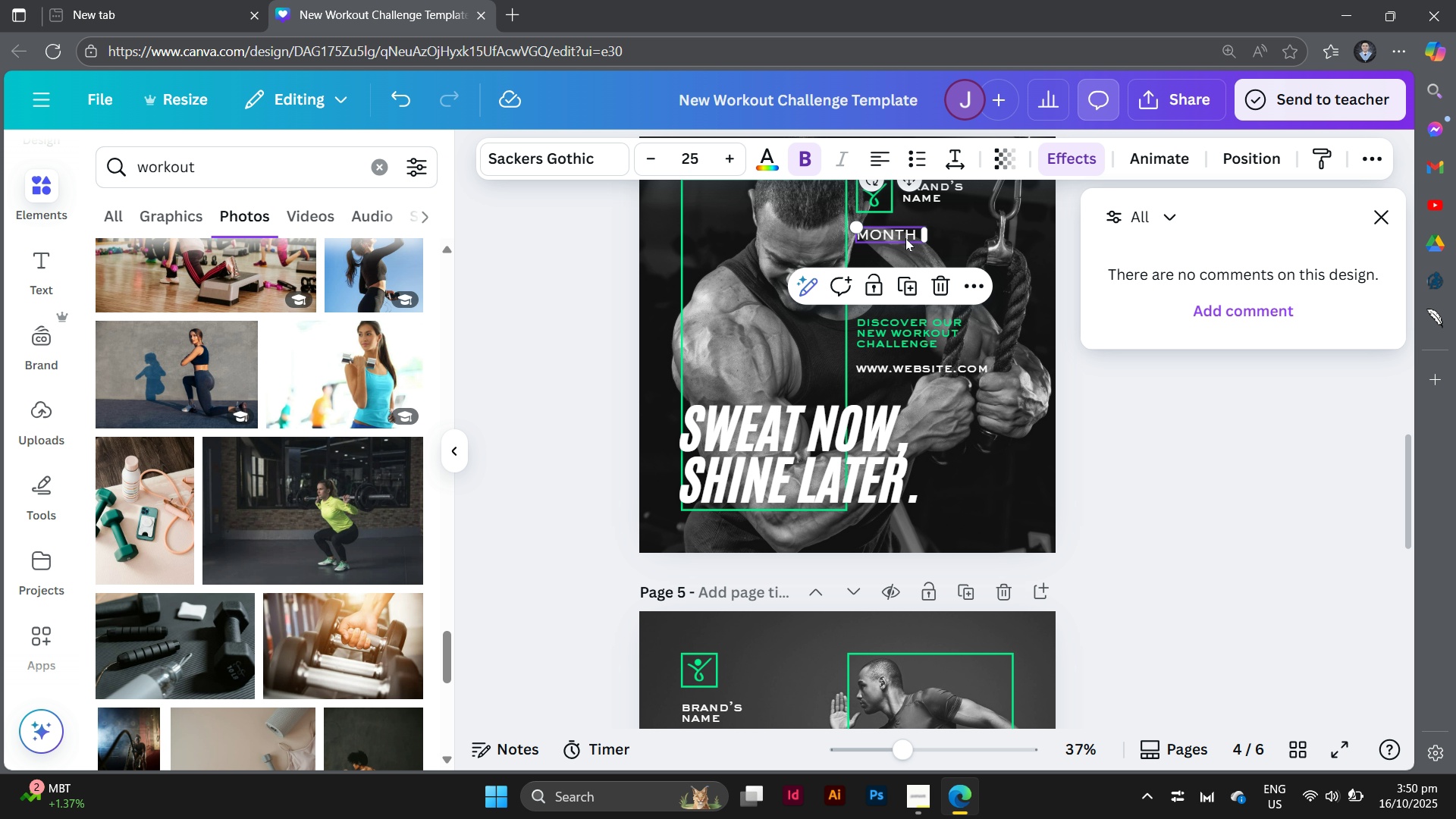 
hold_key(key=AltLeft, duration=1.11)
left_click_drag(start_coordinate=[905, 237], to_coordinate=[833, 697])
 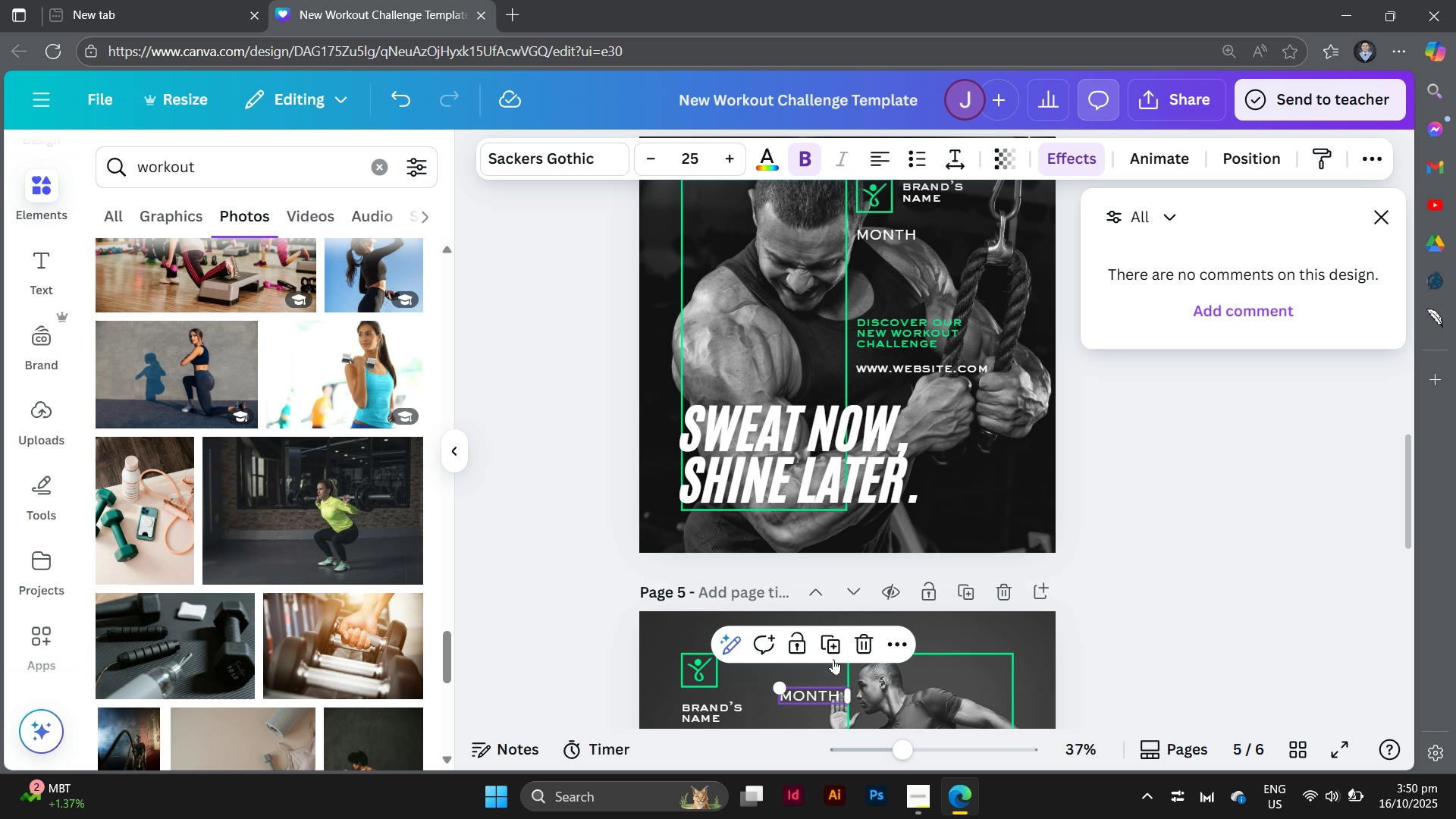 
scroll: coordinate [837, 626], scroll_direction: down, amount: 4.0
 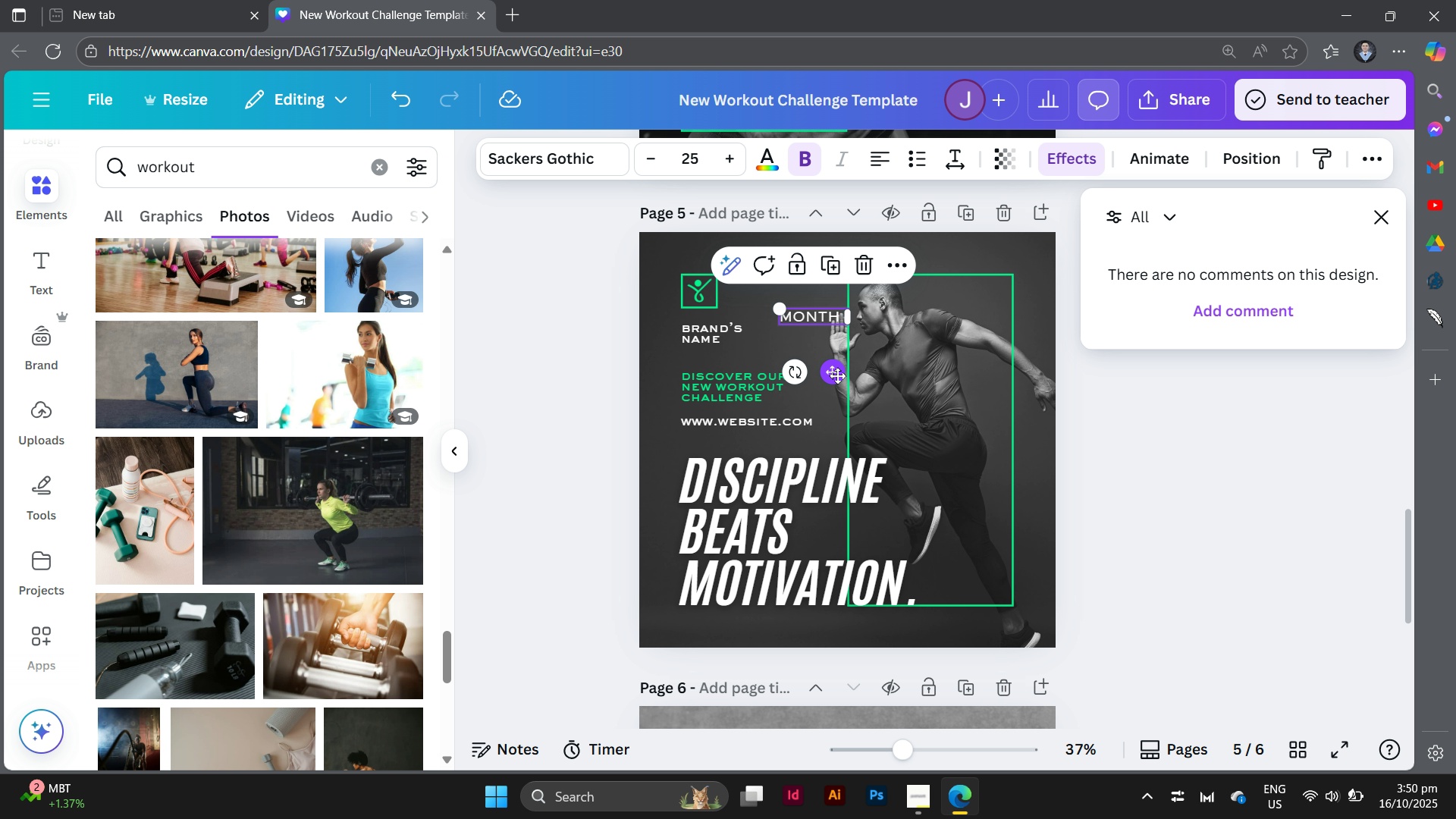 
left_click_drag(start_coordinate=[837, 375], to_coordinate=[998, 350])
 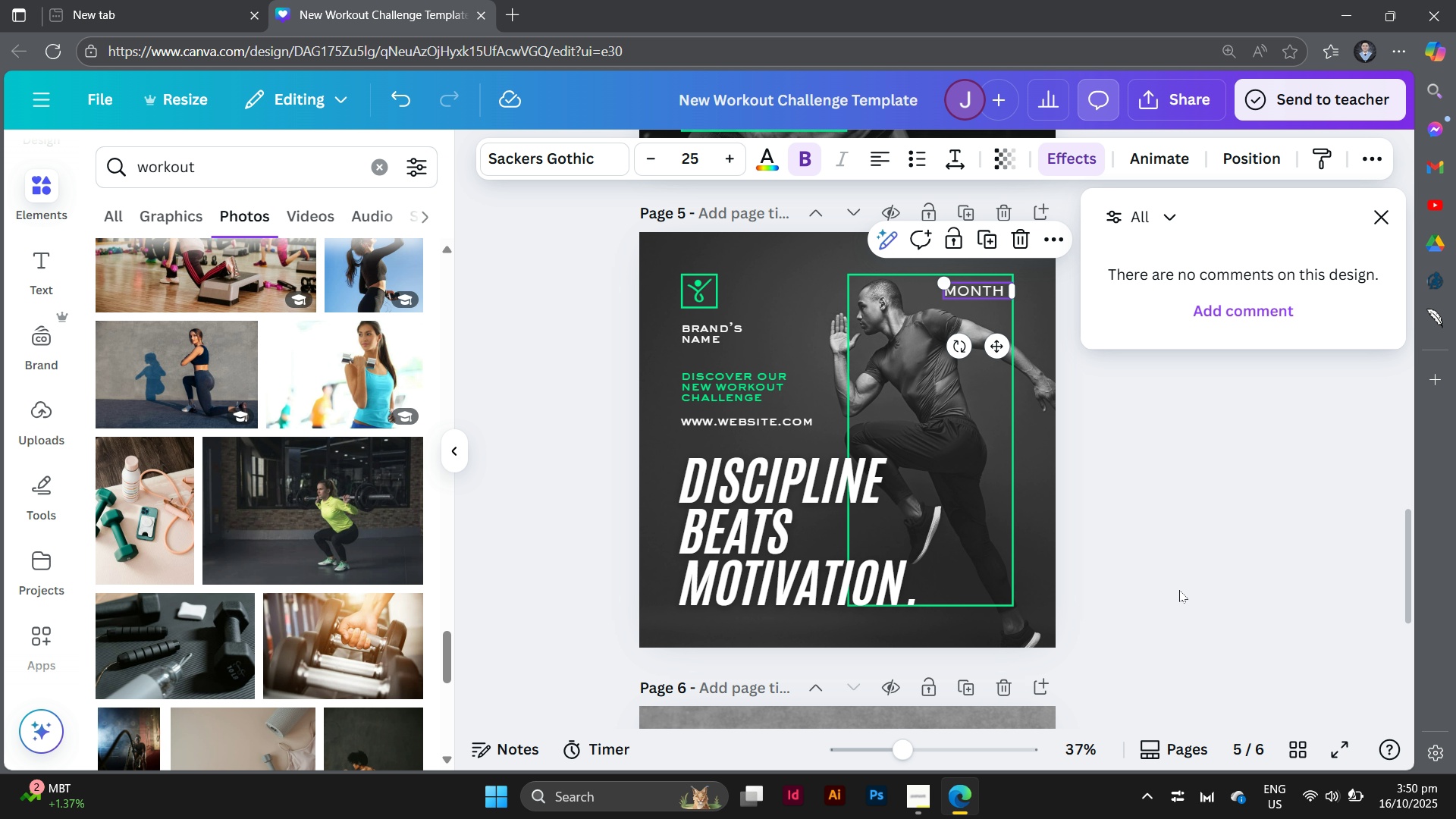 
left_click([1179, 590])
 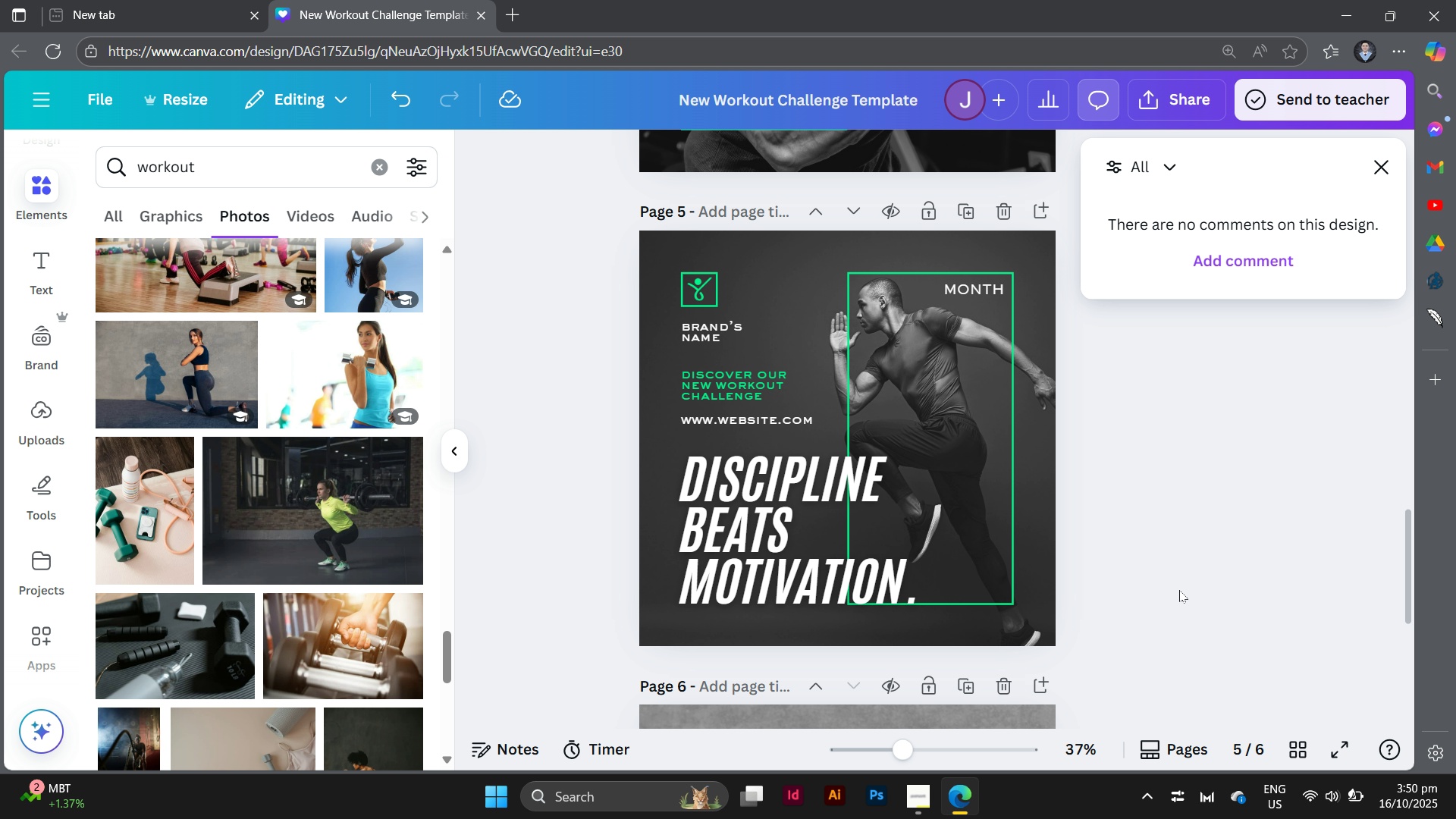 
scroll: coordinate [1179, 590], scroll_direction: down, amount: 2.0
 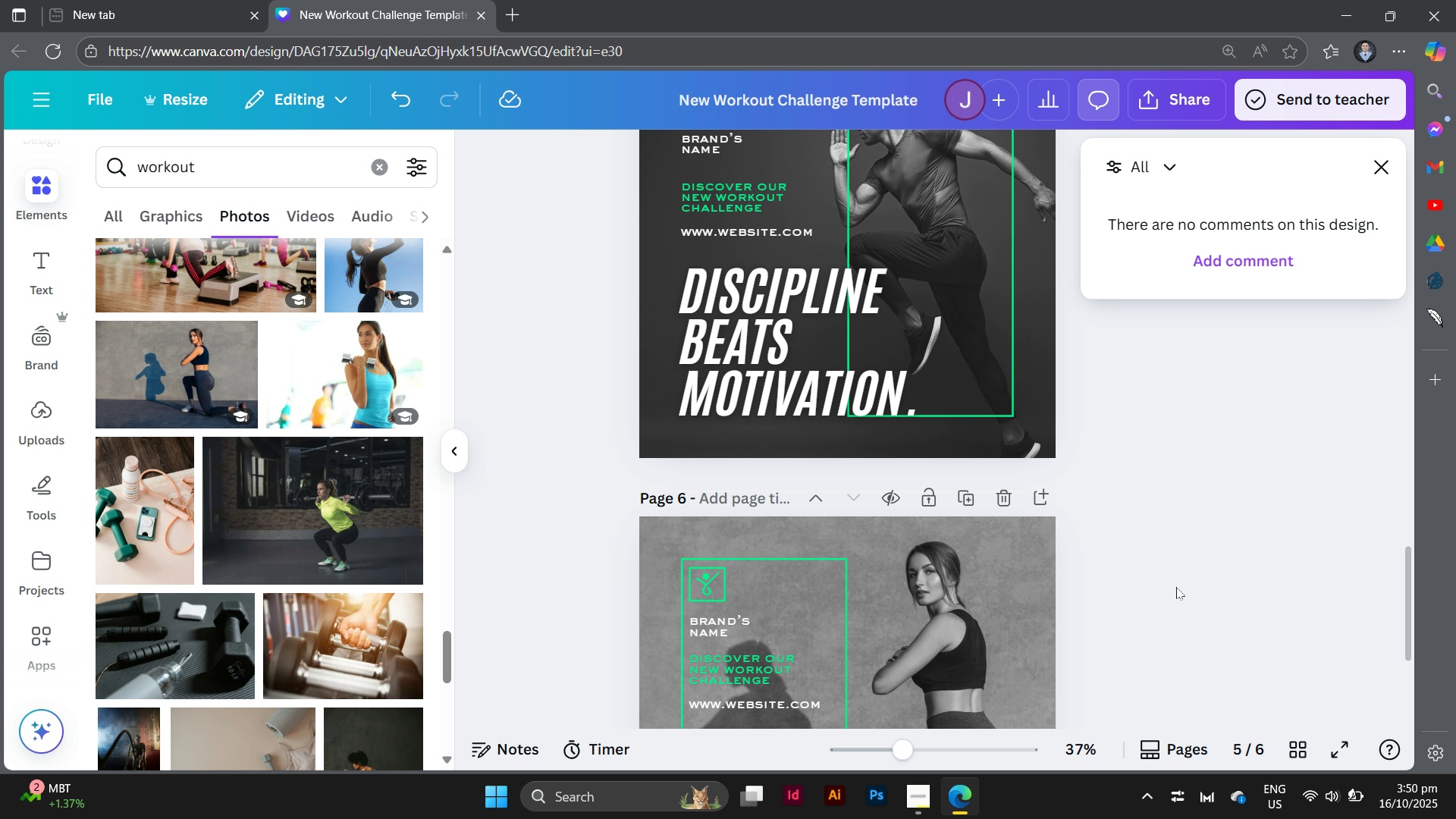 
scroll: coordinate [939, 515], scroll_direction: up, amount: 2.0
 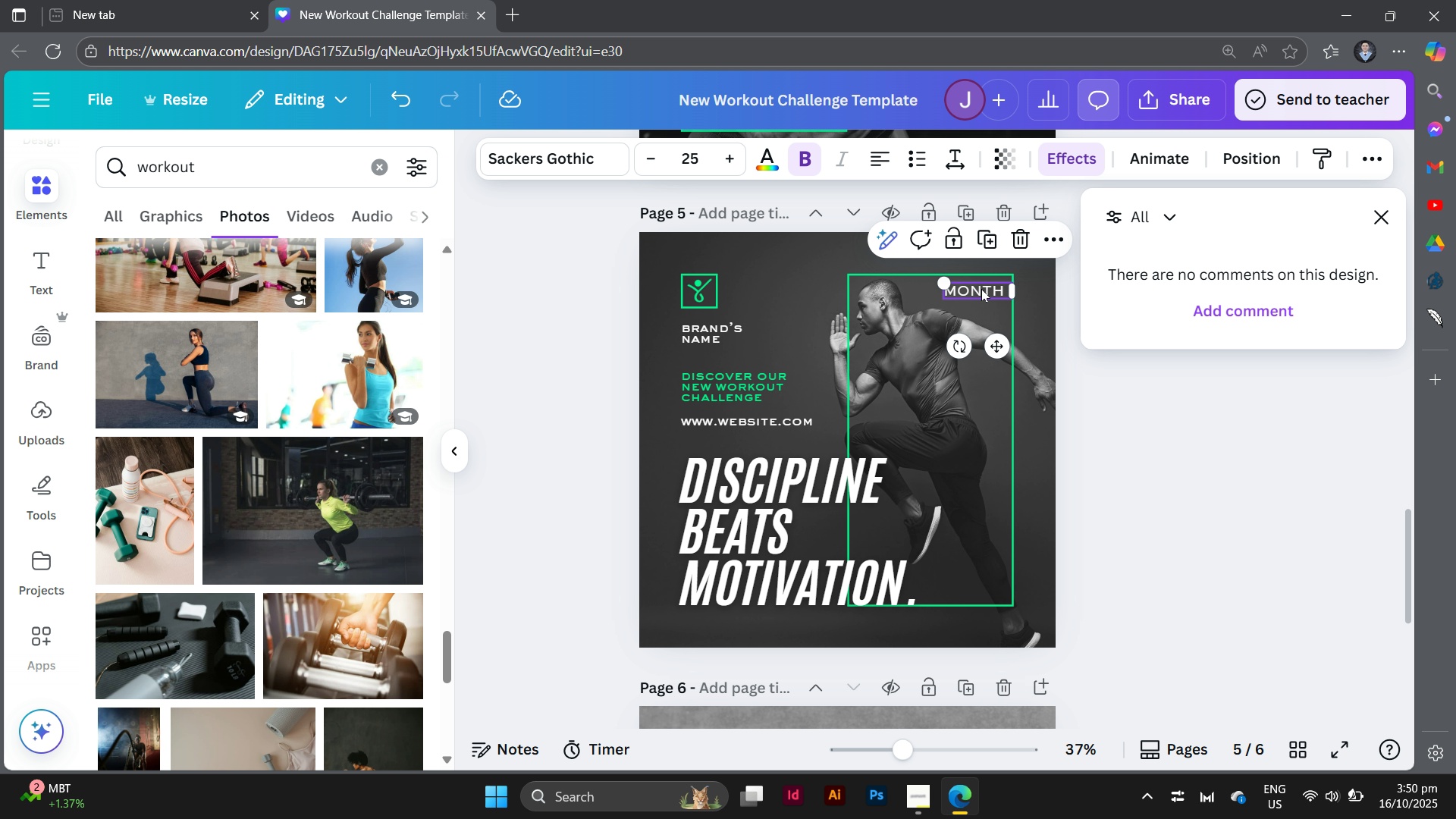 
left_click([981, 289])
 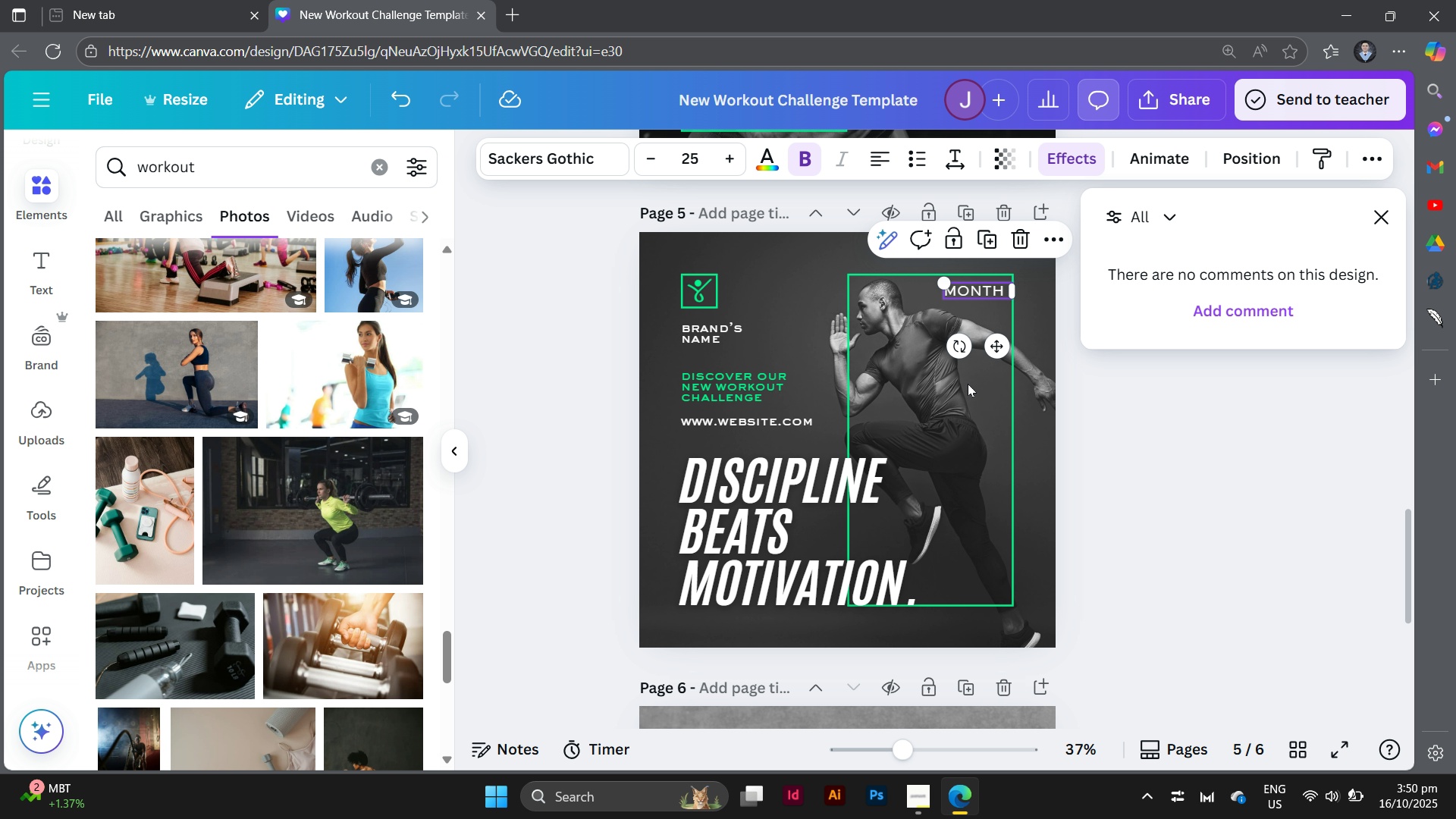 
hold_key(key=AltLeft, duration=0.93)
left_click_drag(start_coordinate=[981, 289], to_coordinate=[912, 784])
 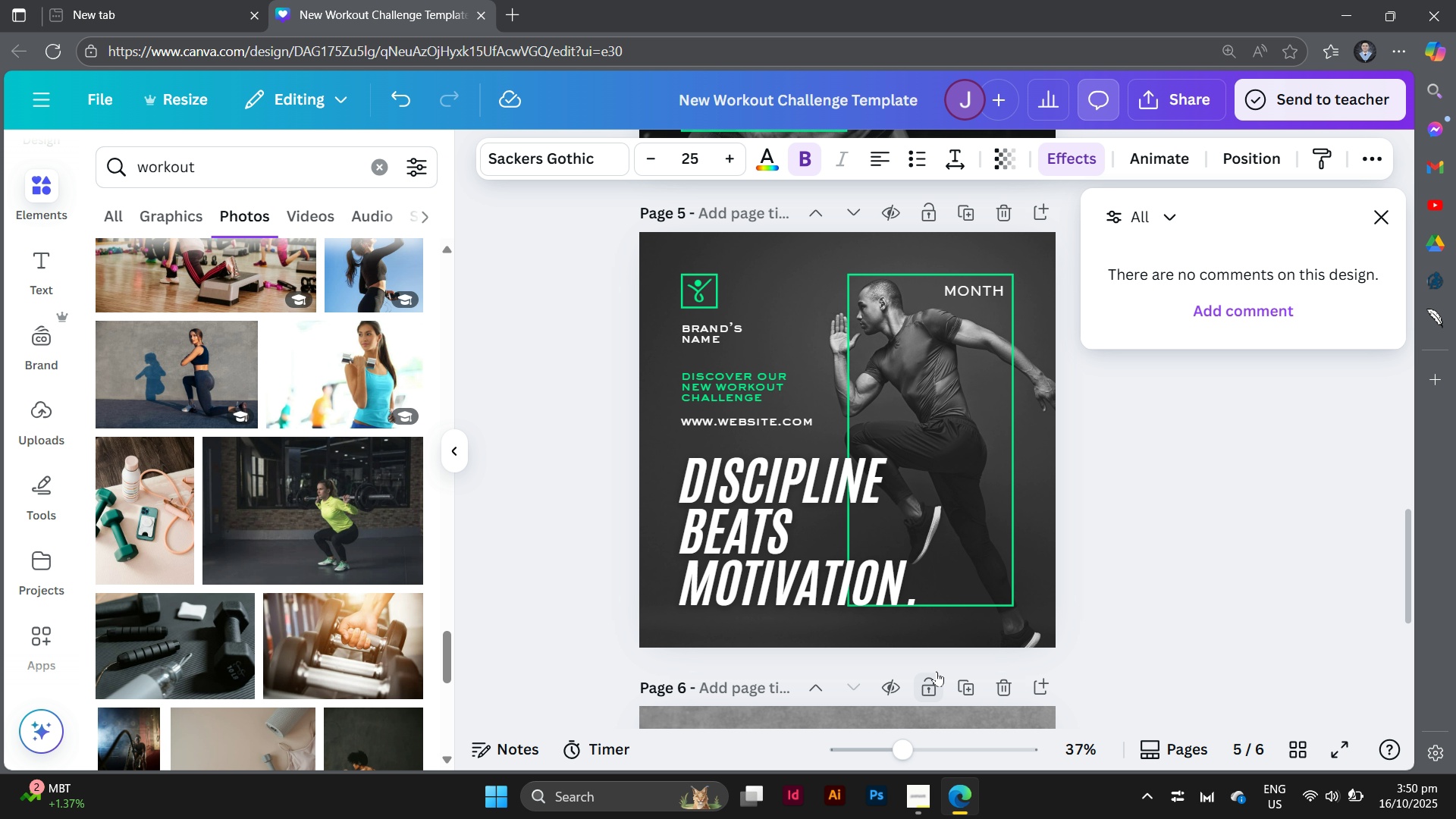 
scroll: coordinate [937, 671], scroll_direction: down, amount: 4.0
 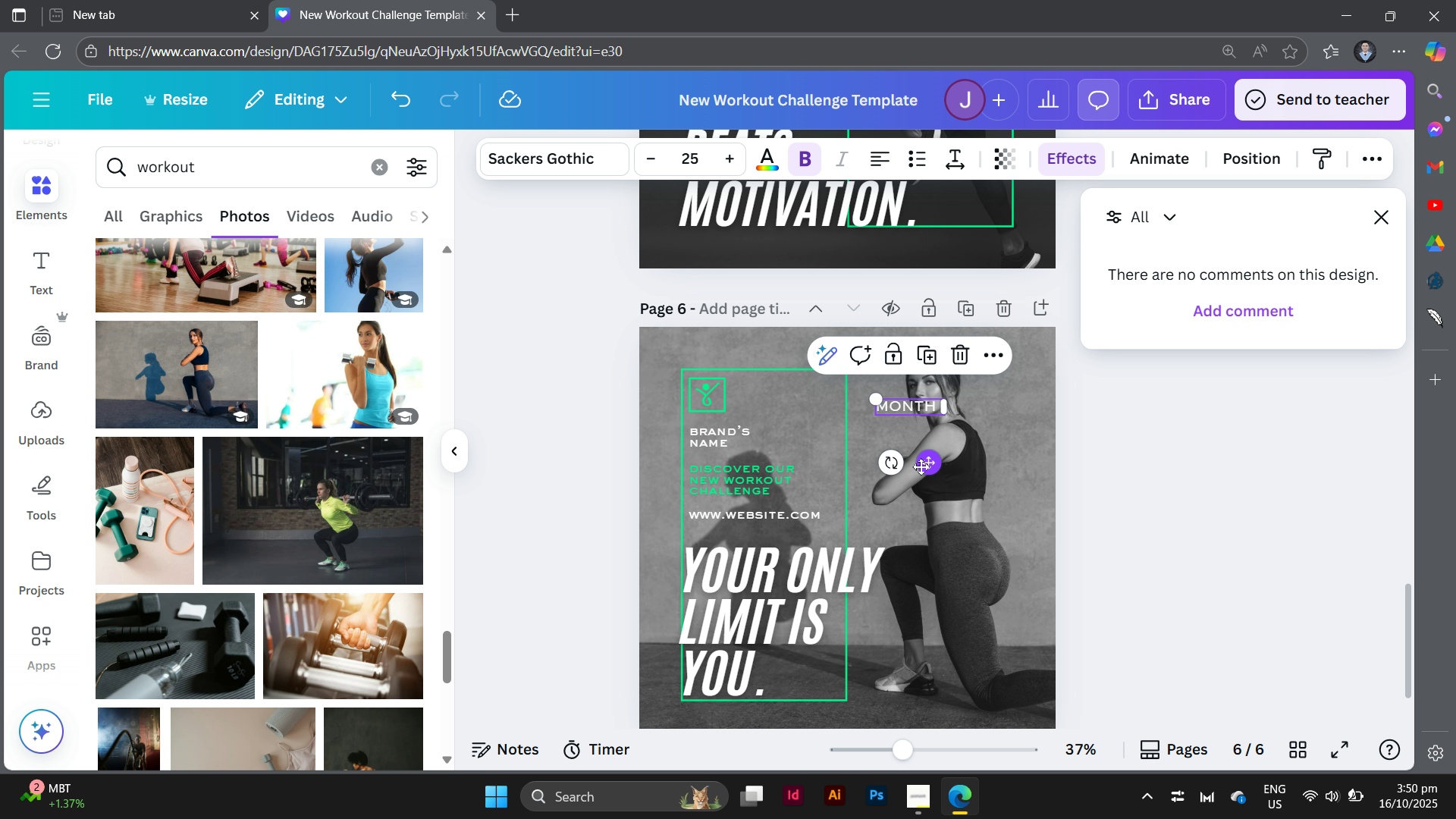 
left_click_drag(start_coordinate=[921, 466], to_coordinate=[987, 748])
 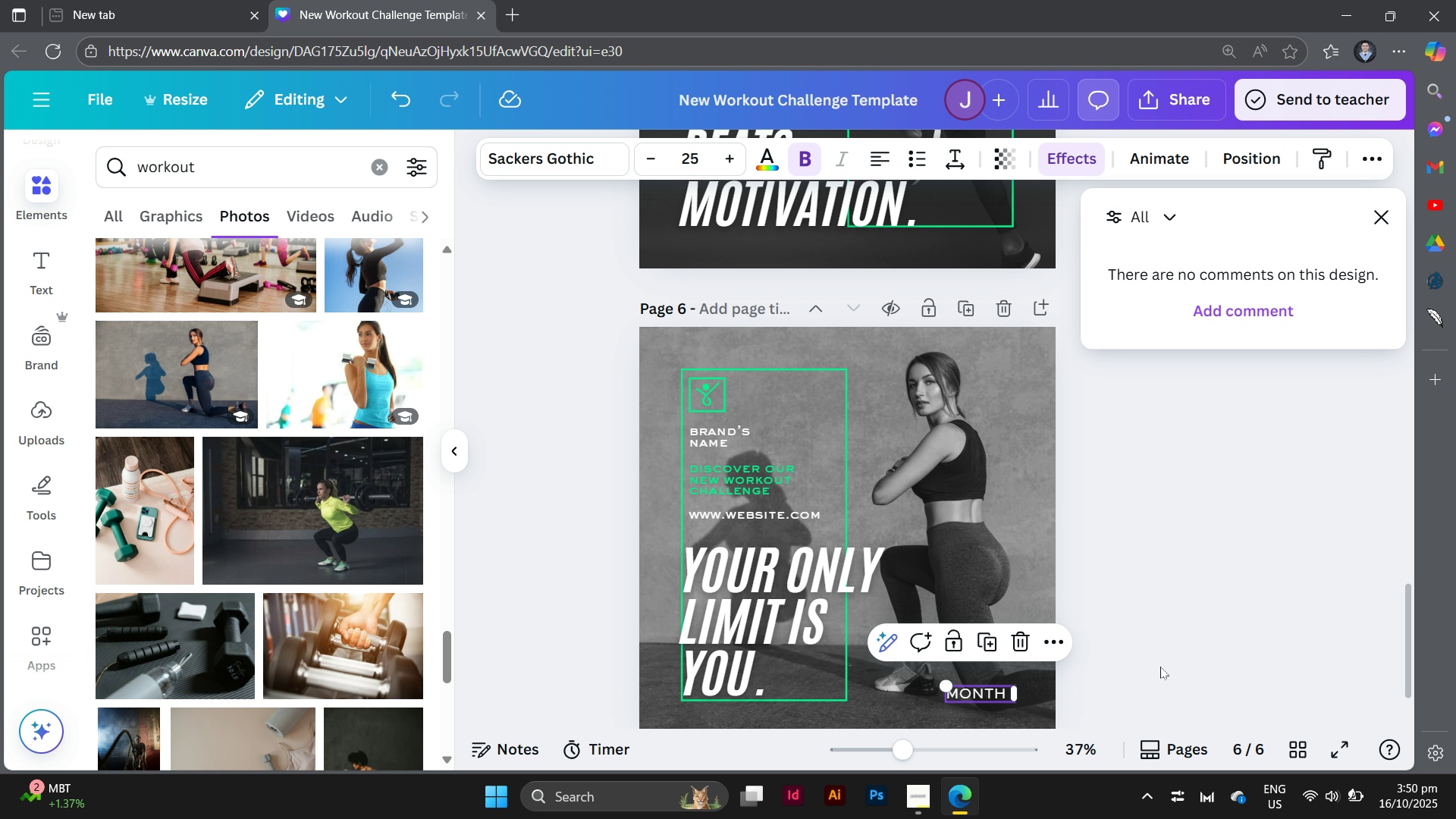 
left_click([1160, 667])
 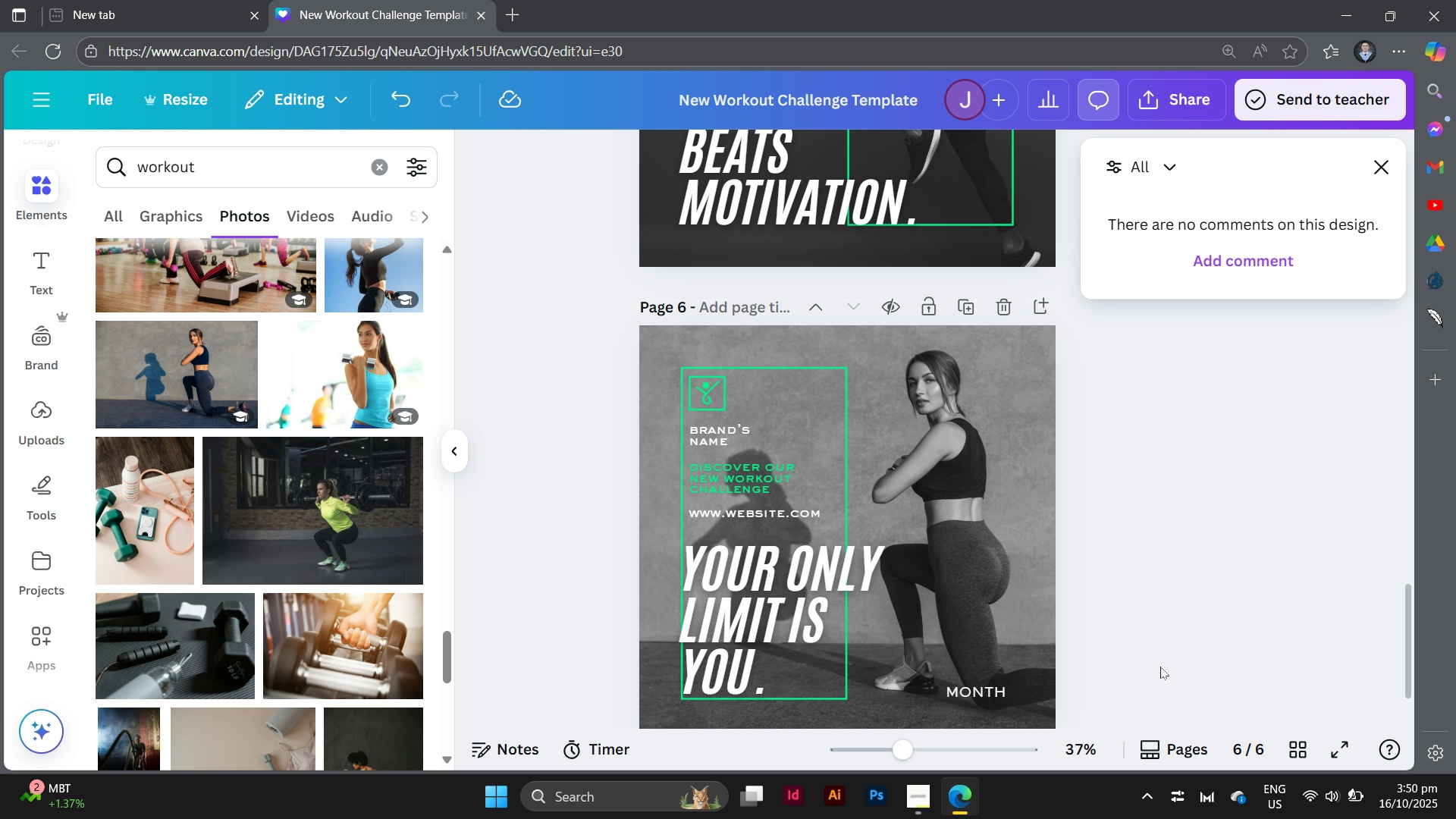 
scroll: coordinate [1160, 667], scroll_direction: up, amount: 29.0
 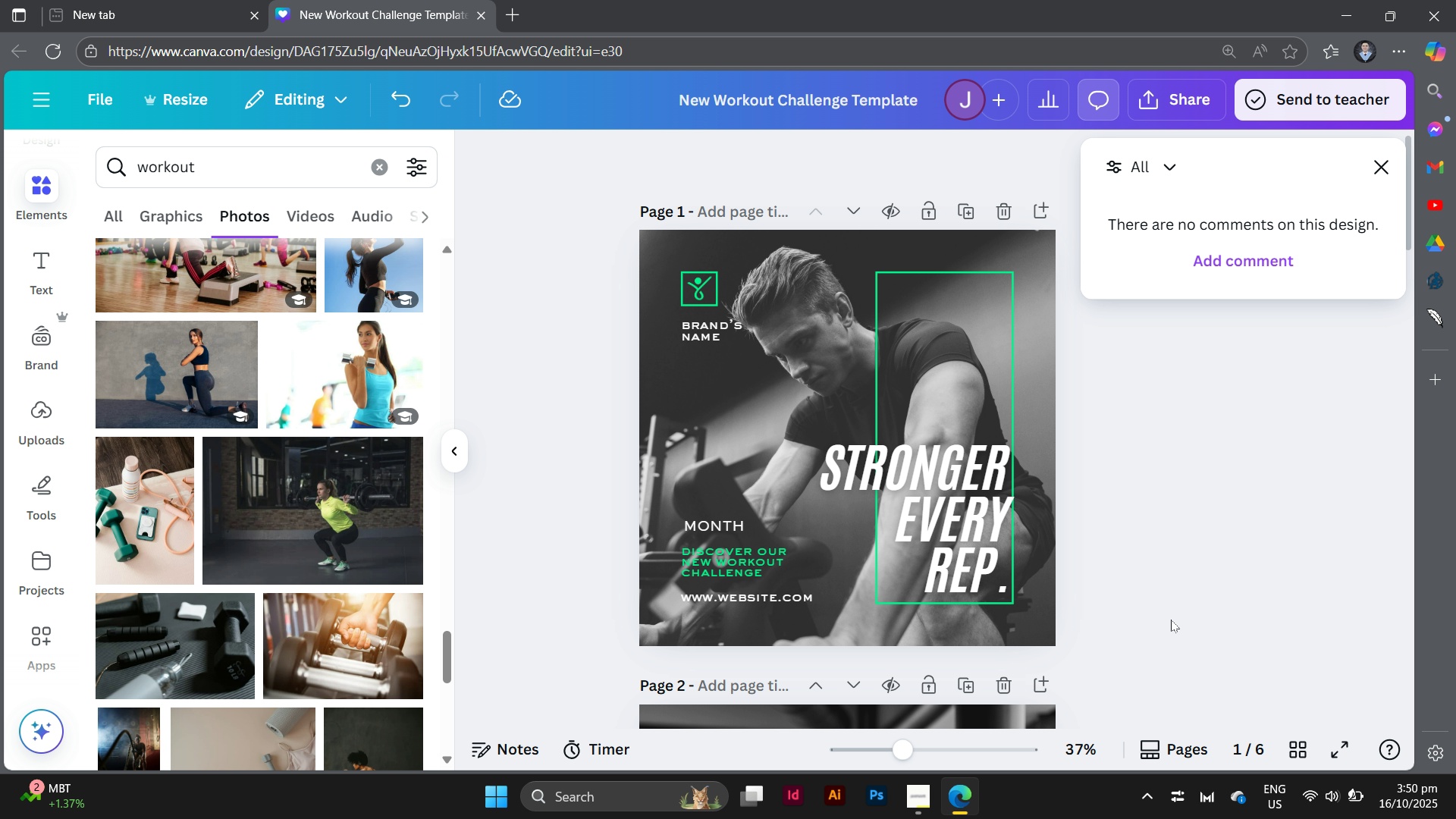 
left_click([1171, 621])
 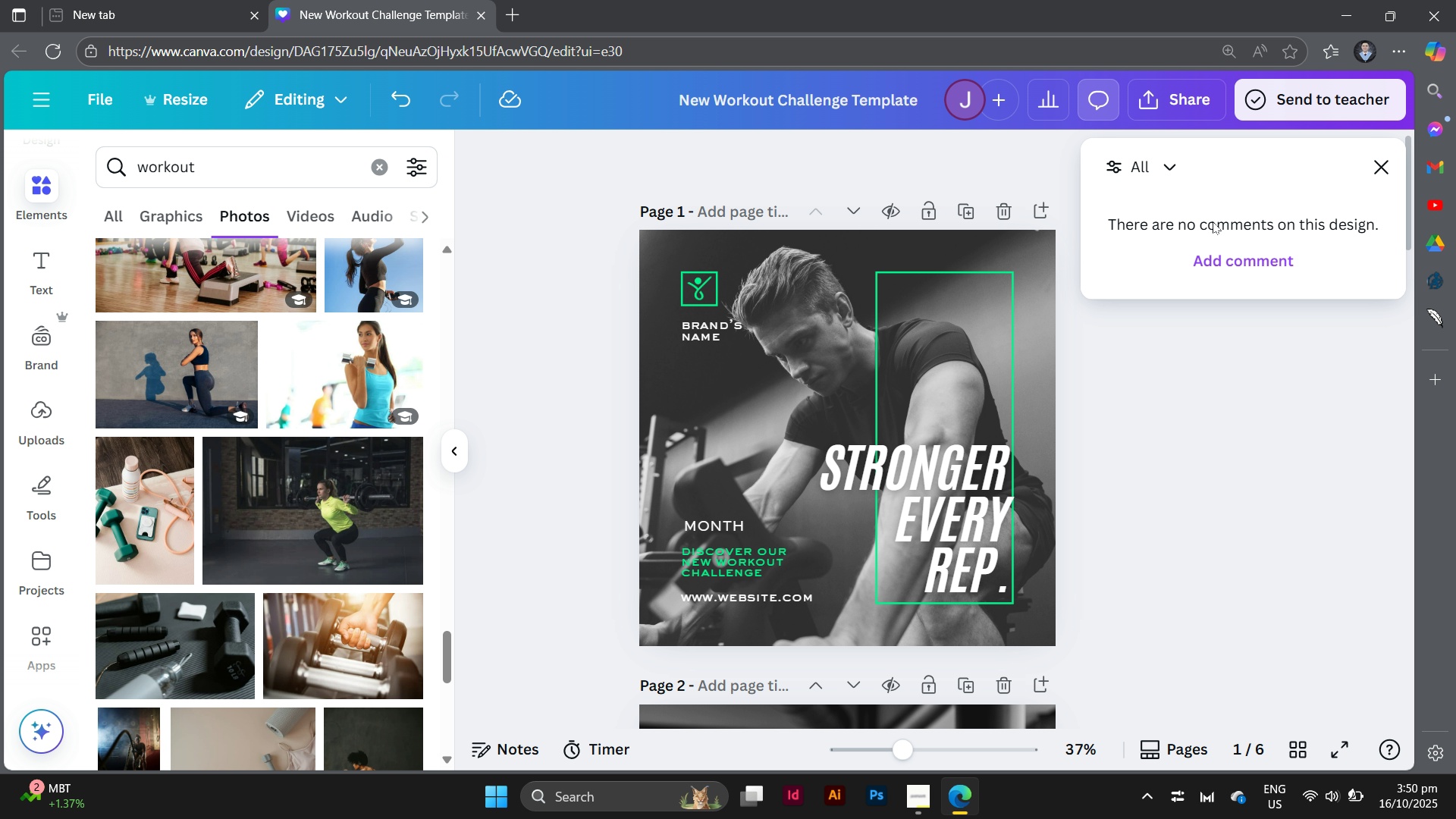 
left_click([1160, 218])
 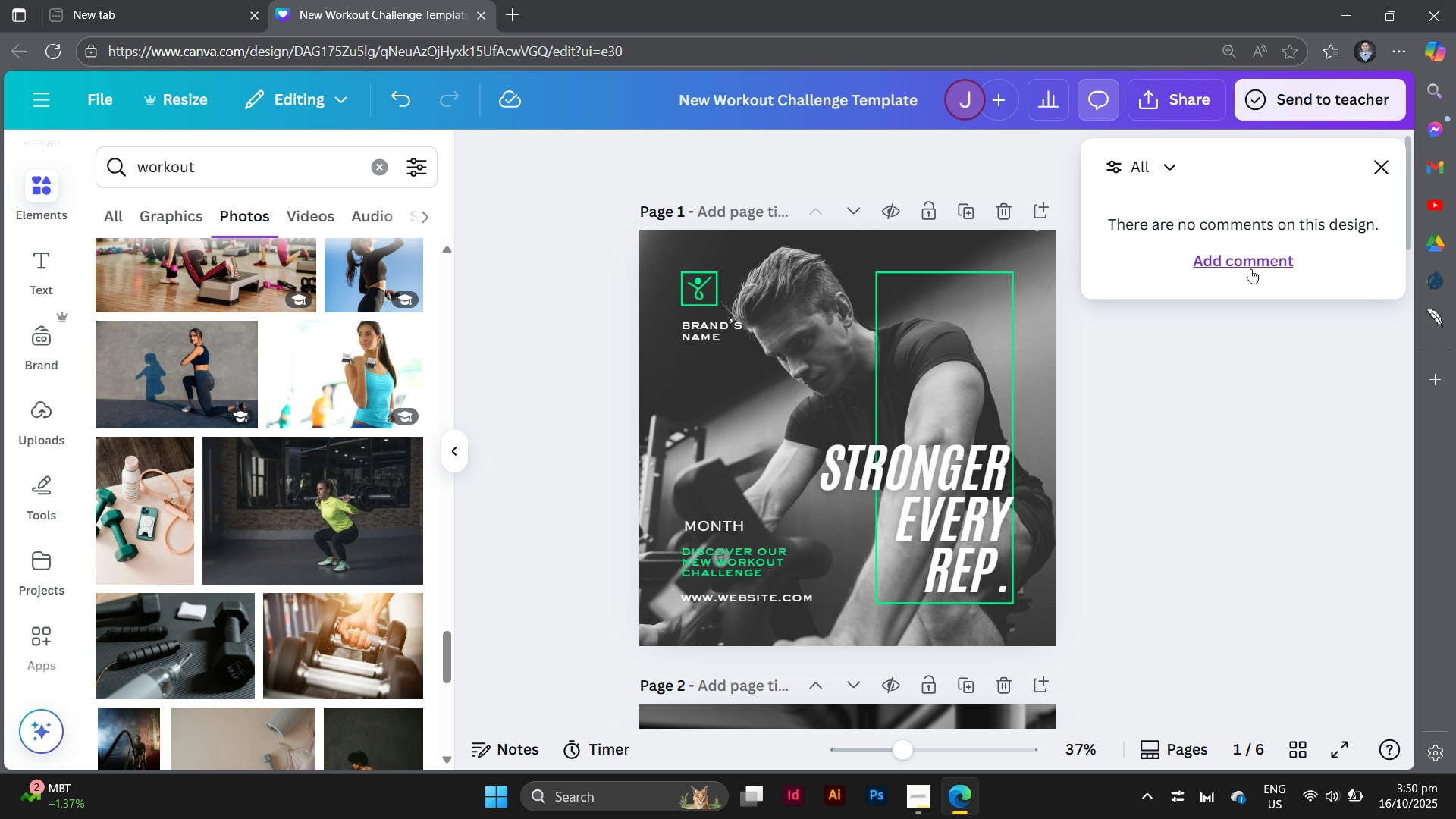 
left_click([1251, 268])
 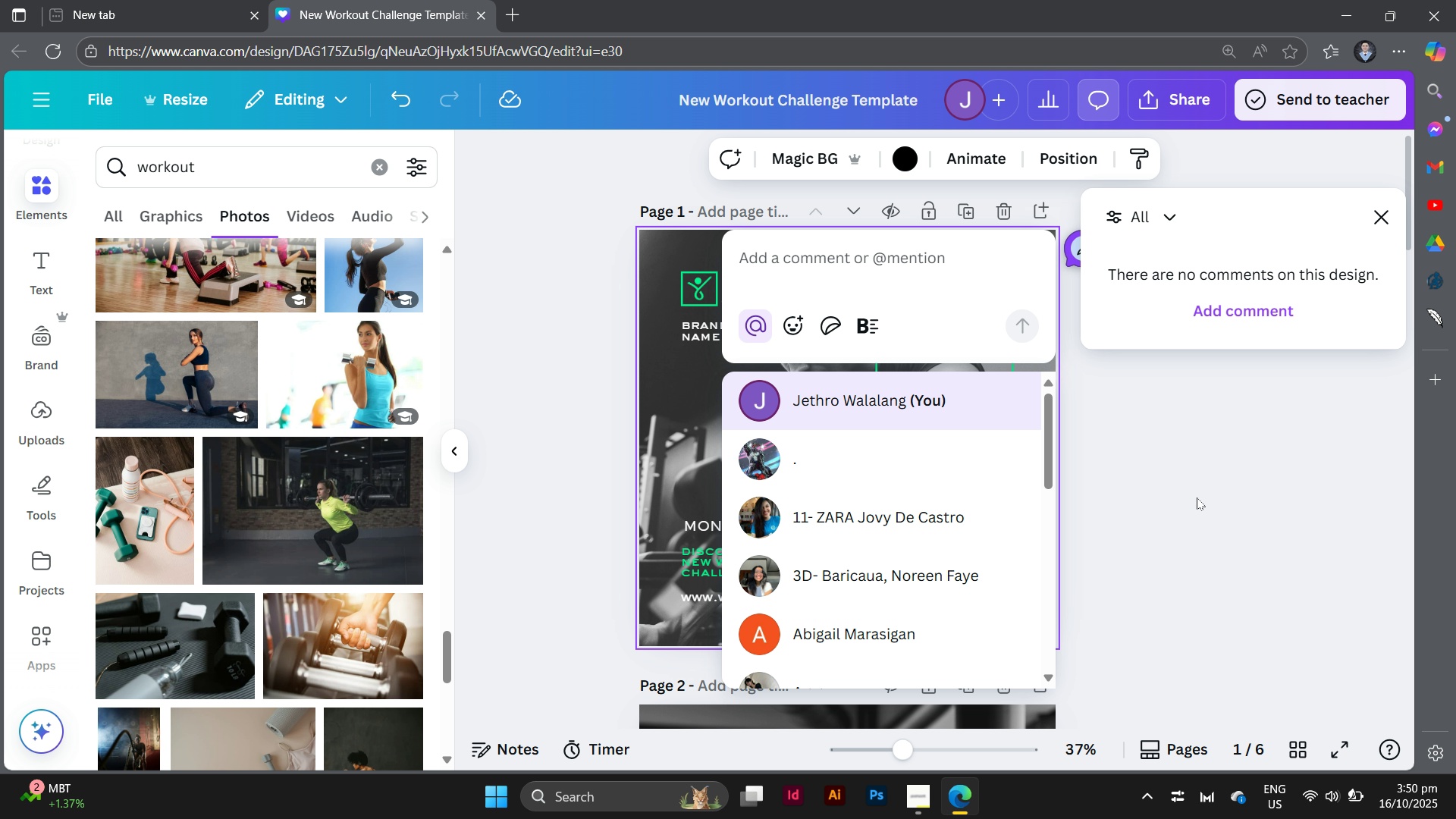 
left_click([789, 259])
 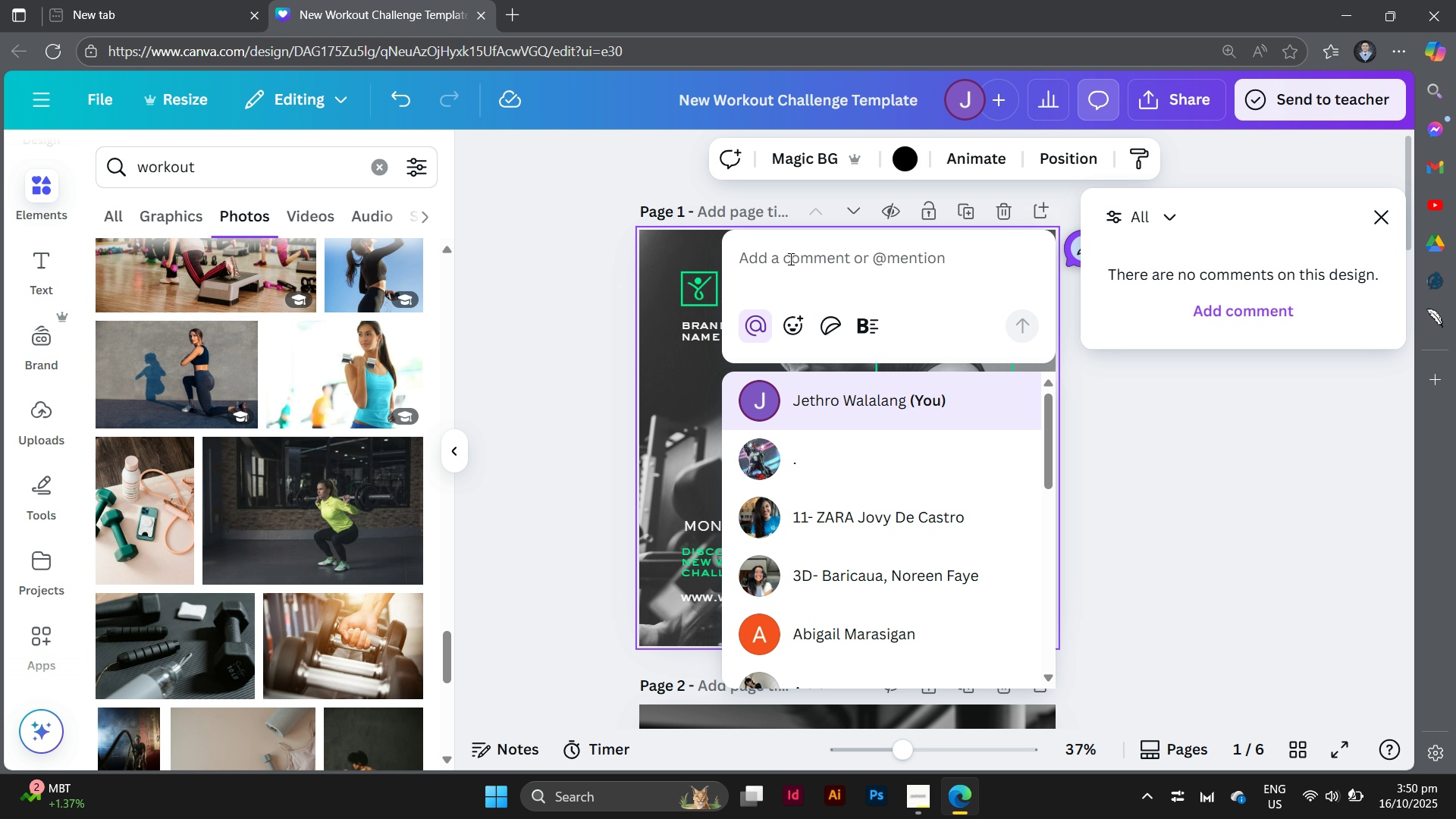 
wait(7.89)
 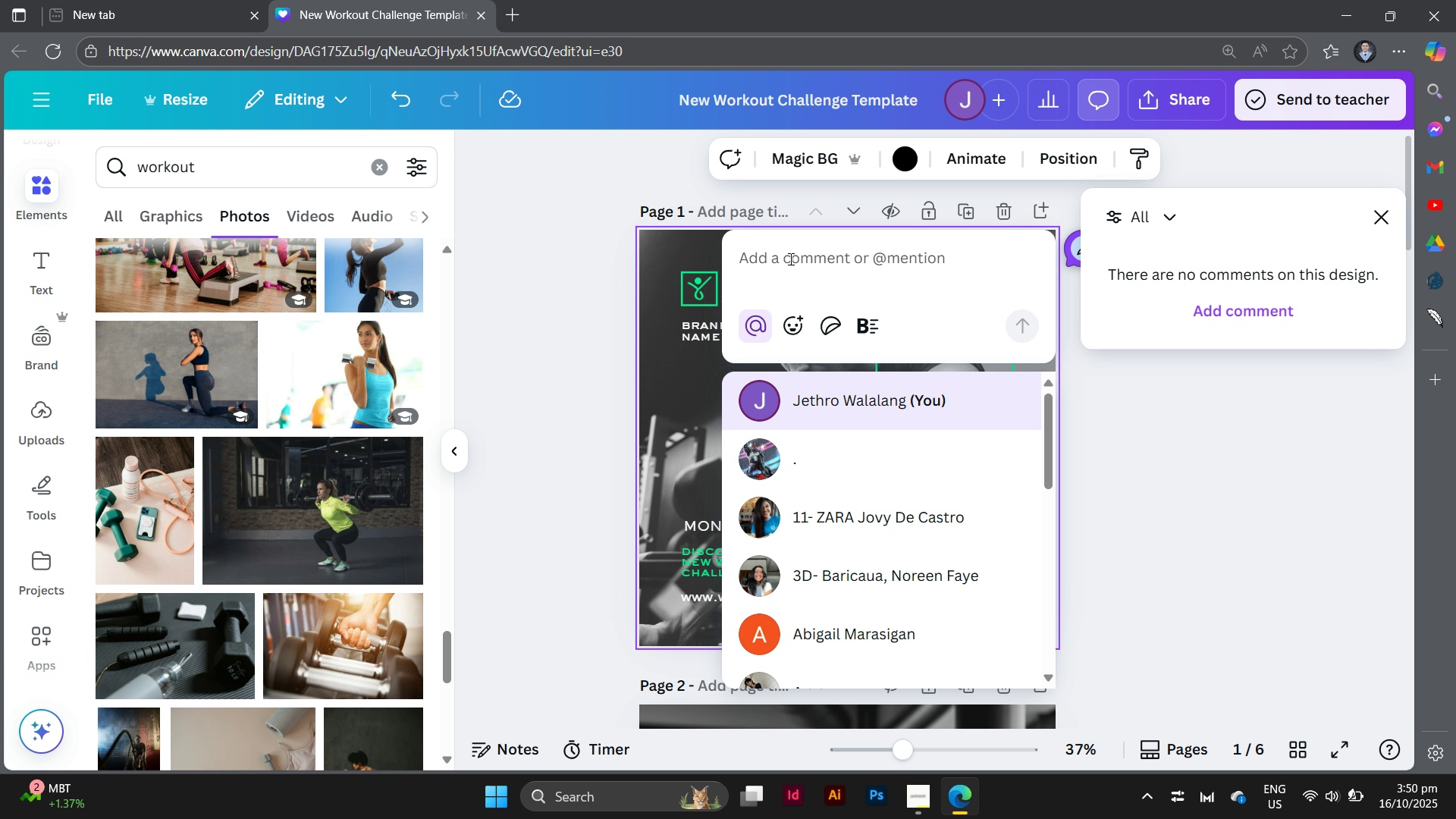 
type(How to custi)
key(Backspace)
type(omize:)
 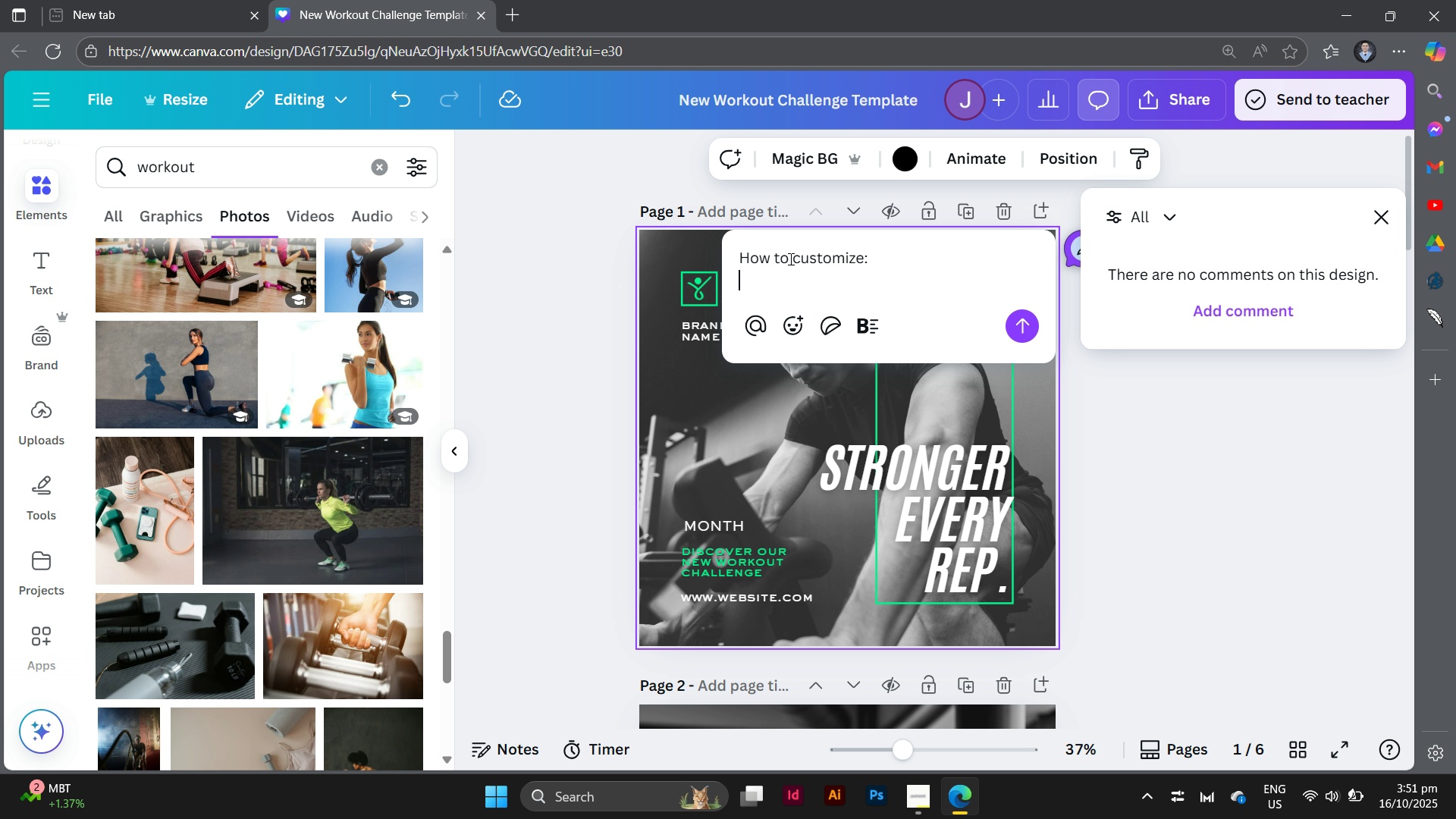 
key(Shift+Enter)
 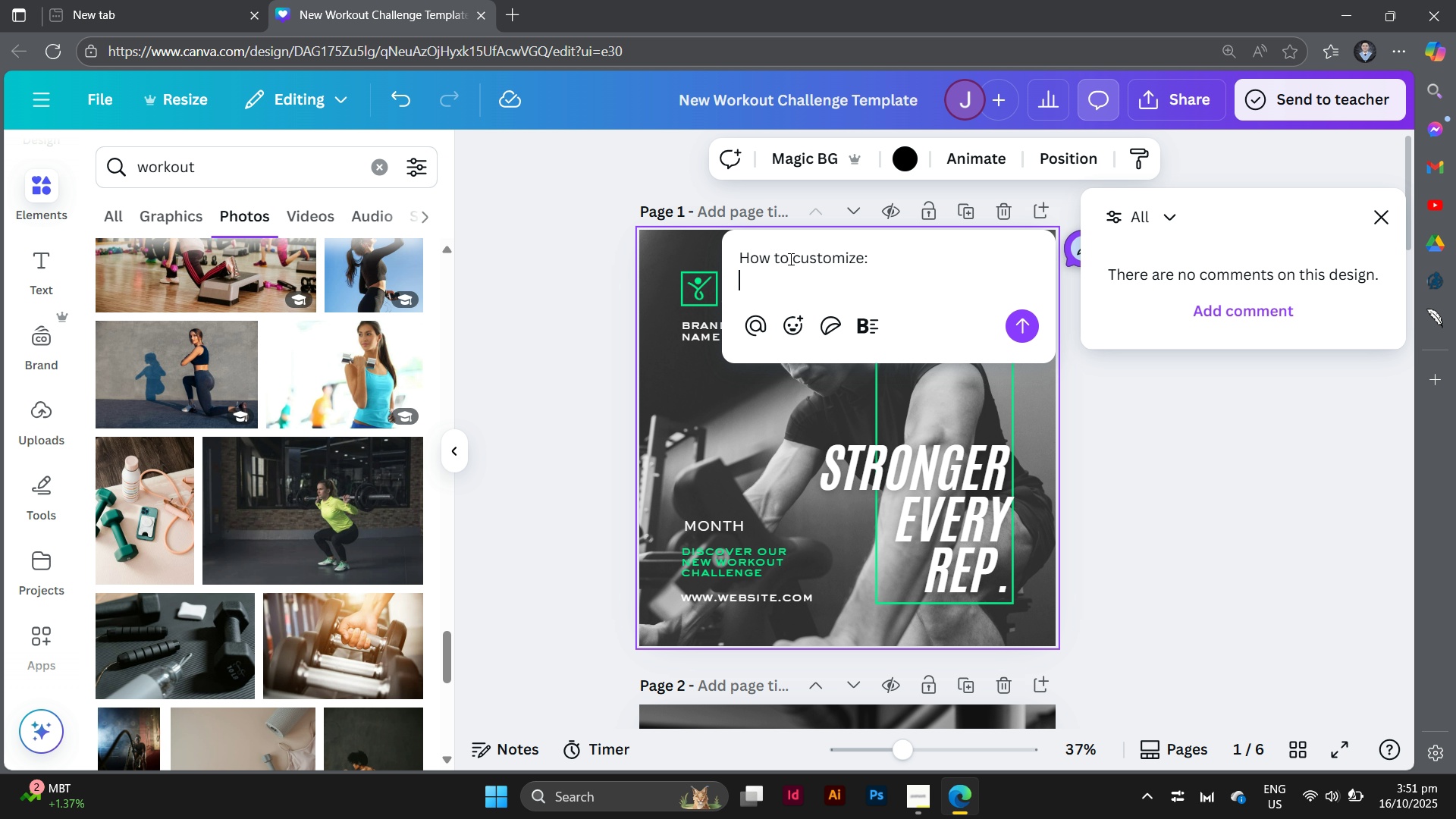 
type(Month:)
key(Backspace)
key(Backspace)
key(Backspace)
key(Backspace)
key(Backspace)
key(Backspace)
 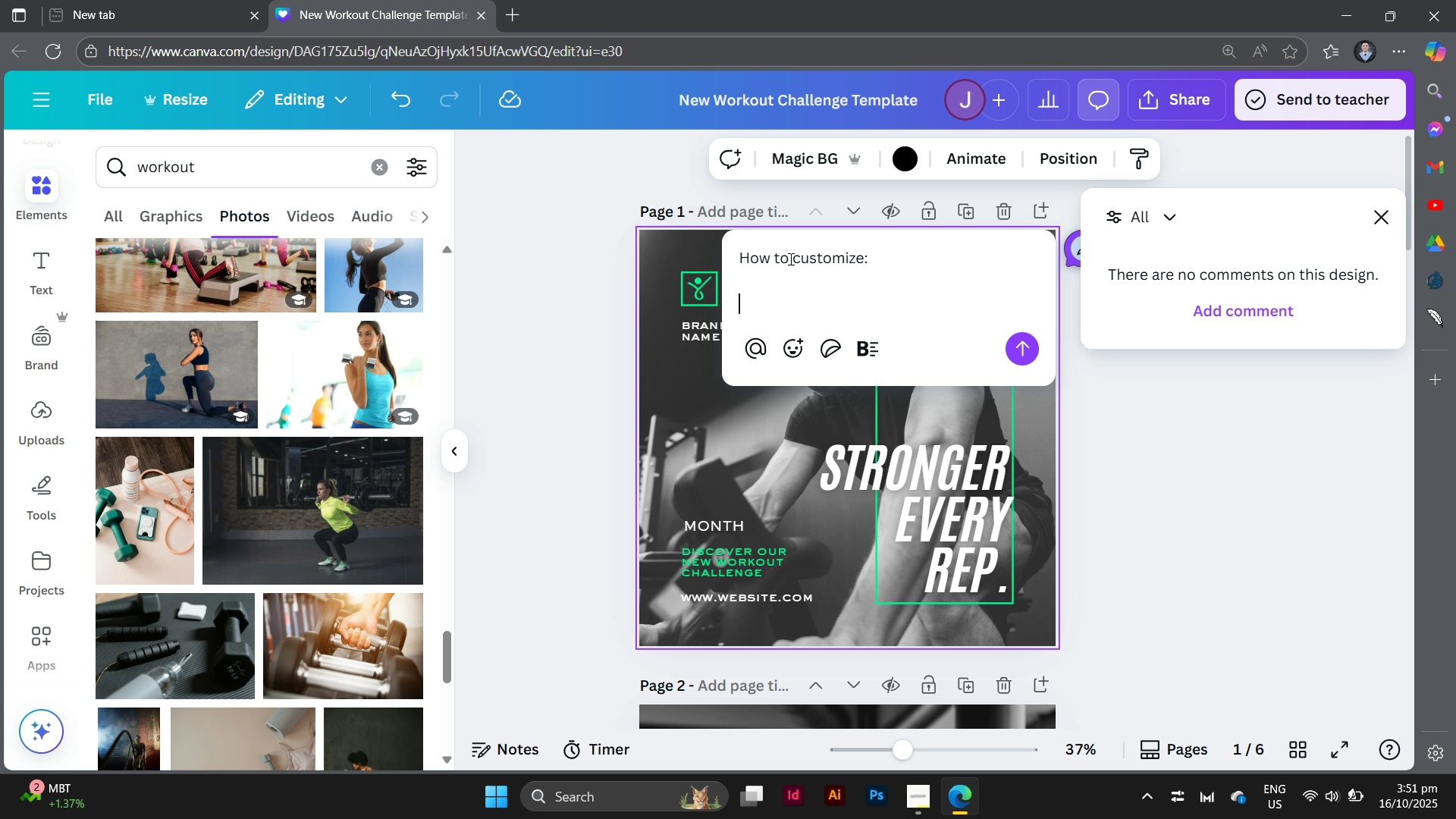 
key(Shift+Enter)
 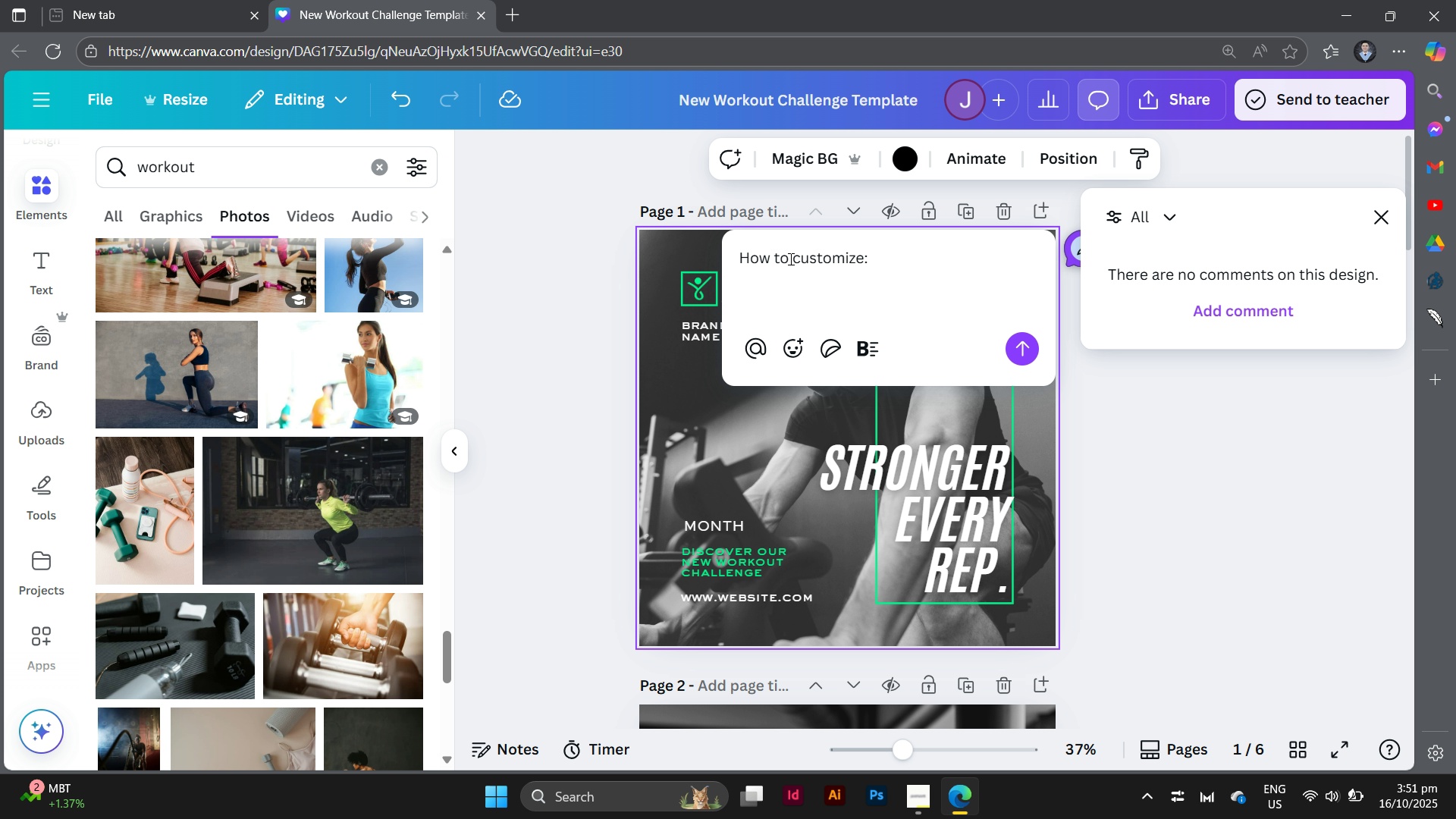 
type(Monyh)
key(Backspace)
key(Backspace)
type(th)
 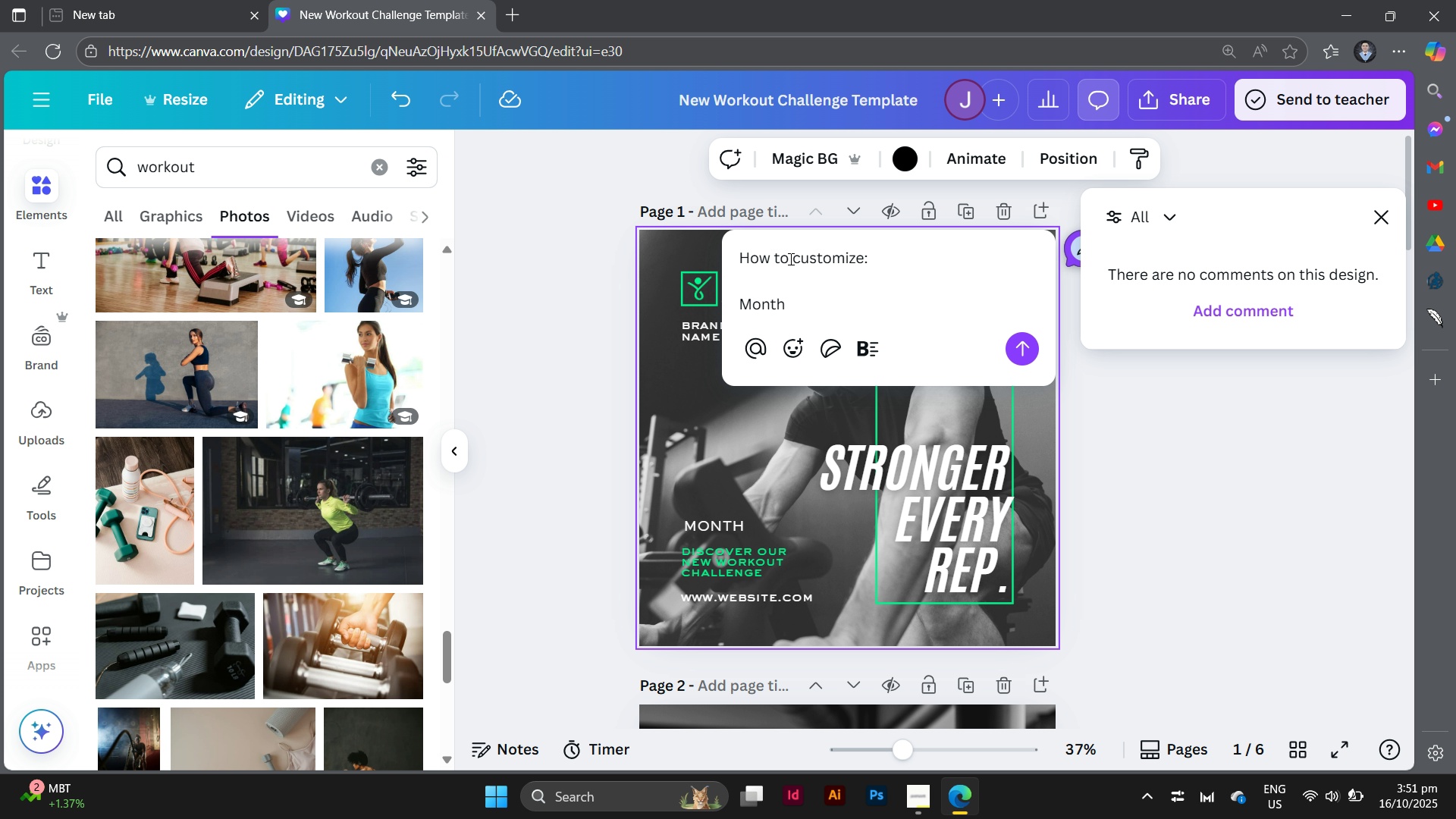 
key(Shift+Semicolon)
 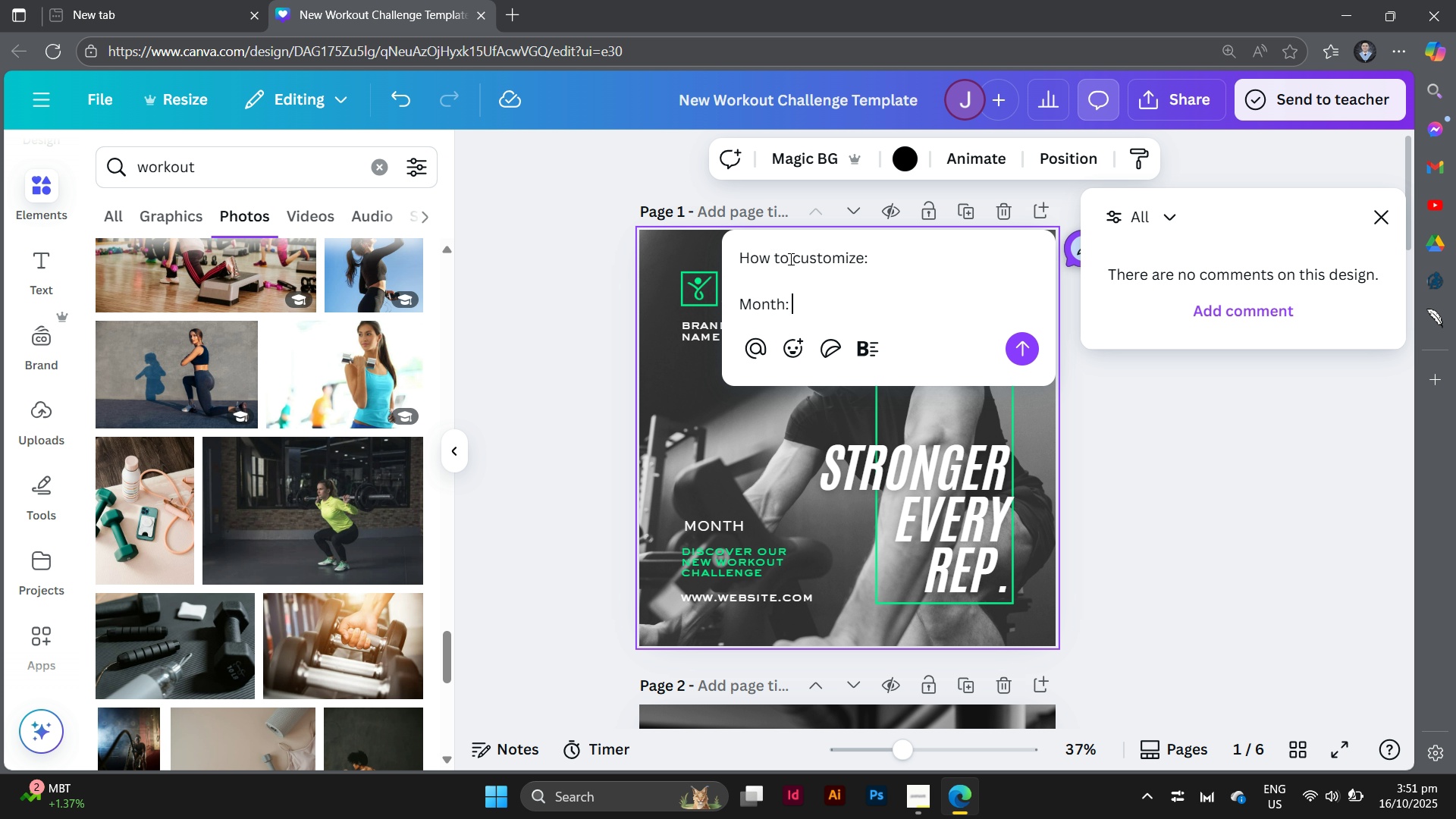 
key(Space)
 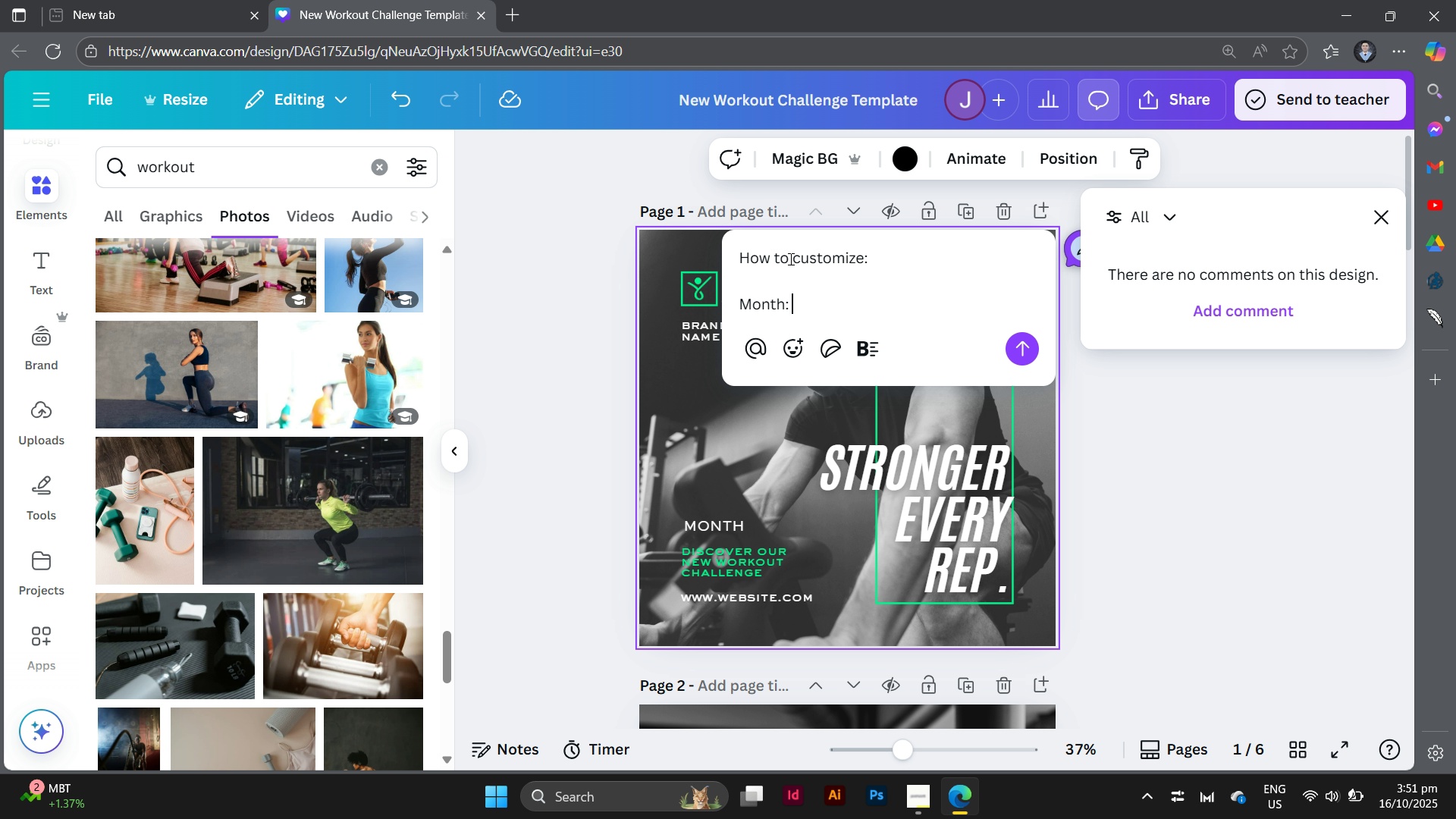 
type(Double )
key(Backspace)
type(-Click text to update.)
 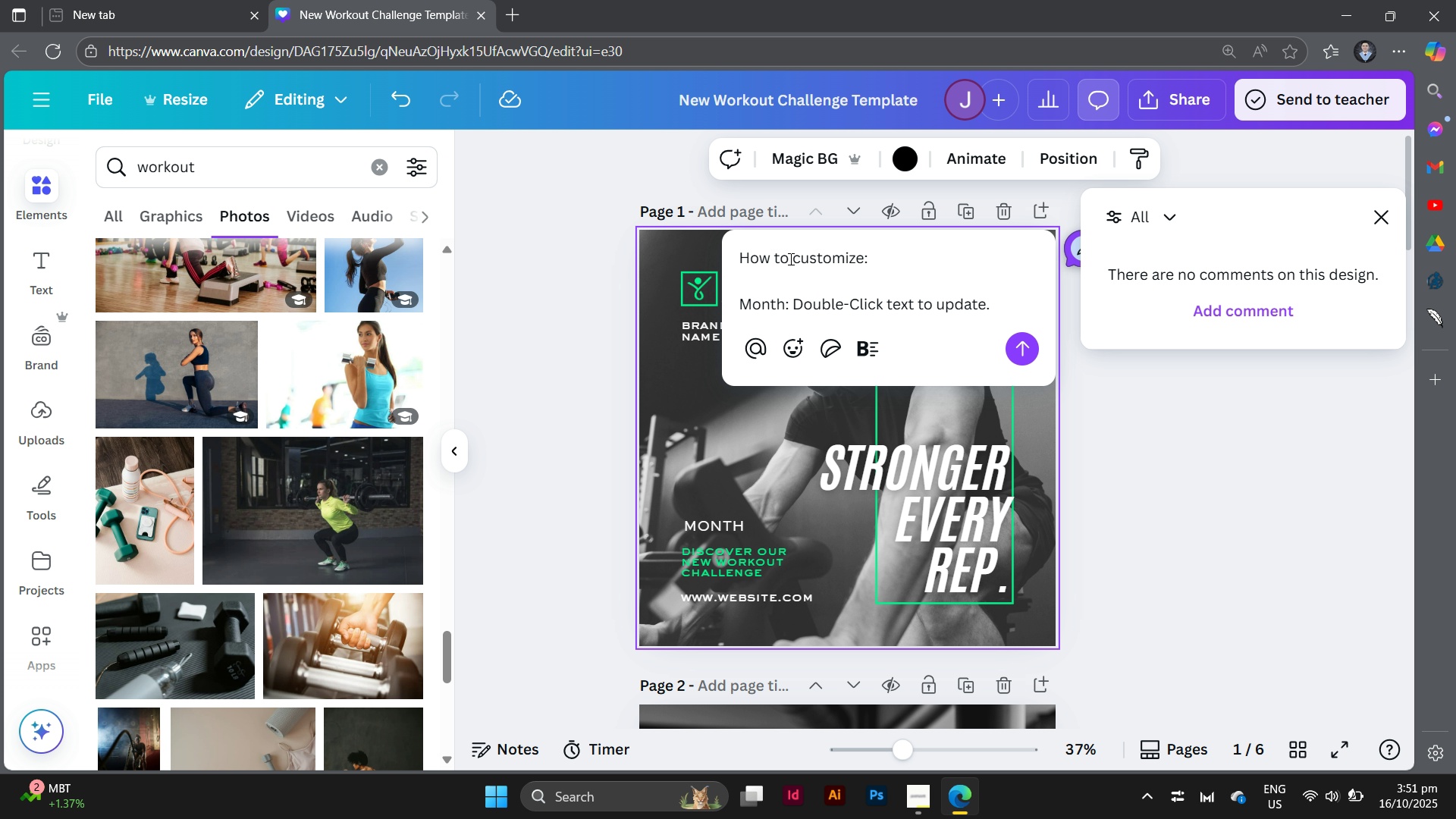 
key(Shift+Enter)
 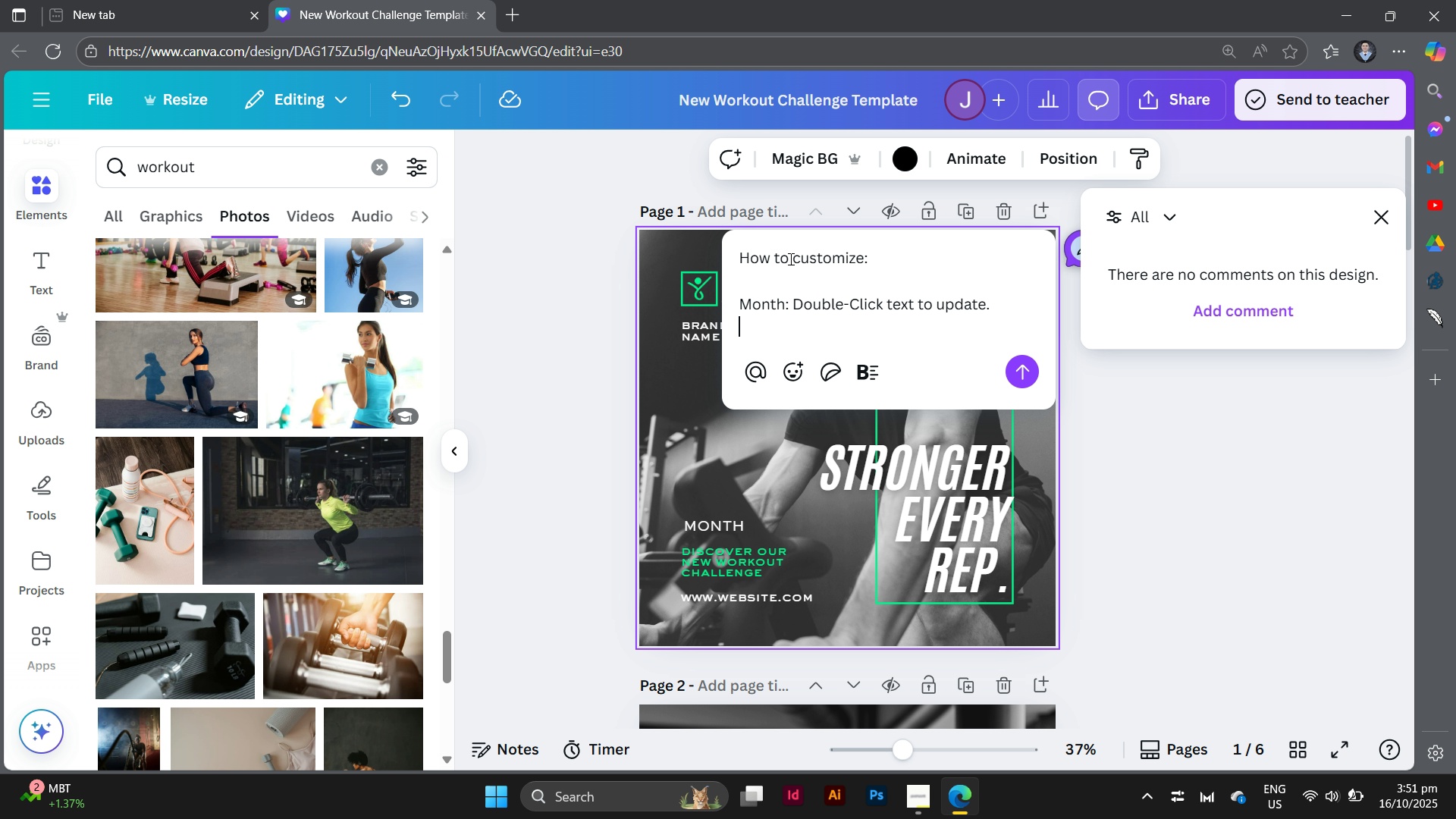 
type(Quate: )
key(Backspace)
key(Backspace)
key(Backspace)
key(Backspace)
key(Backspace)
type(oth)
key(Backspace)
type(e: Replace with a new motivational )
 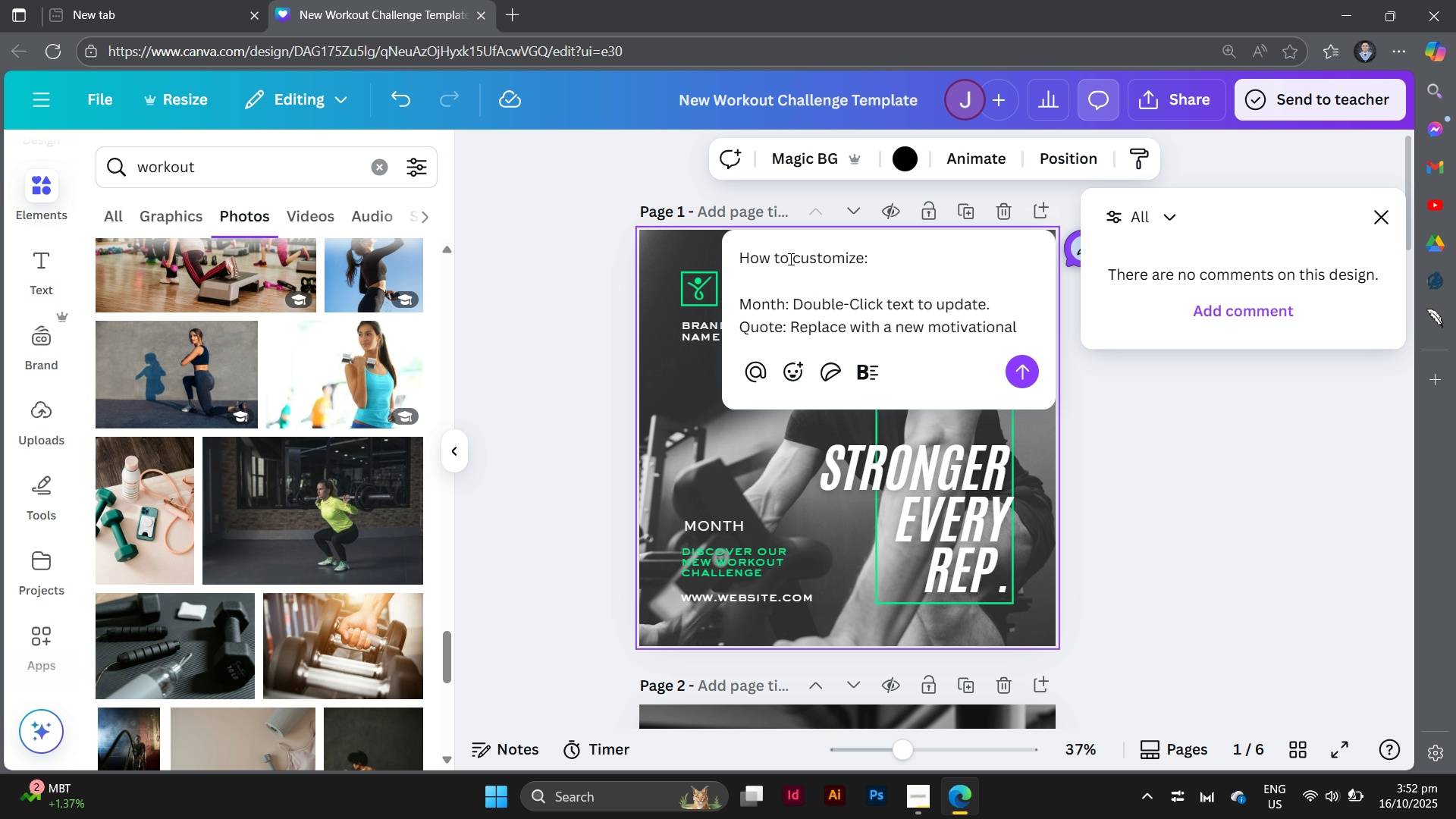 
type(line)
 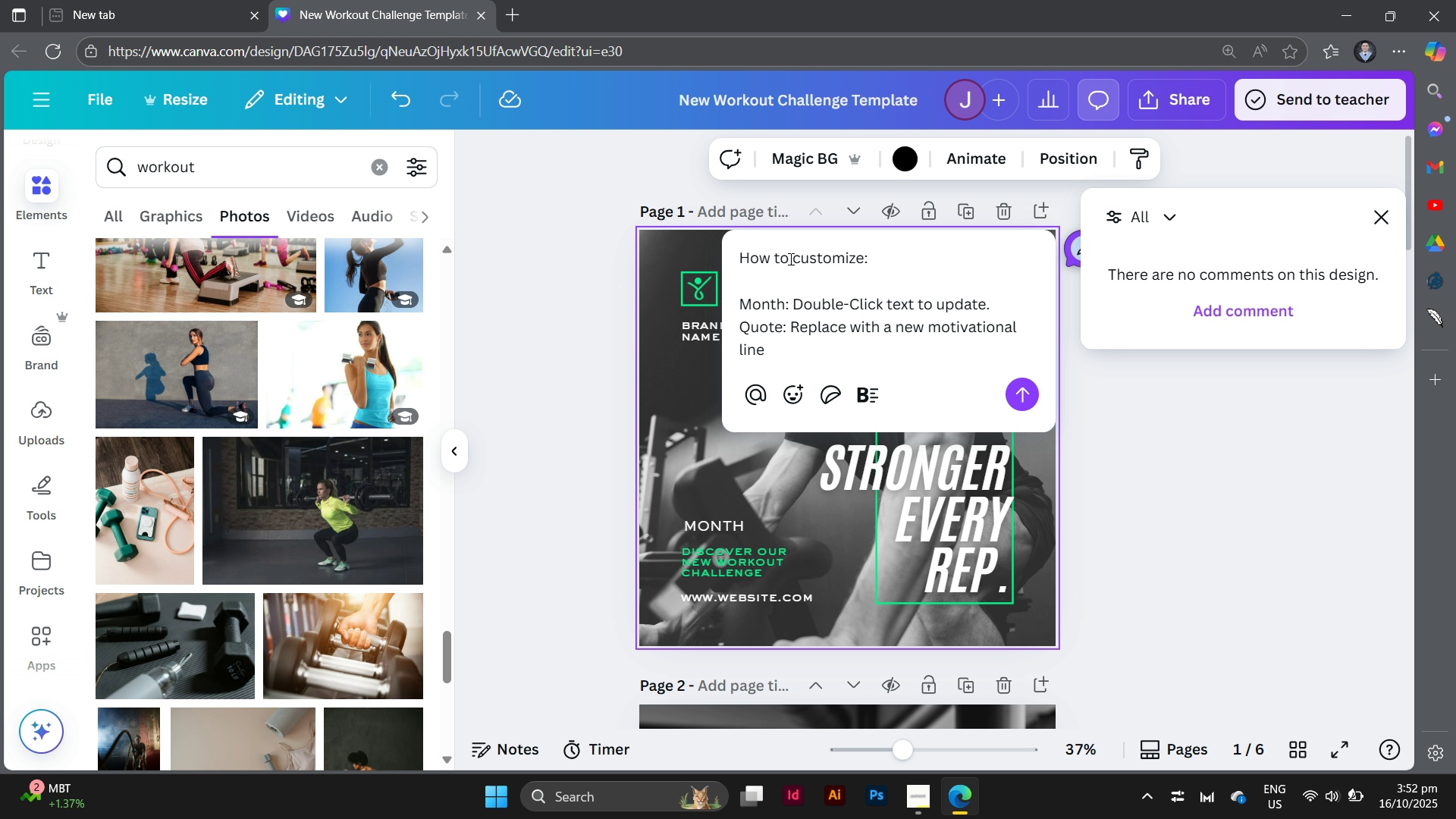 
key(Shift+Enter)
 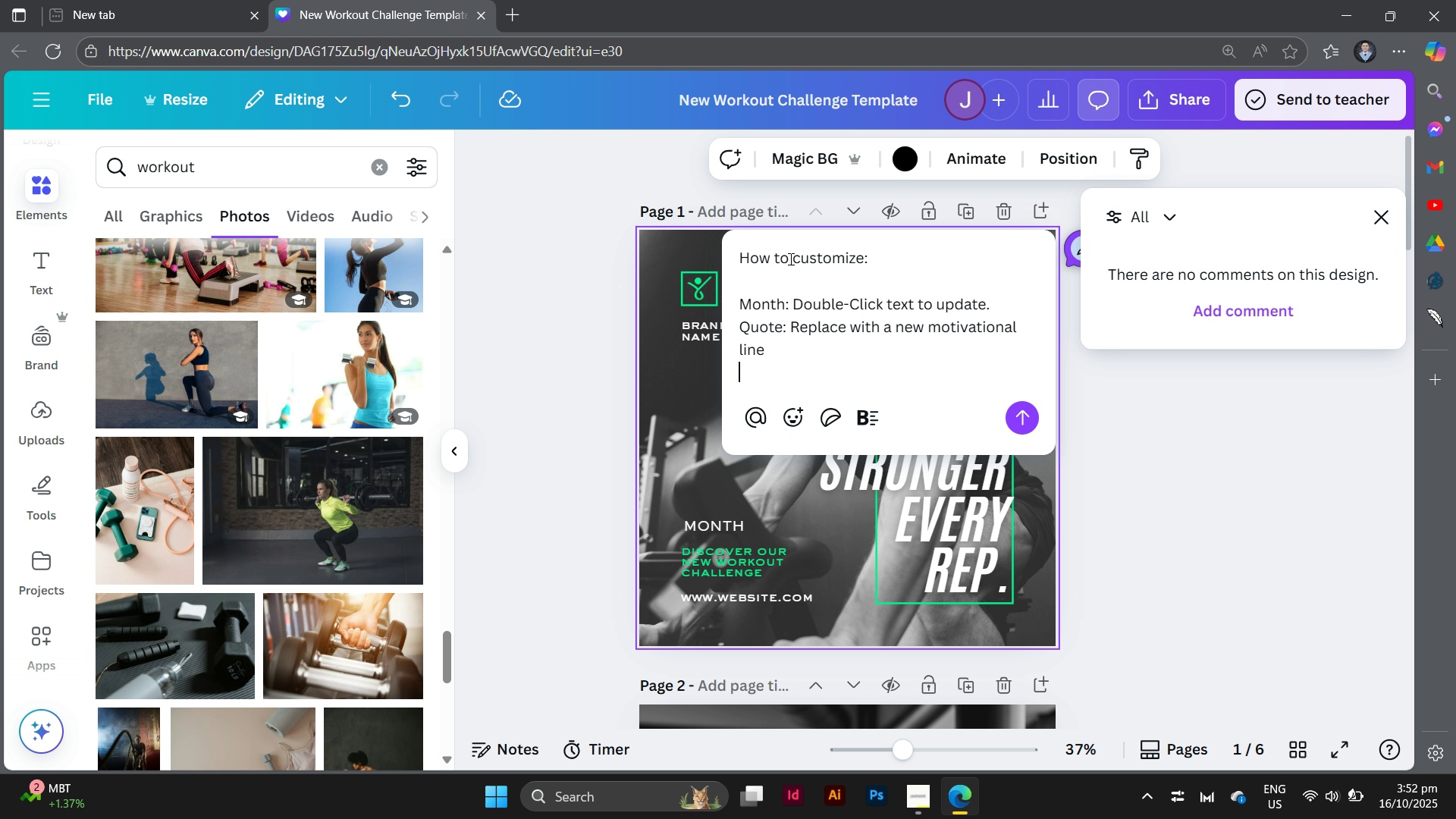 
wait(8.34)
 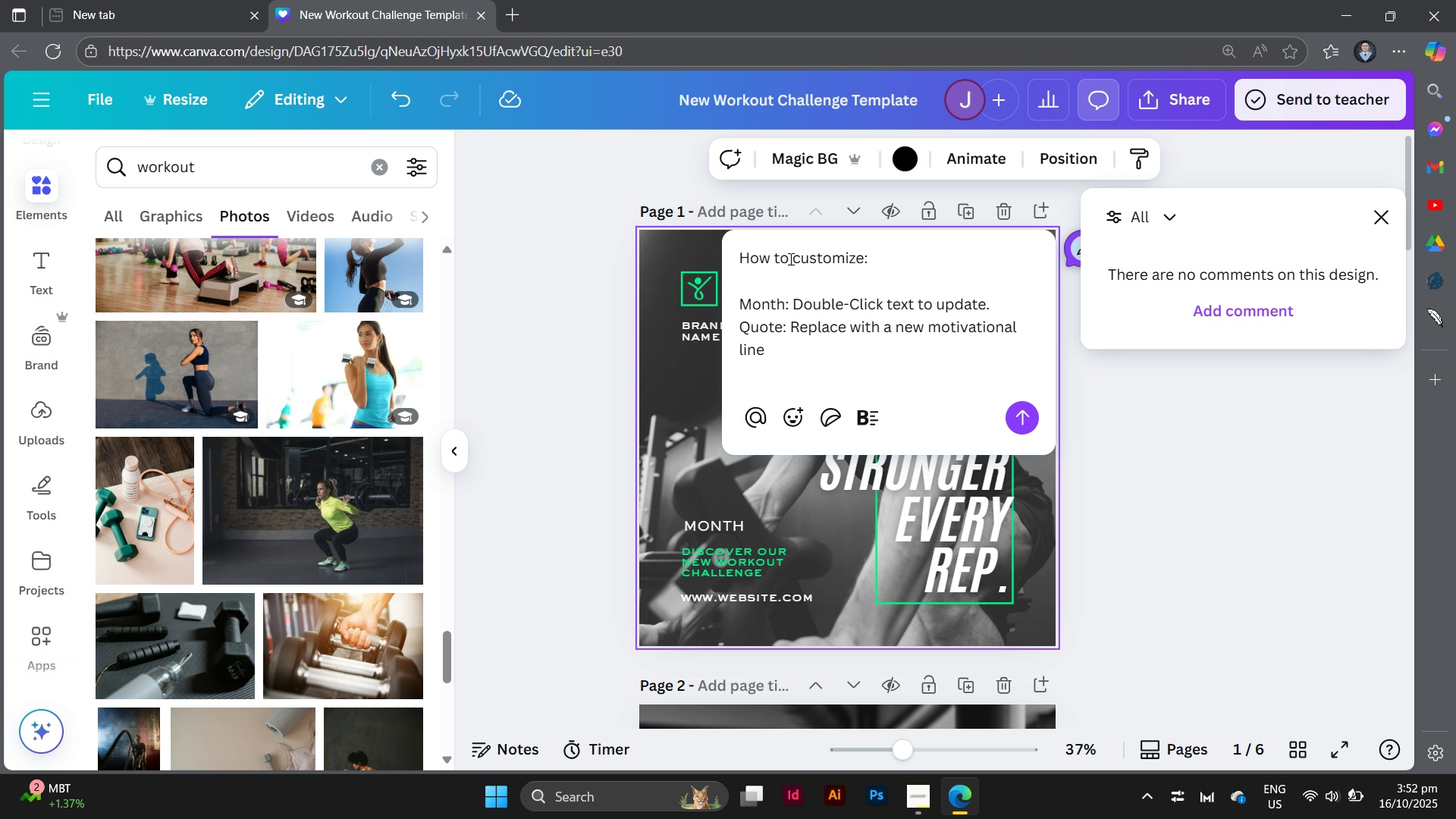 
type(Image )
key(Backspace)
type(: )
 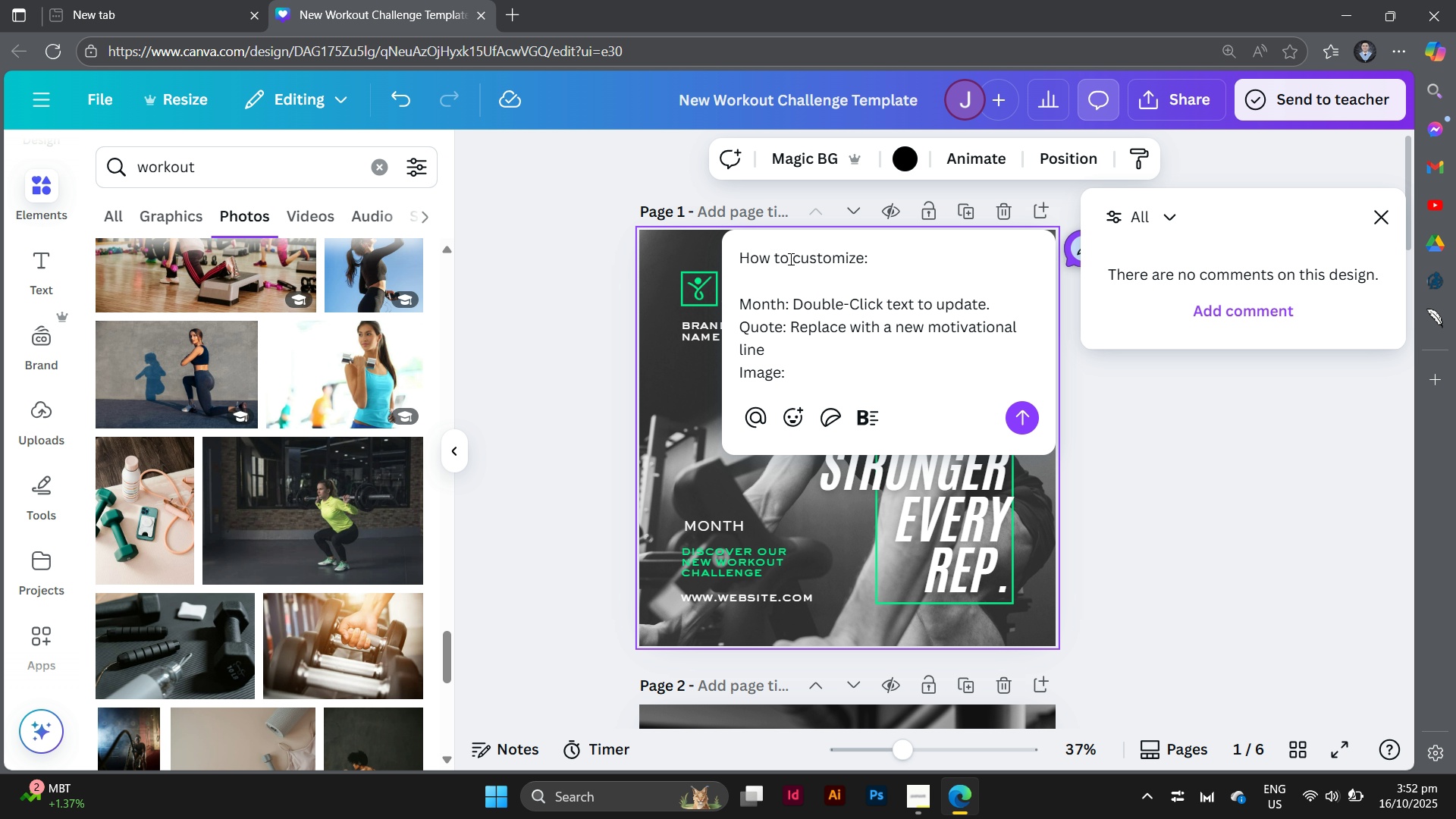 
type(Cla)
key(Backspace)
type(ick )
key(Backspace)
key(Backspace)
key(Backspace)
key(Backspace)
key(Backspace)
key(Backspace)
type(Drag the new photo you want to use from D)
key(Backspace)
type(uploadw)
key(Backspace)
type(s or elements)
 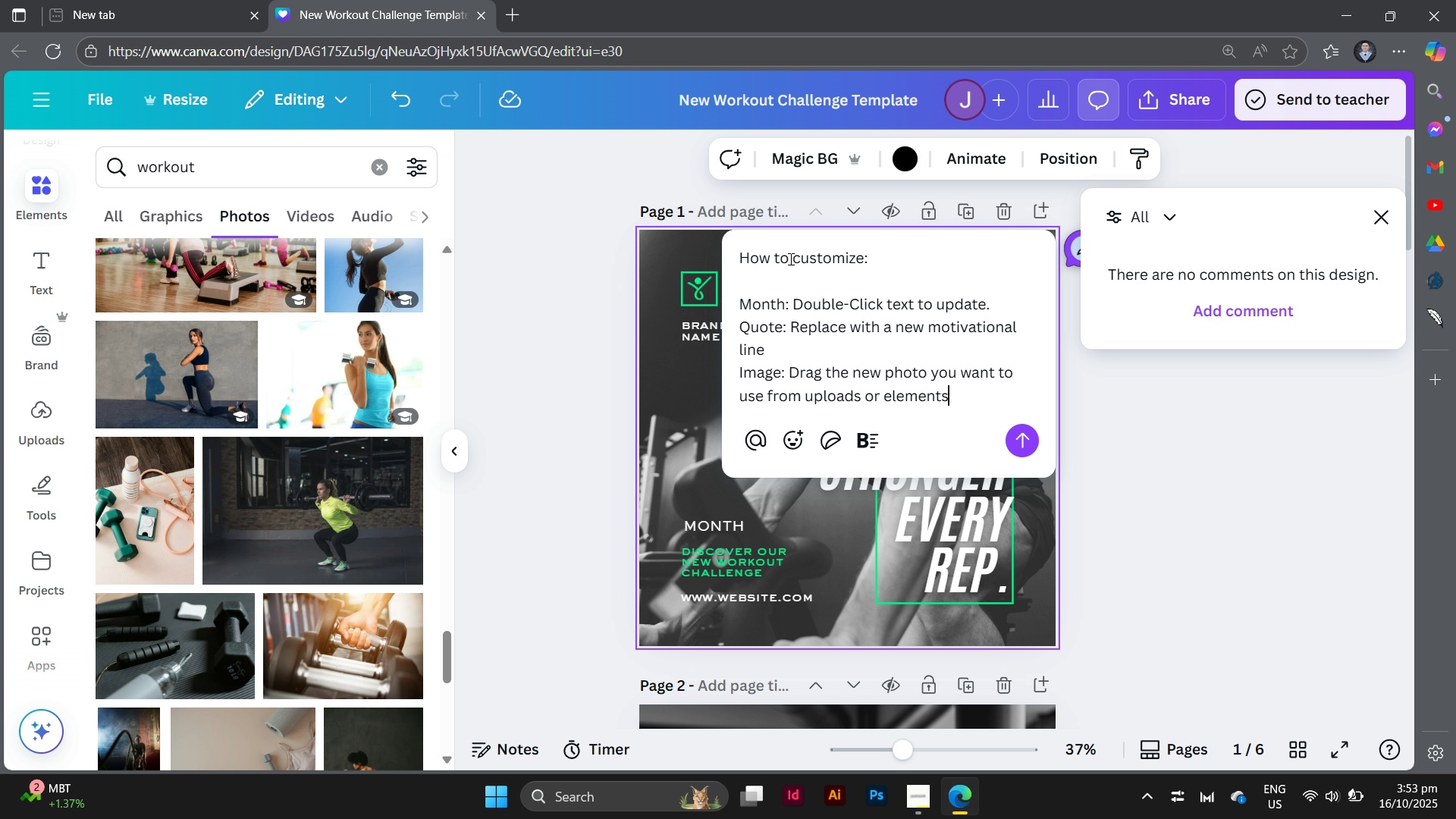 
key(Shift+Enter)
 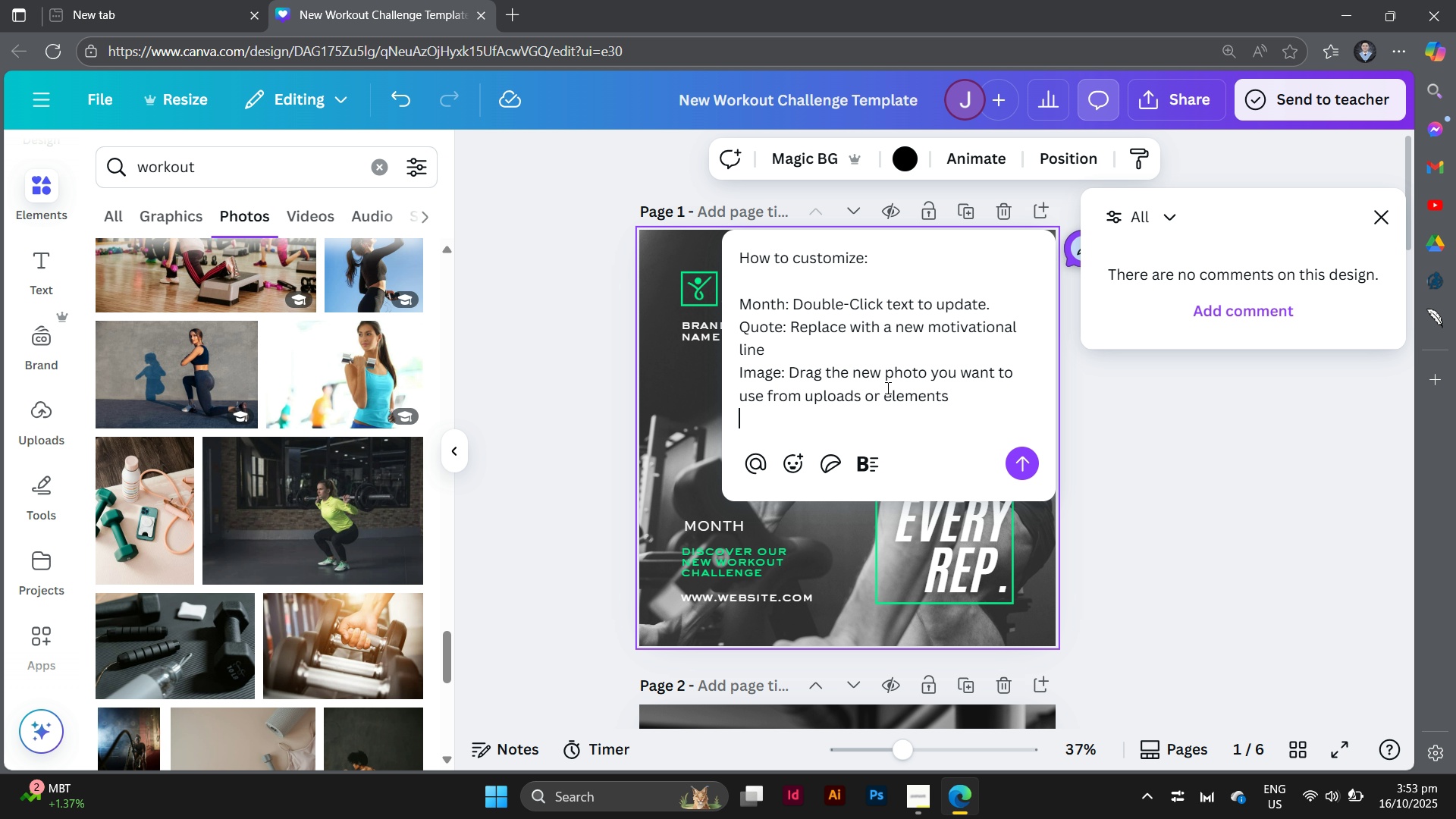 
wait(5.6)
 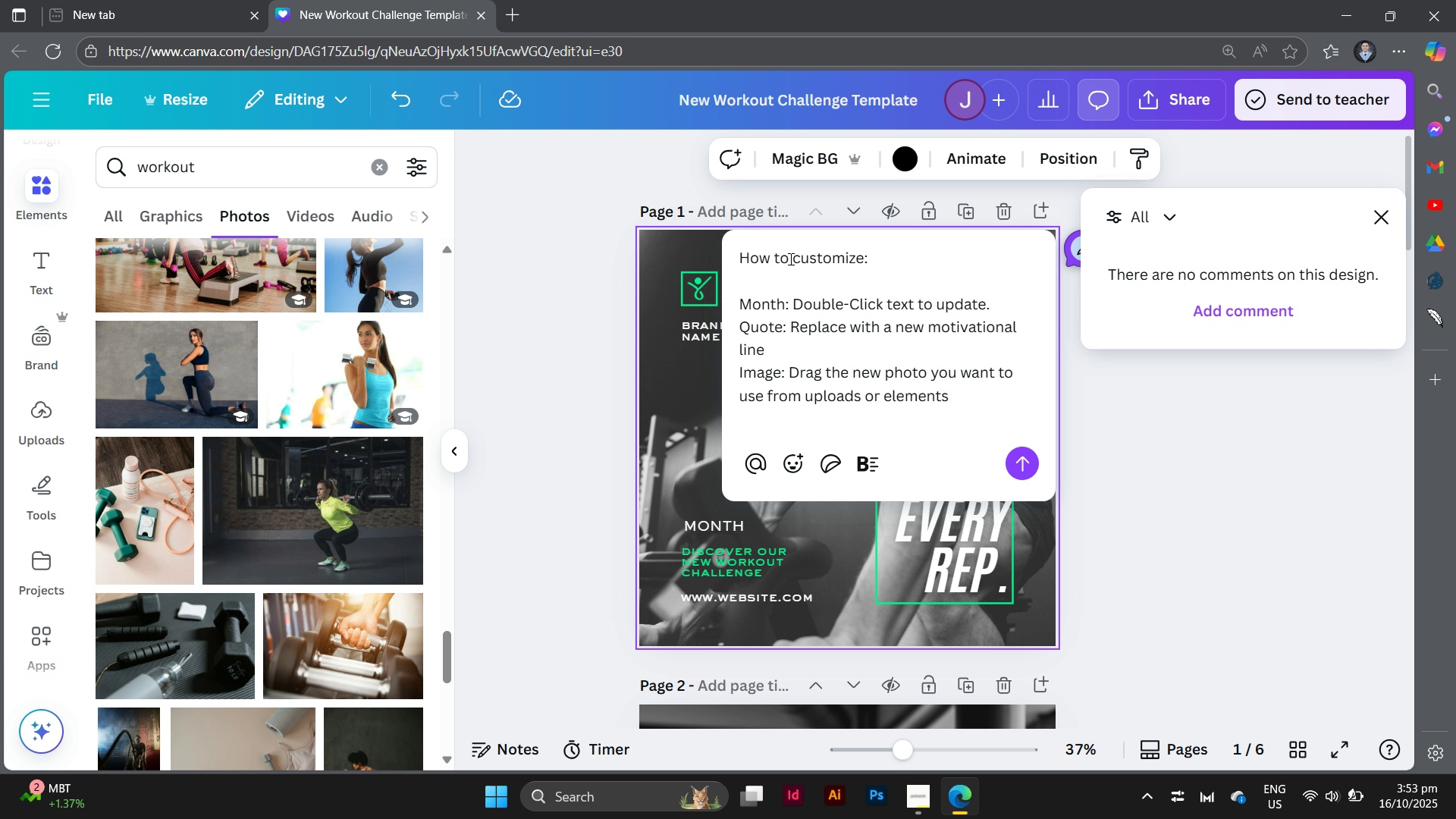 
type(Color: Use Brand Palete)
key(Backspace)
key(Backspace)
type(tte)
 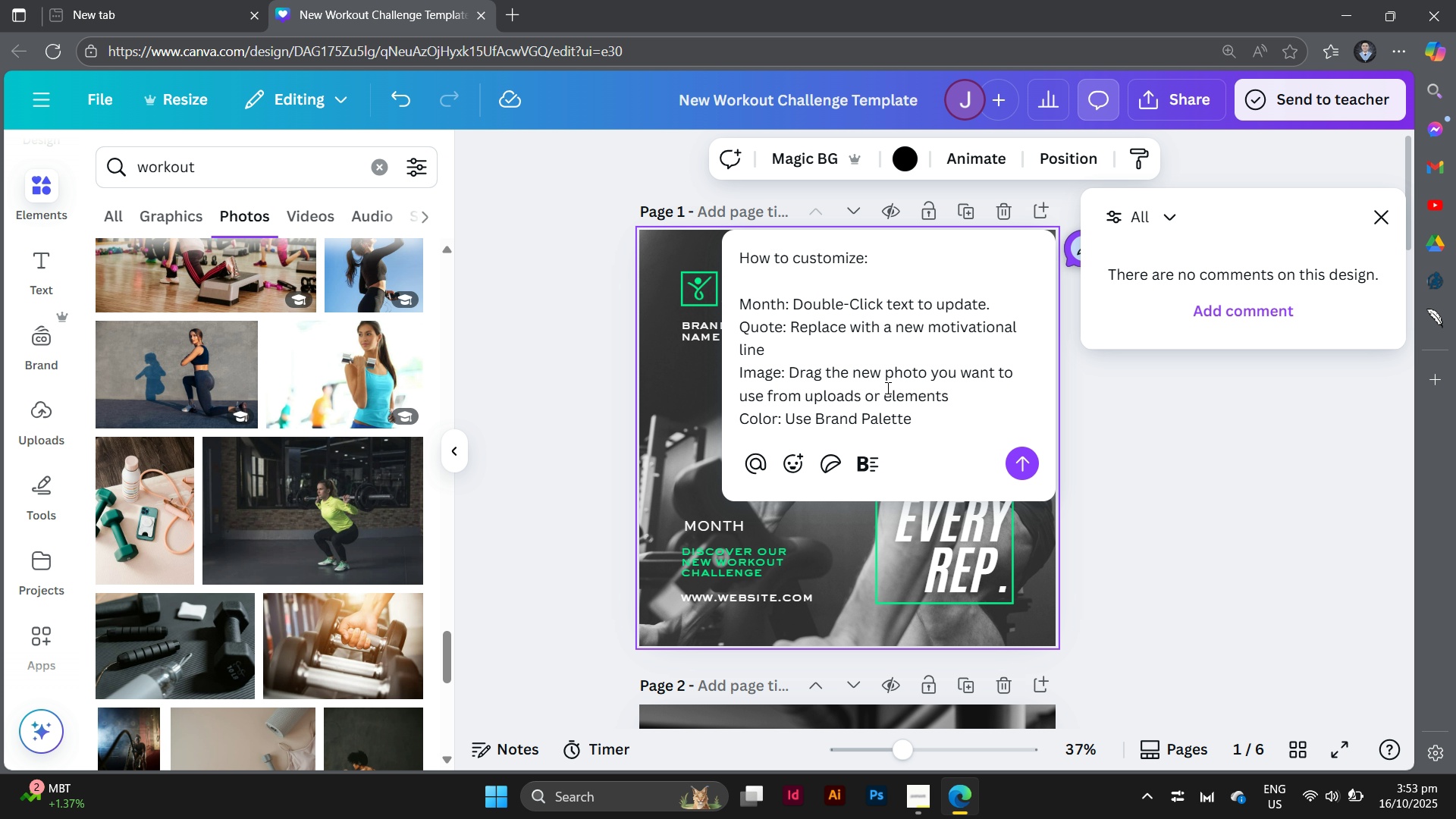 
key(Shift+Enter)
 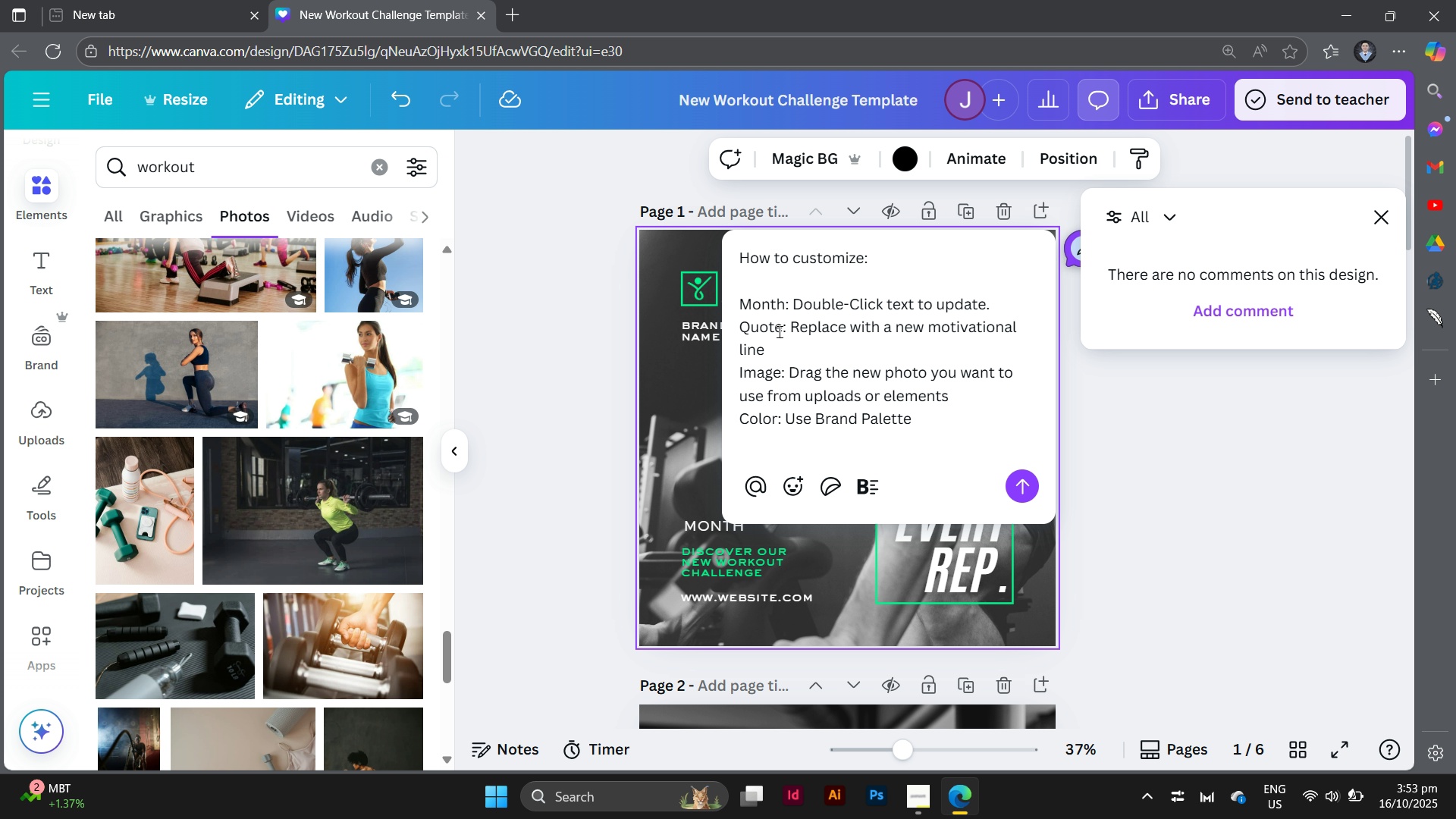 
wait(5.17)
 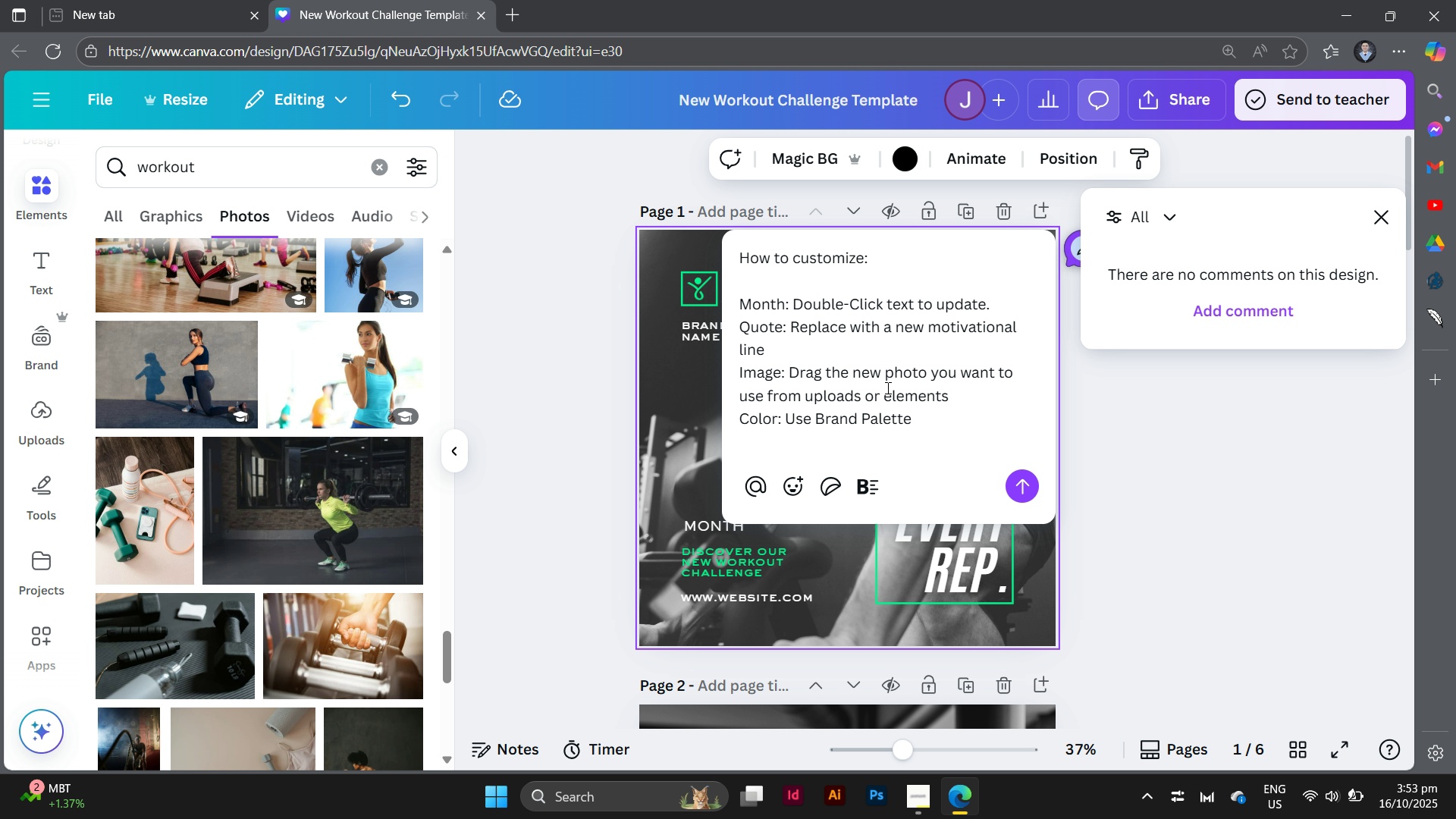 
left_click_drag(start_coordinate=[789, 304], to_coordinate=[740, 313])
 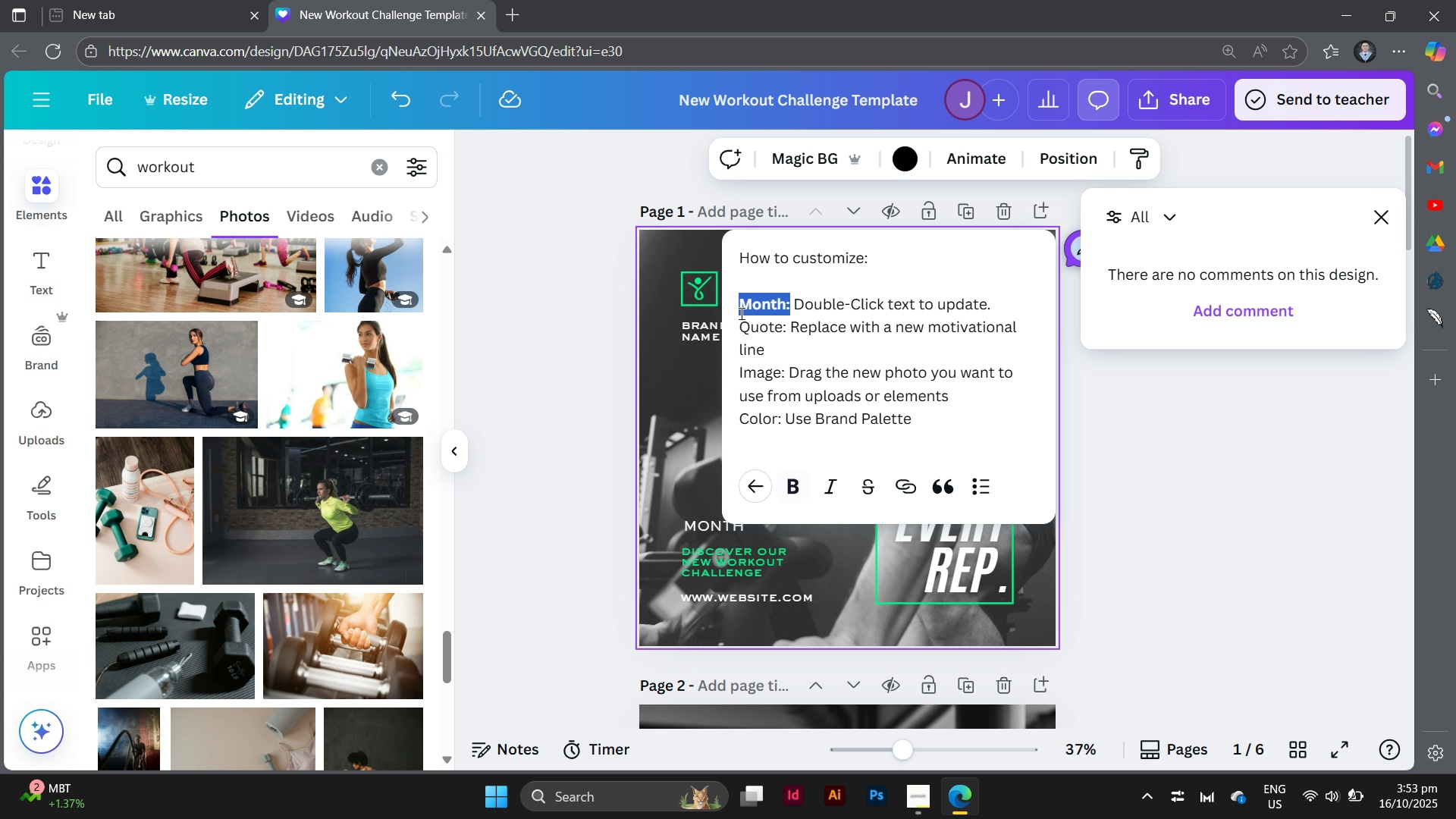 
key(Control+ControlLeft)
 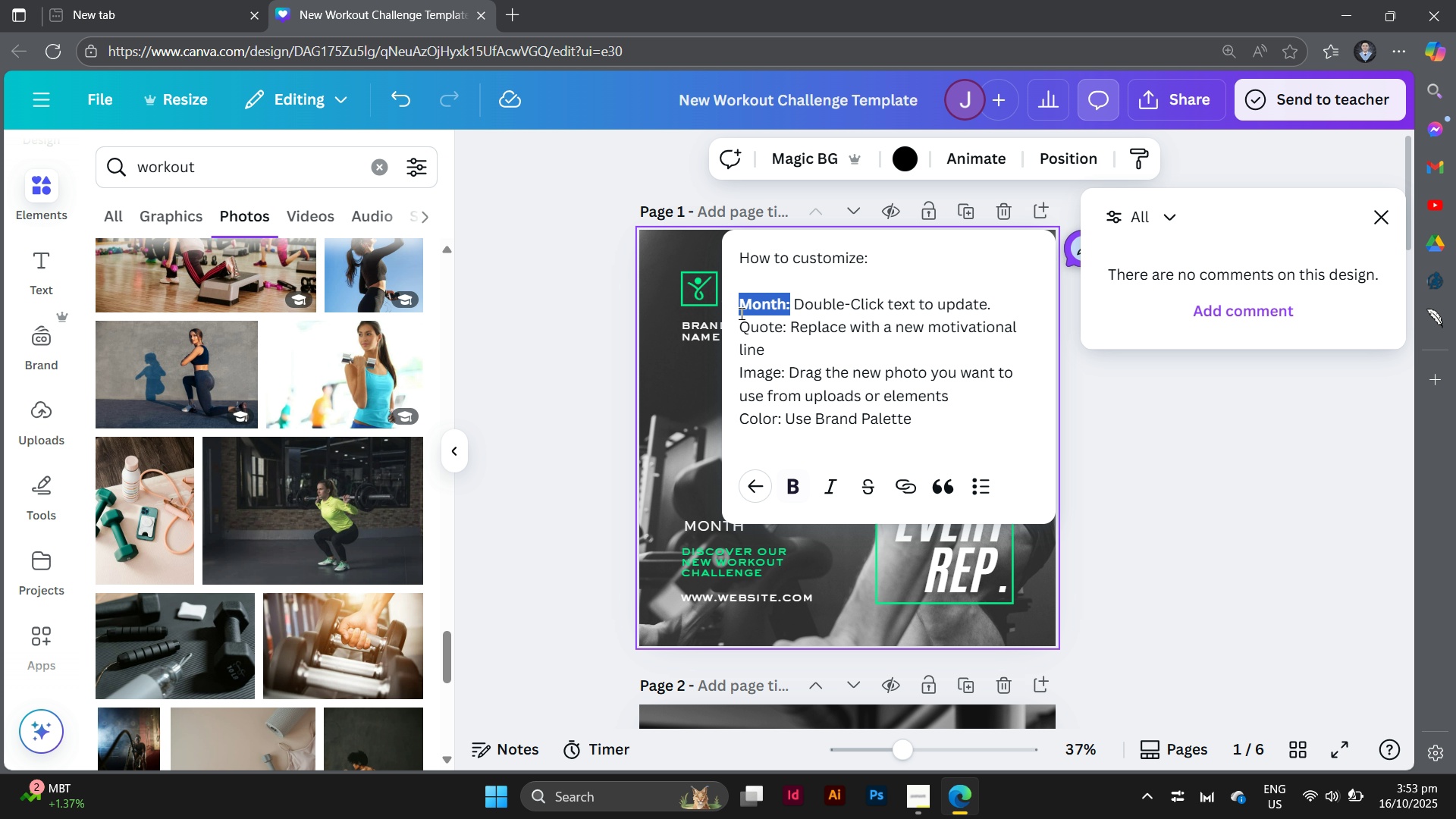 
key(Control+B)
 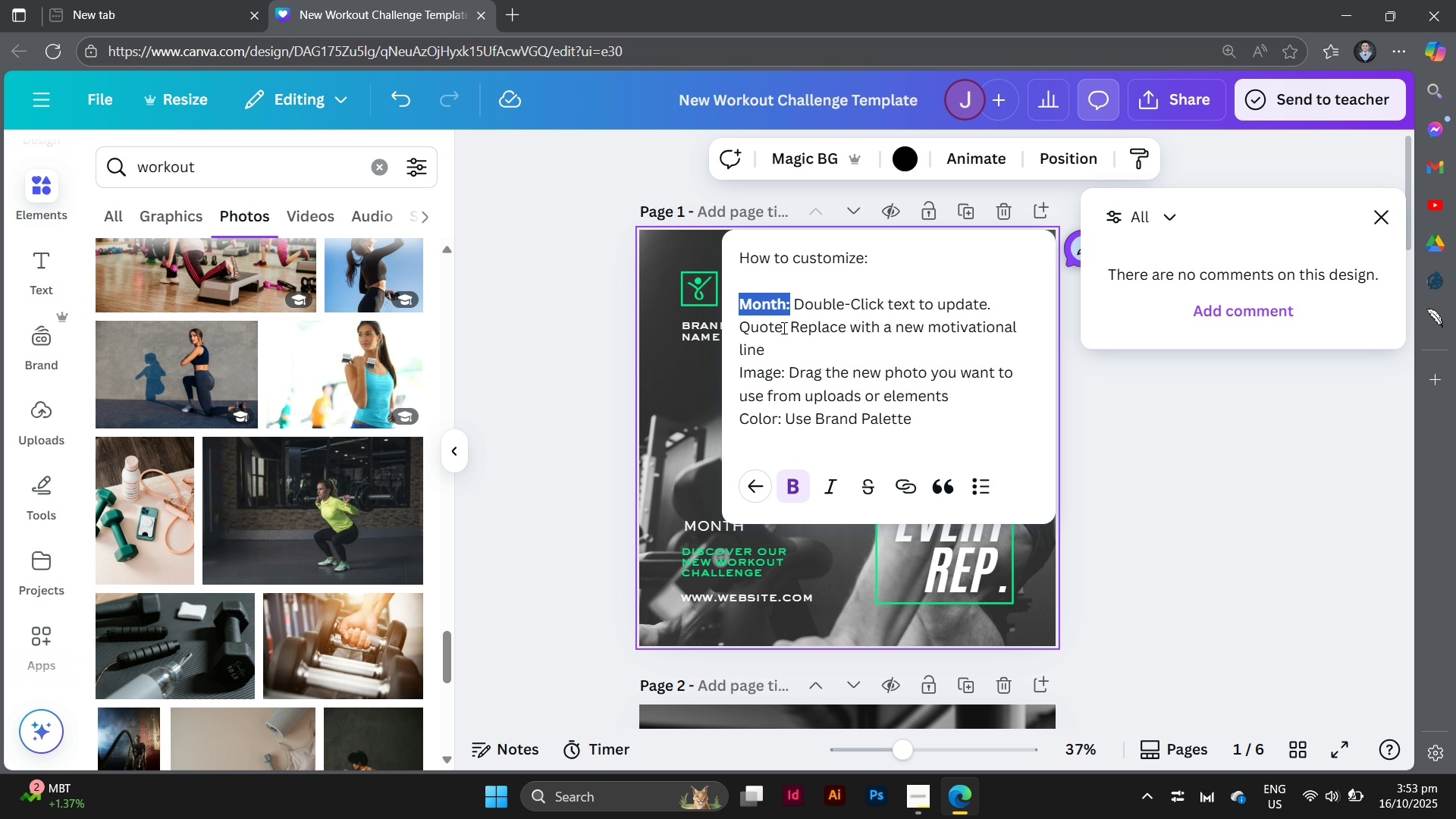 
left_click_drag(start_coordinate=[786, 328], to_coordinate=[739, 336])
 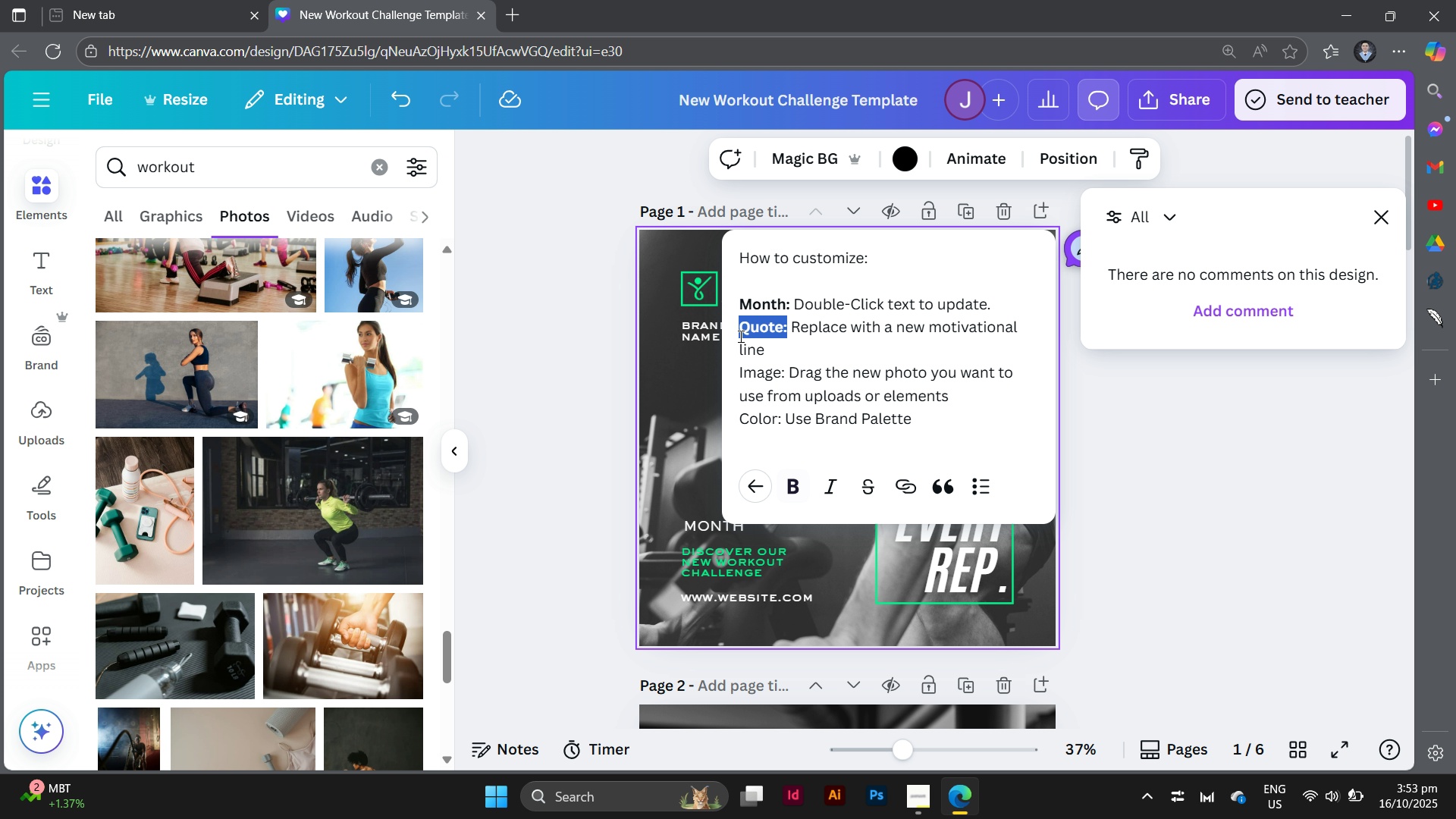 
key(Control+B)
 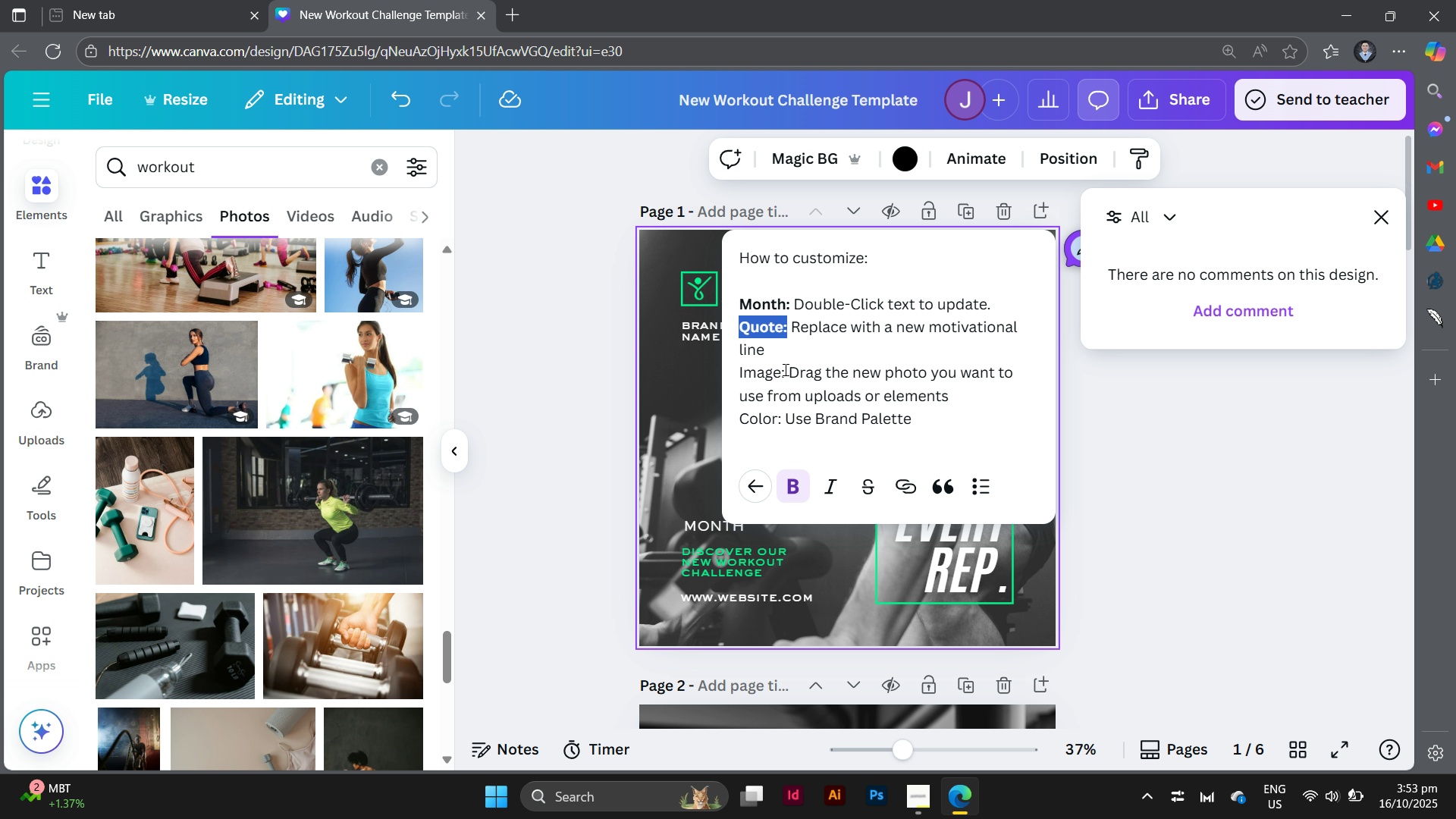 
left_click_drag(start_coordinate=[784, 371], to_coordinate=[737, 381])
 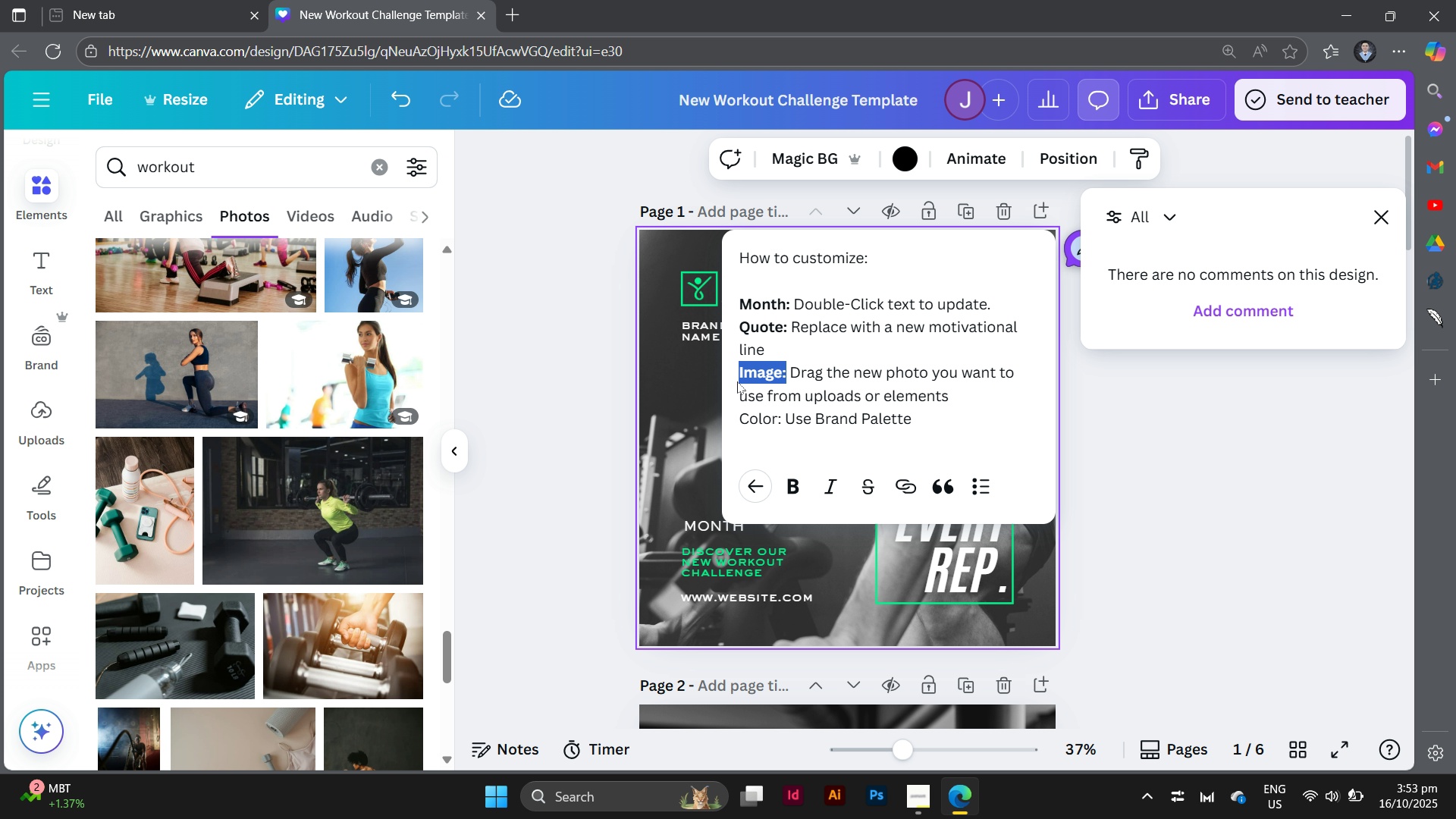 
key(Control+ControlLeft)
 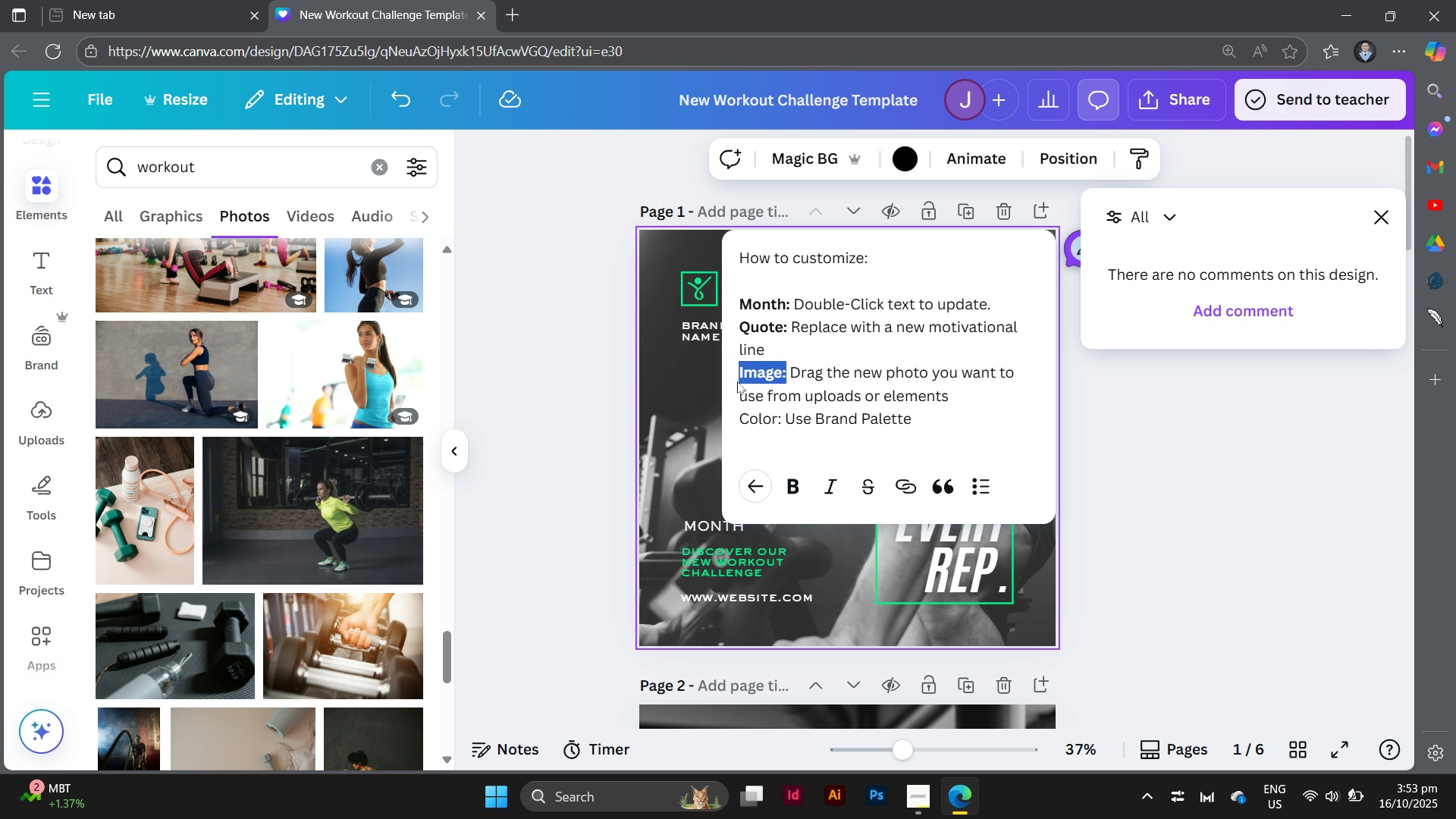 
key(Control+B)
 